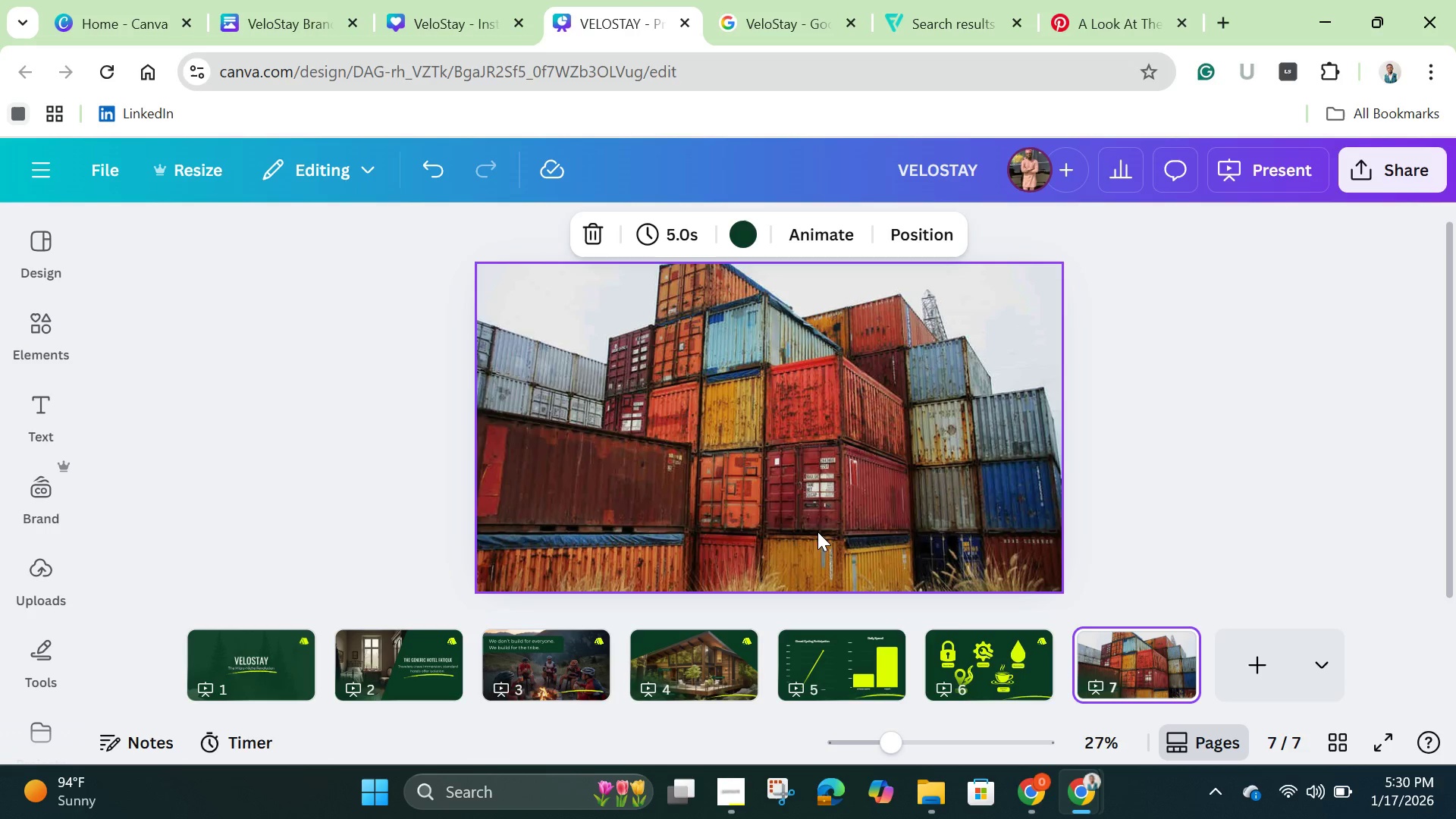 
left_click([808, 513])
 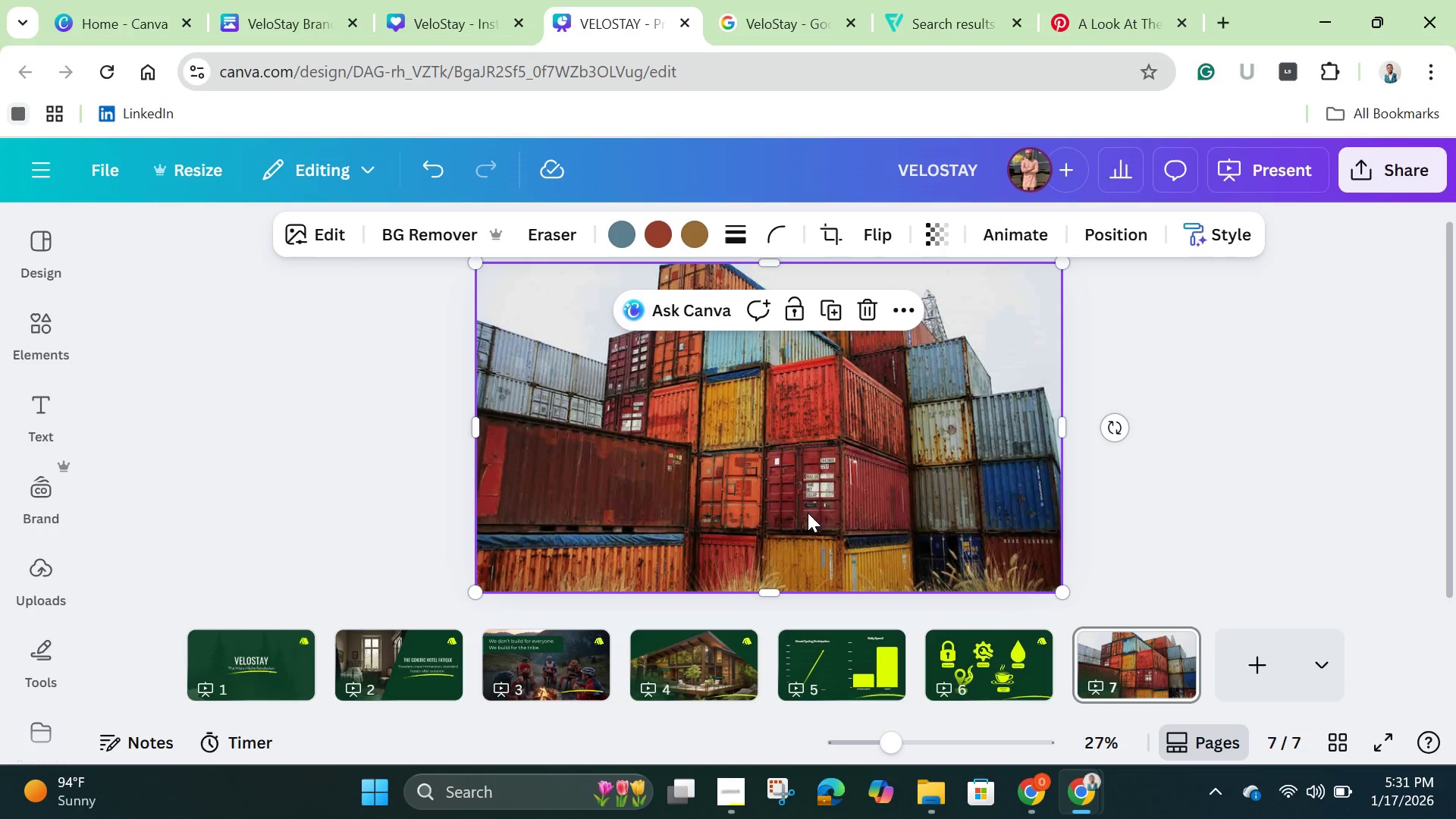 
key(Control+V)
 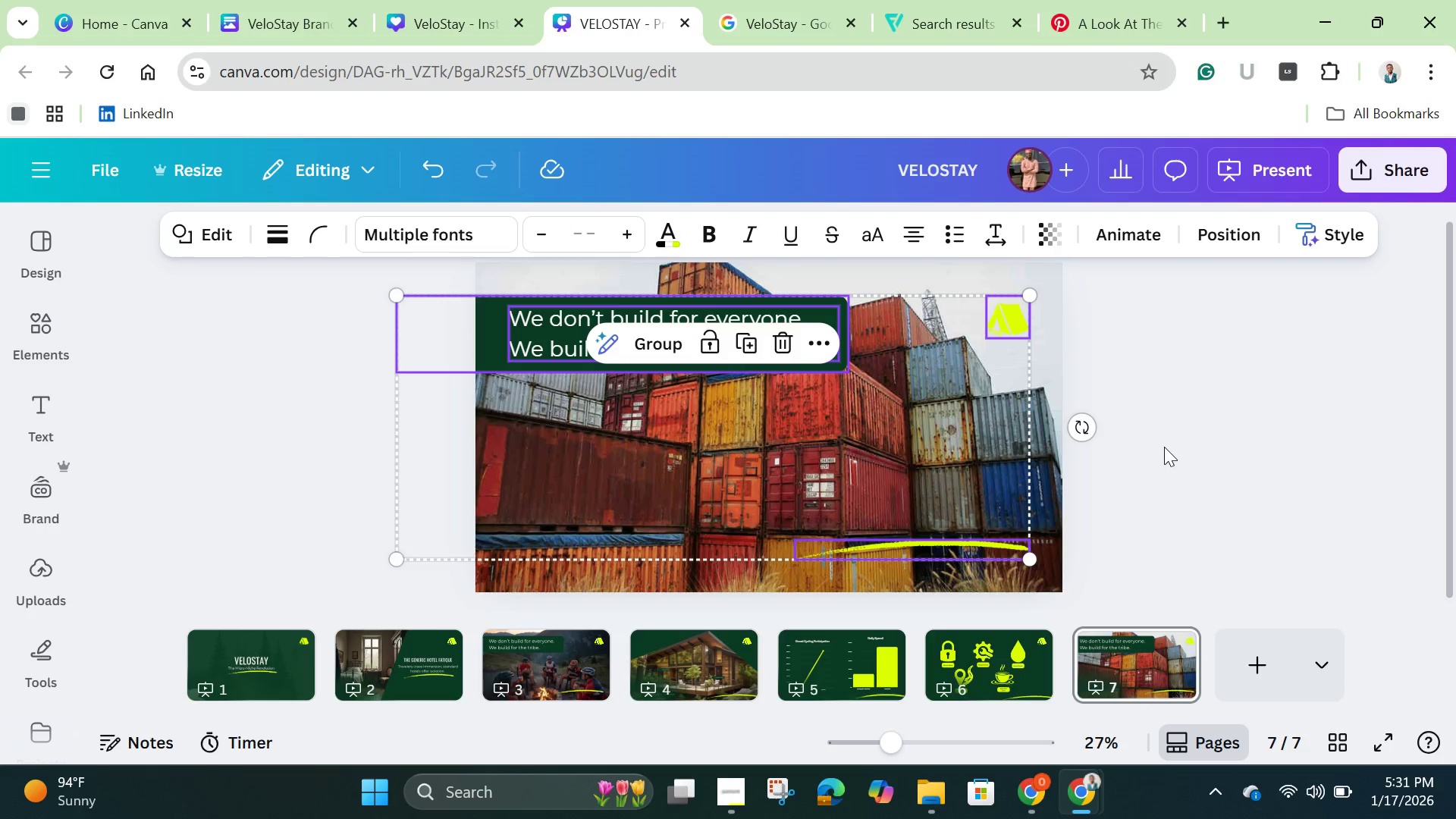 
left_click([1169, 444])
 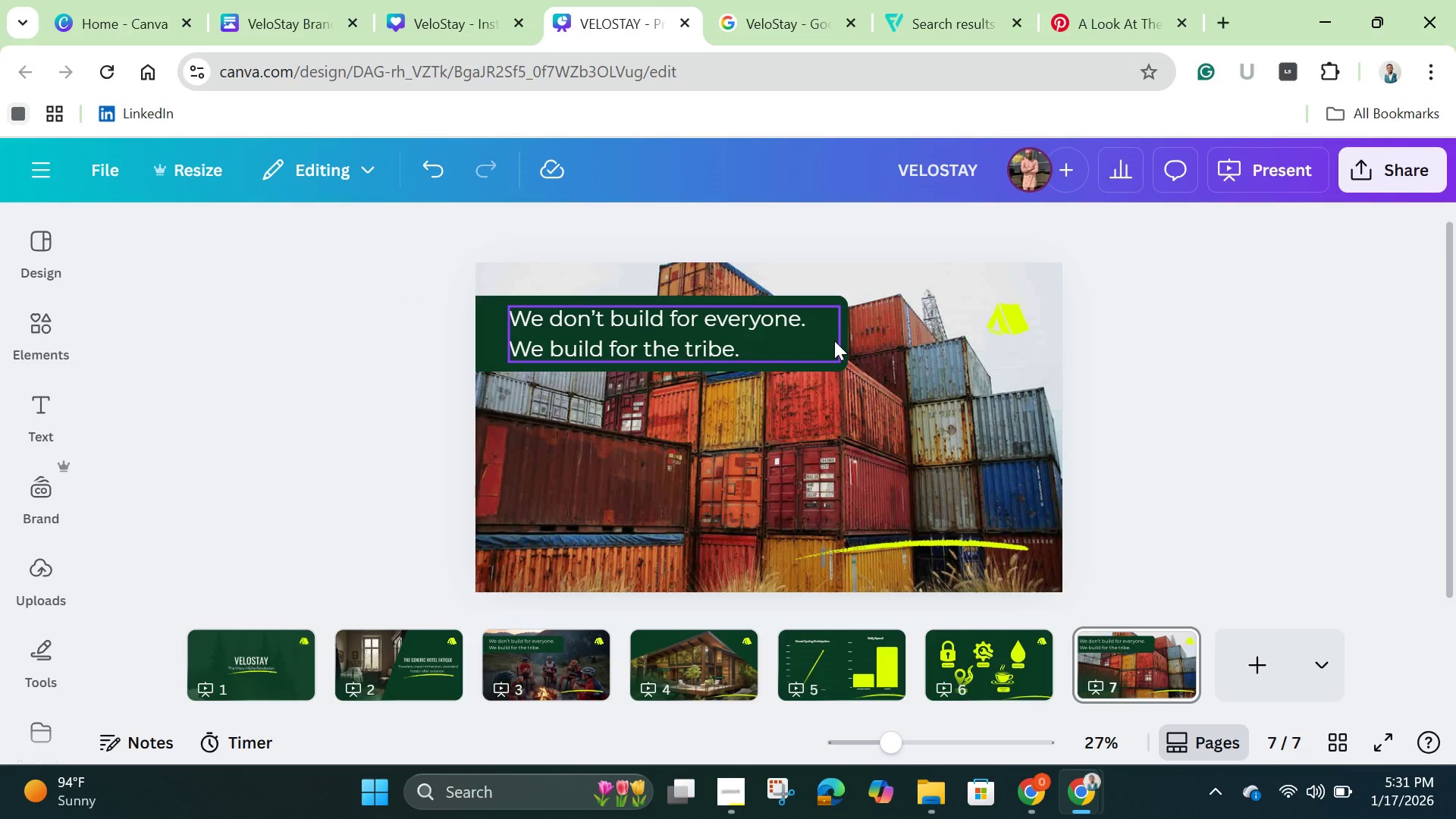 
wait(31.38)
 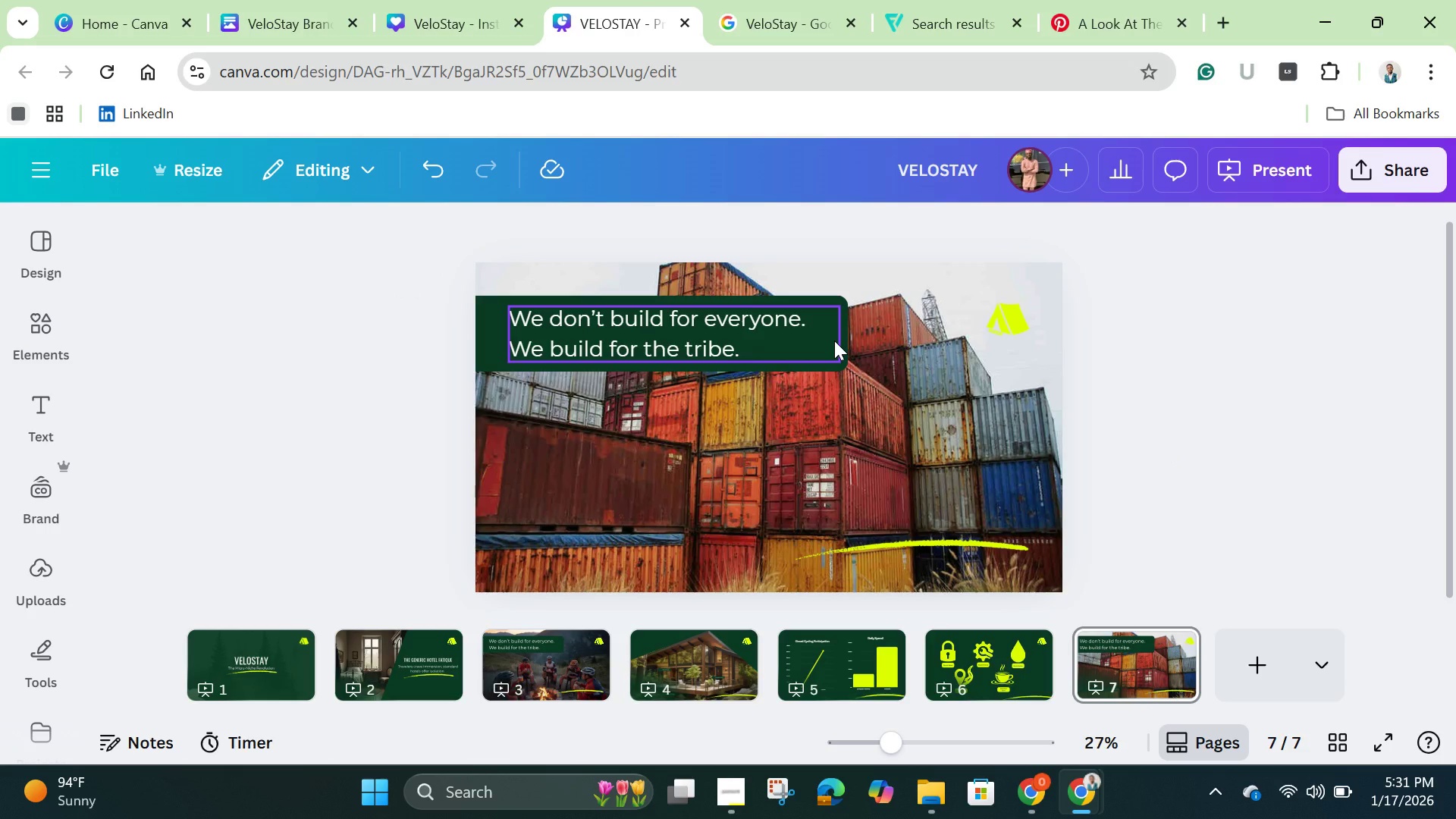 
left_click([749, 472])
 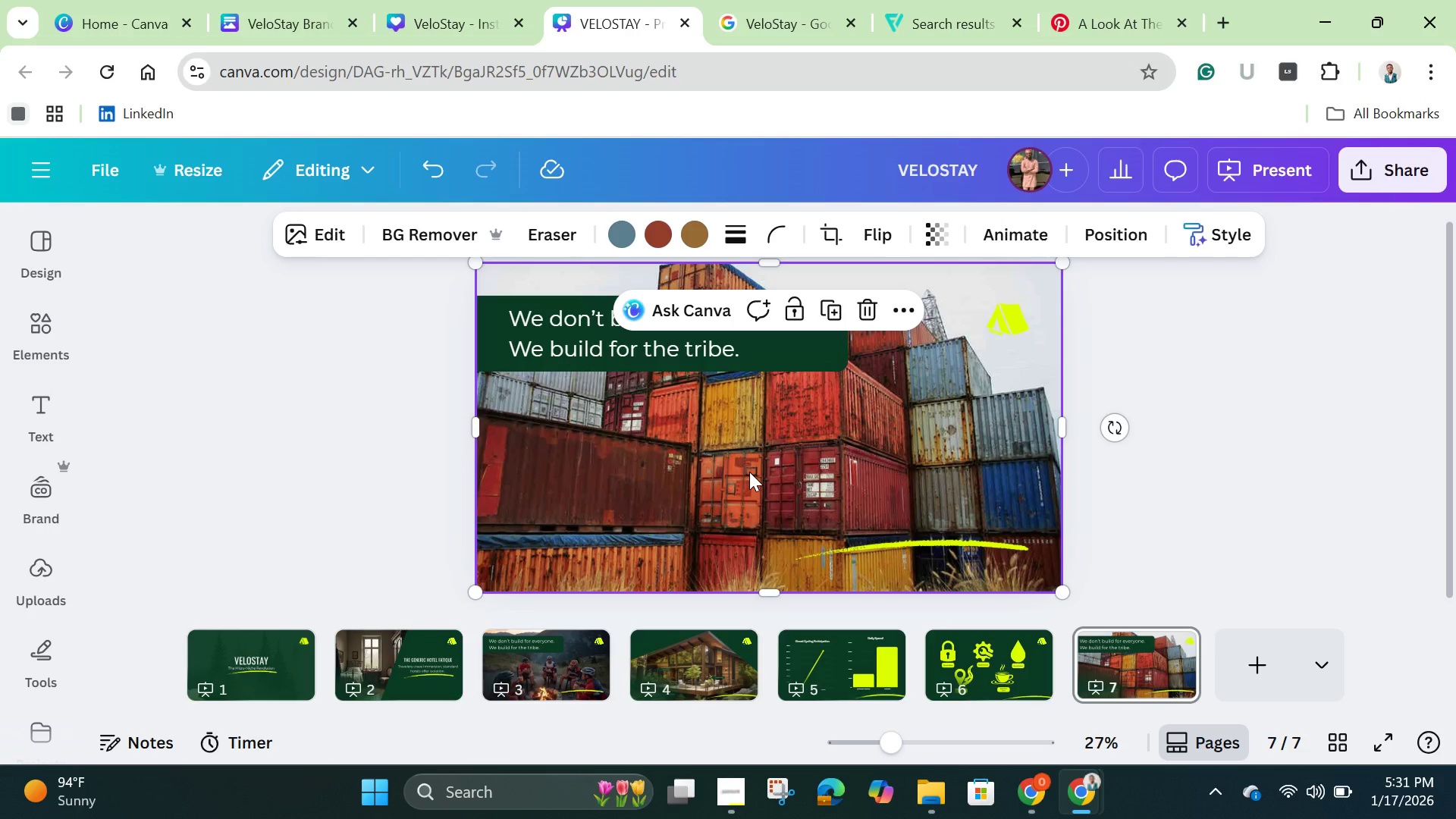 
right_click([749, 472])
 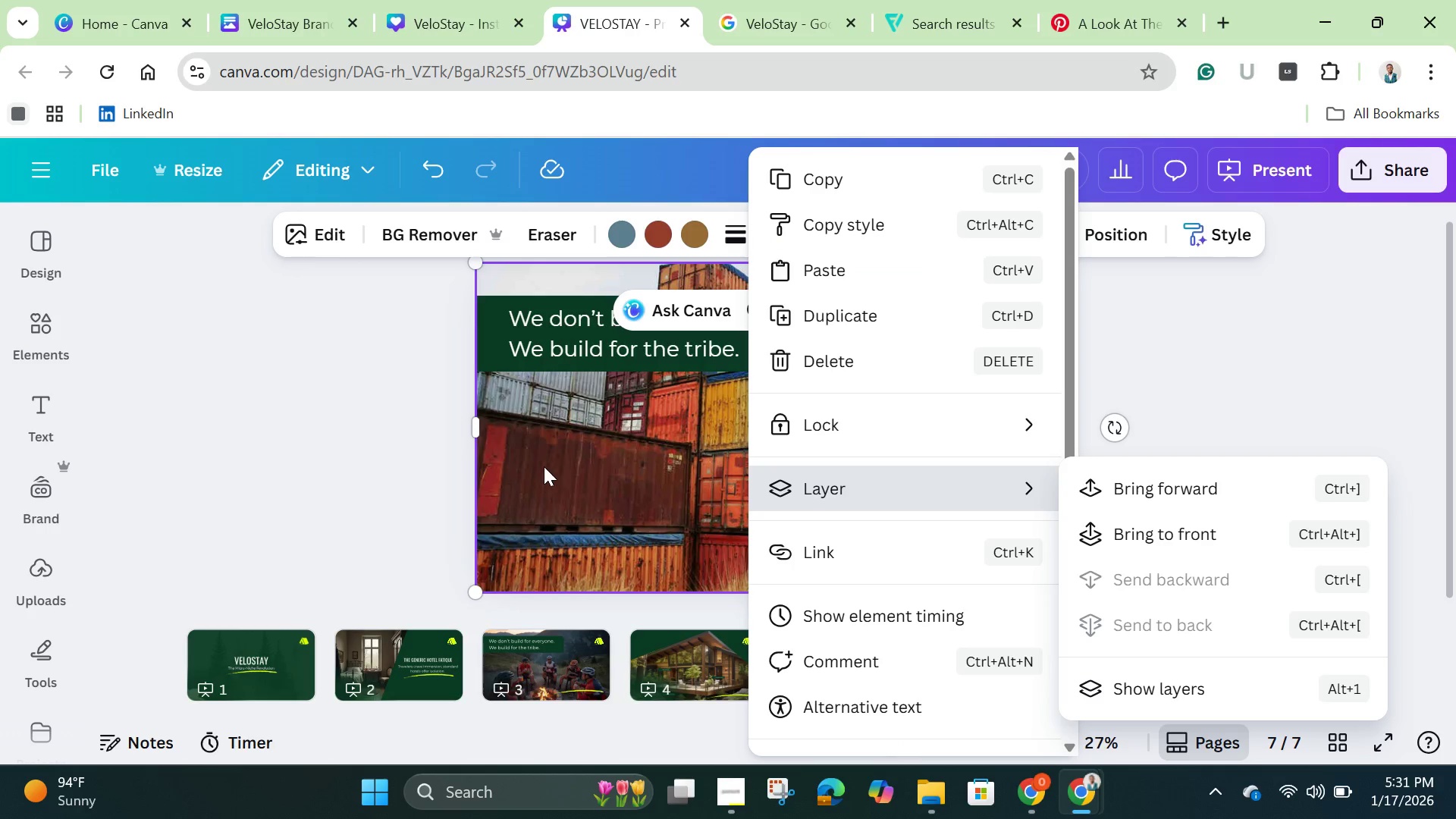 
left_click([524, 444])
 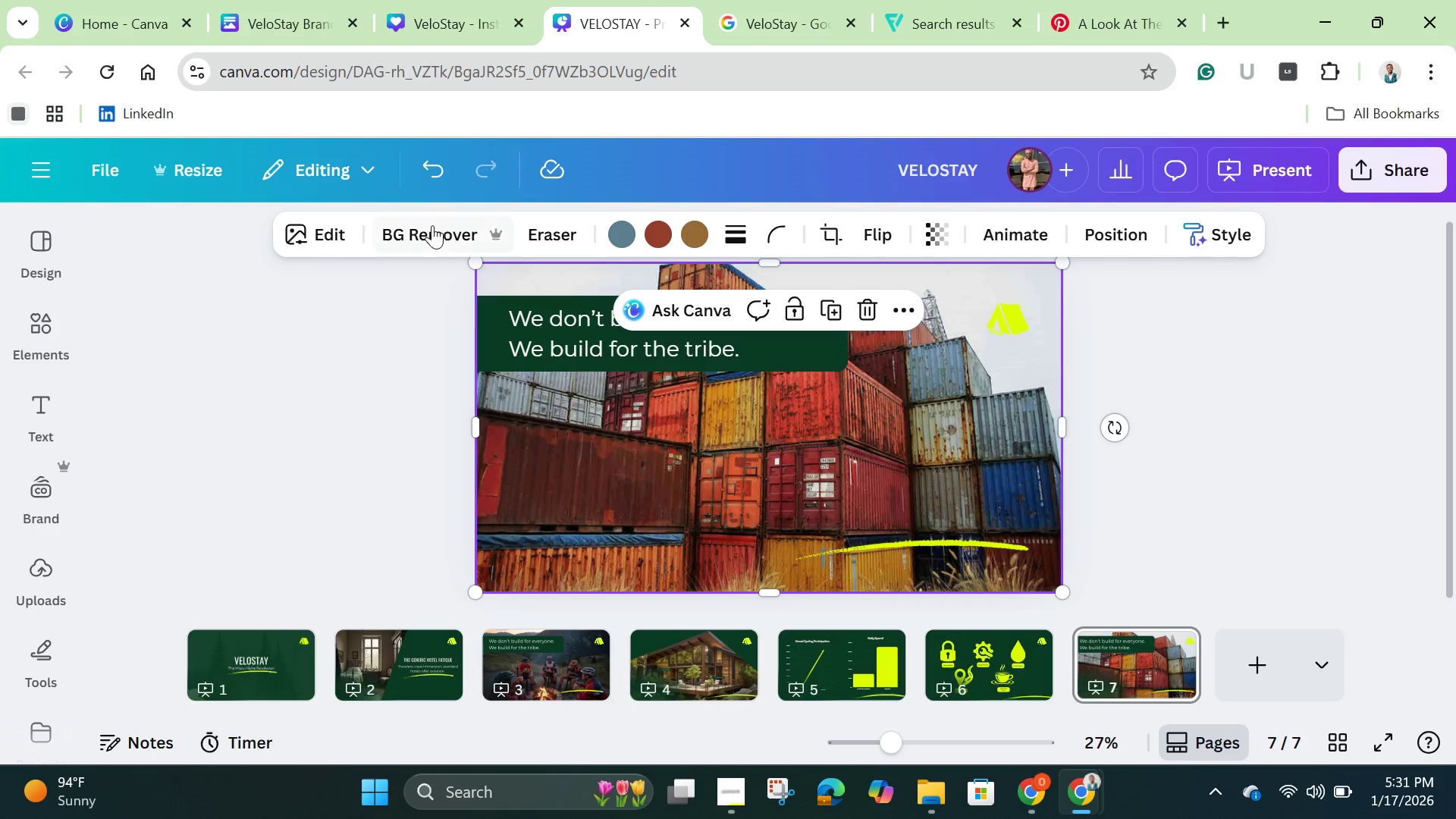 
left_click([431, 227])
 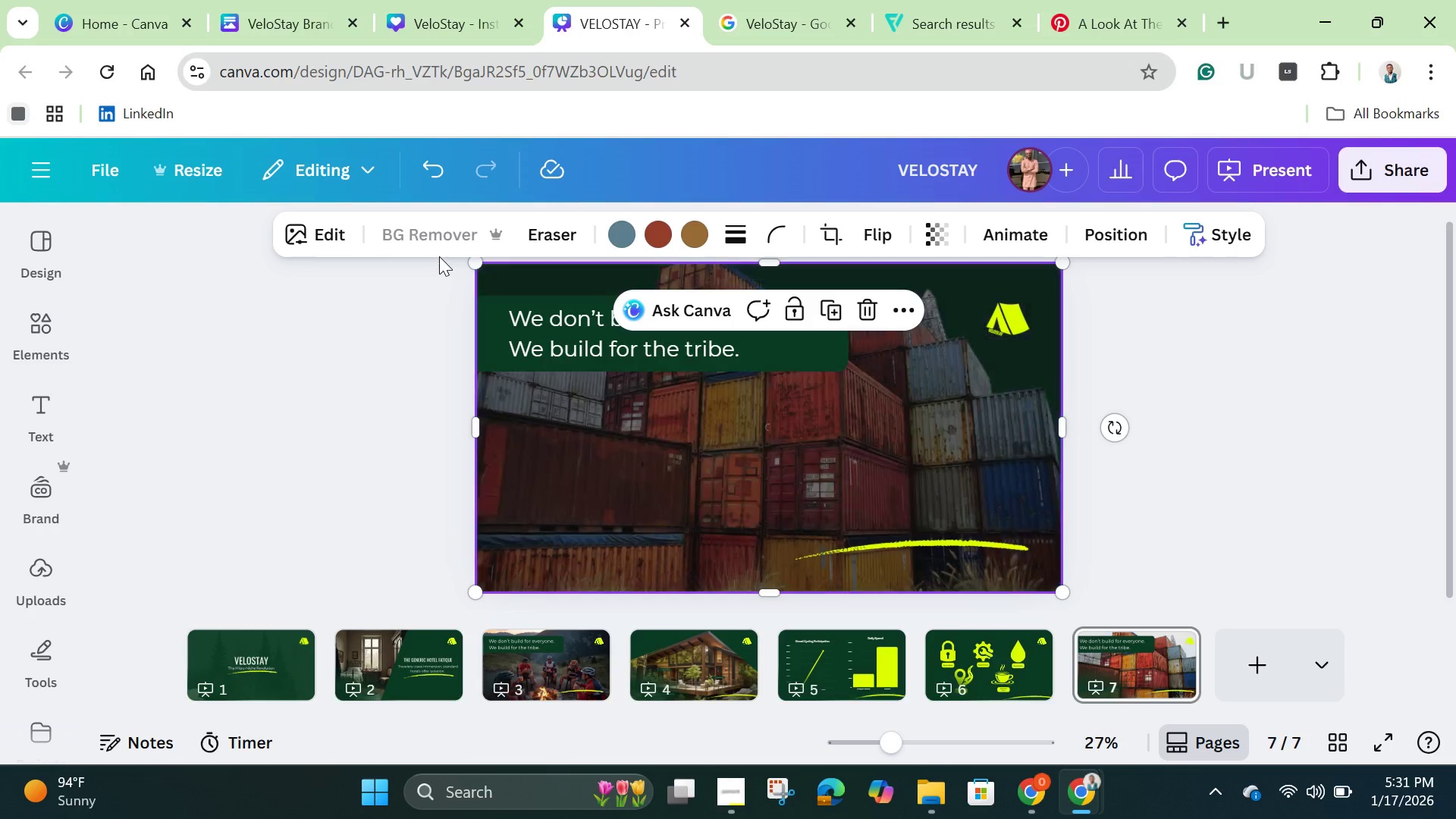 
wait(7.08)
 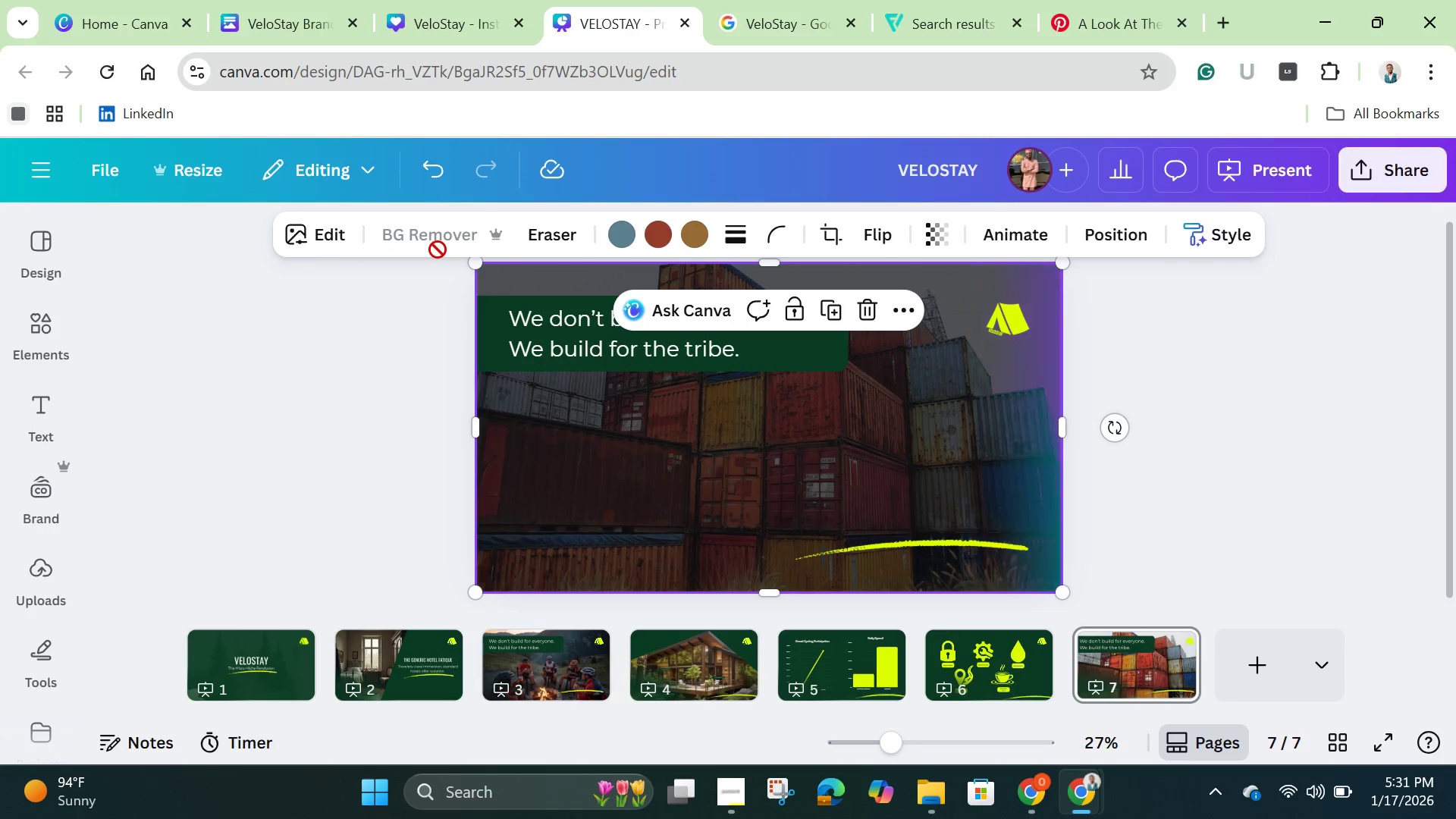 
left_click([1256, 384])
 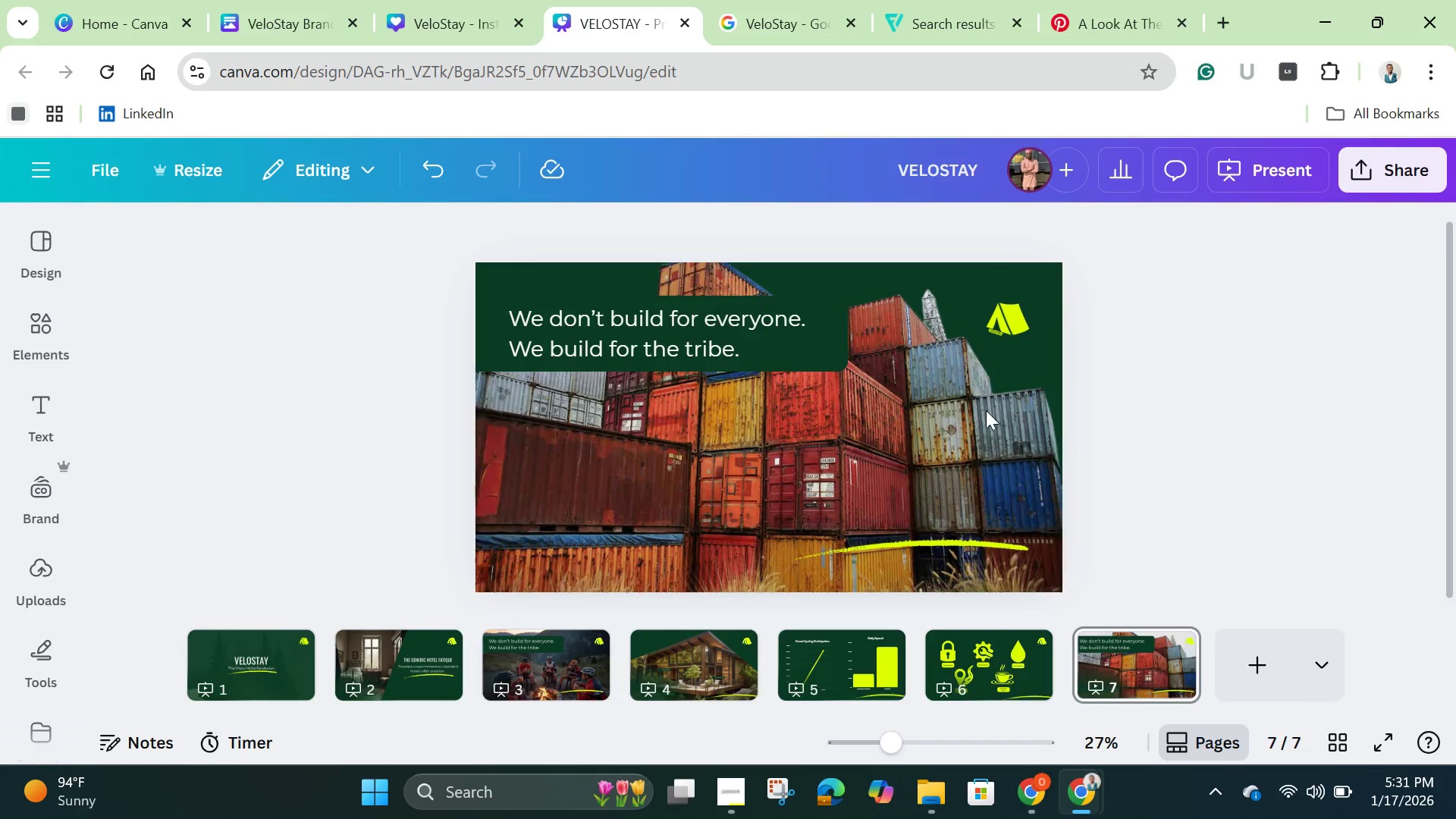 
wait(7.98)
 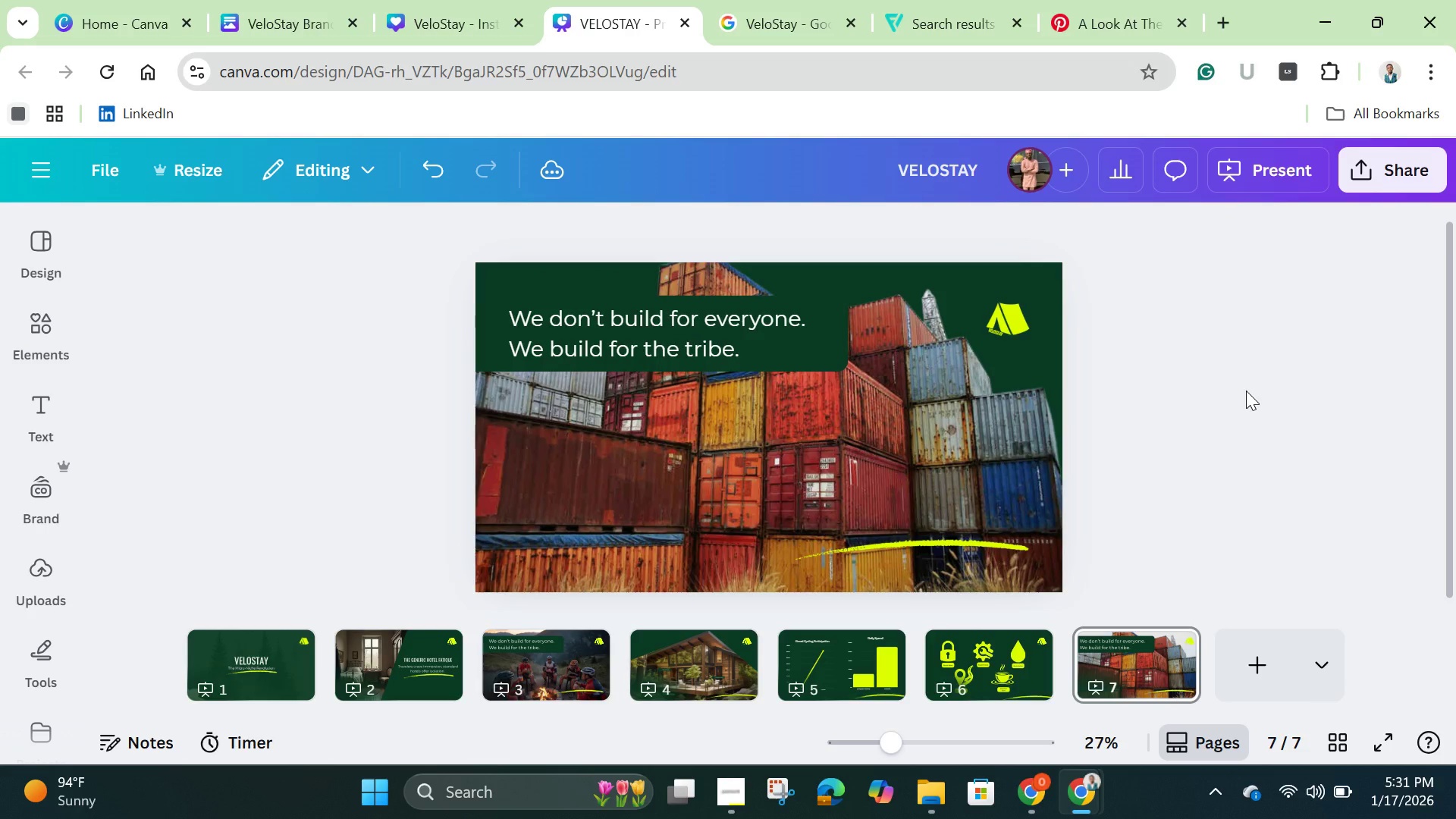 
left_click([830, 301])
 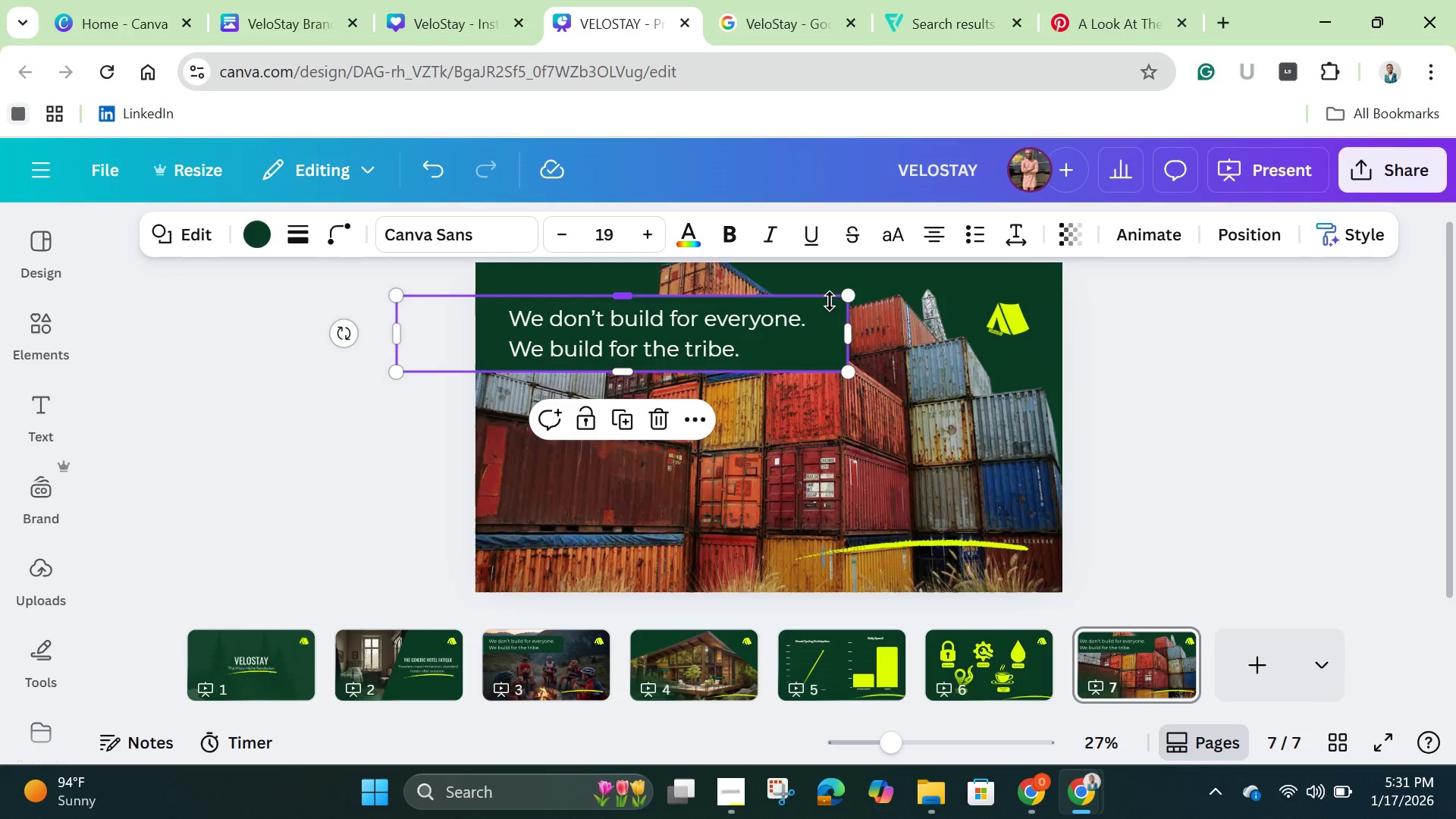 
wait(7.0)
 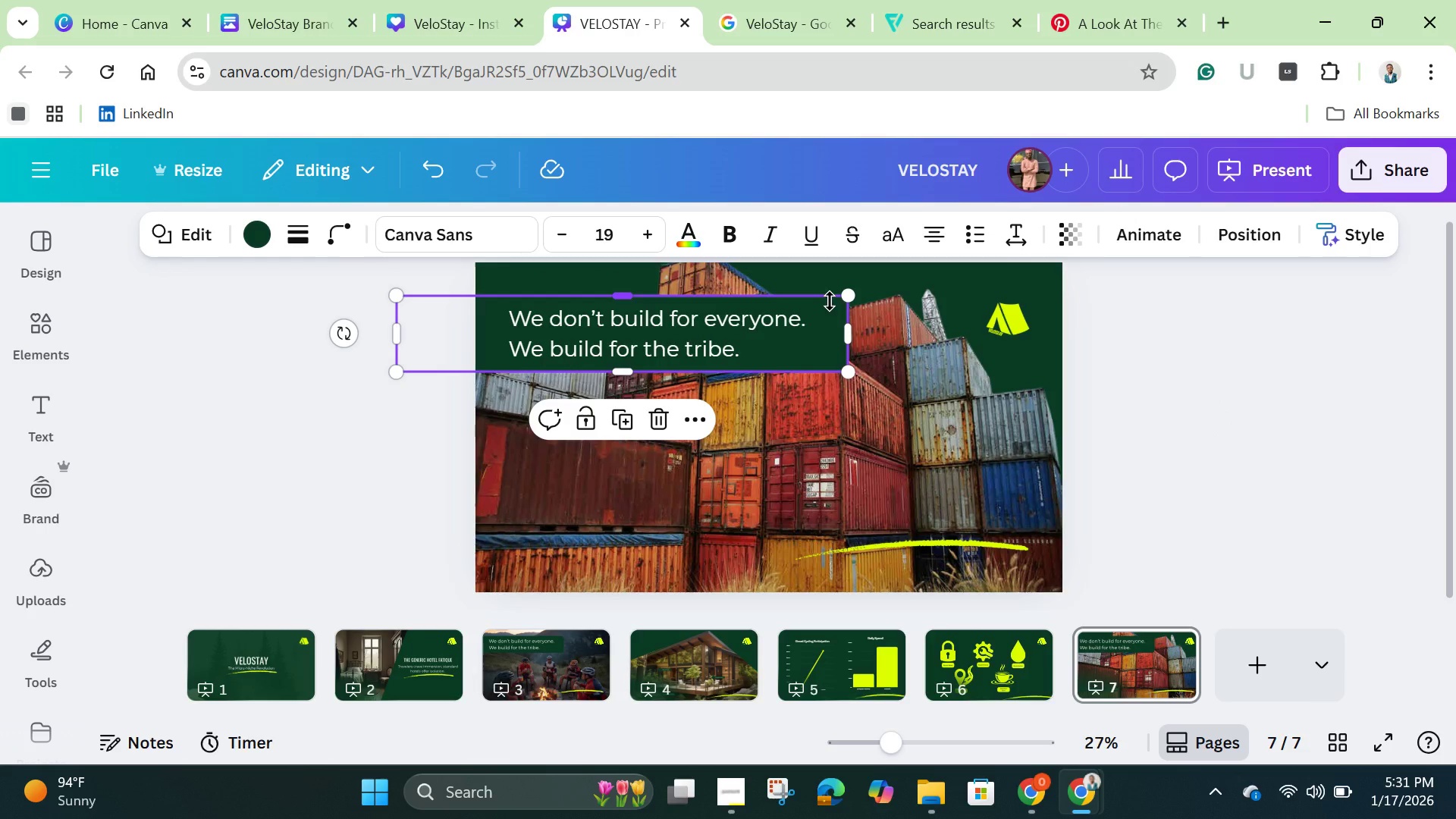 
hold_key(key=ShiftLeft, duration=1.09)
left_click([664, 335])
 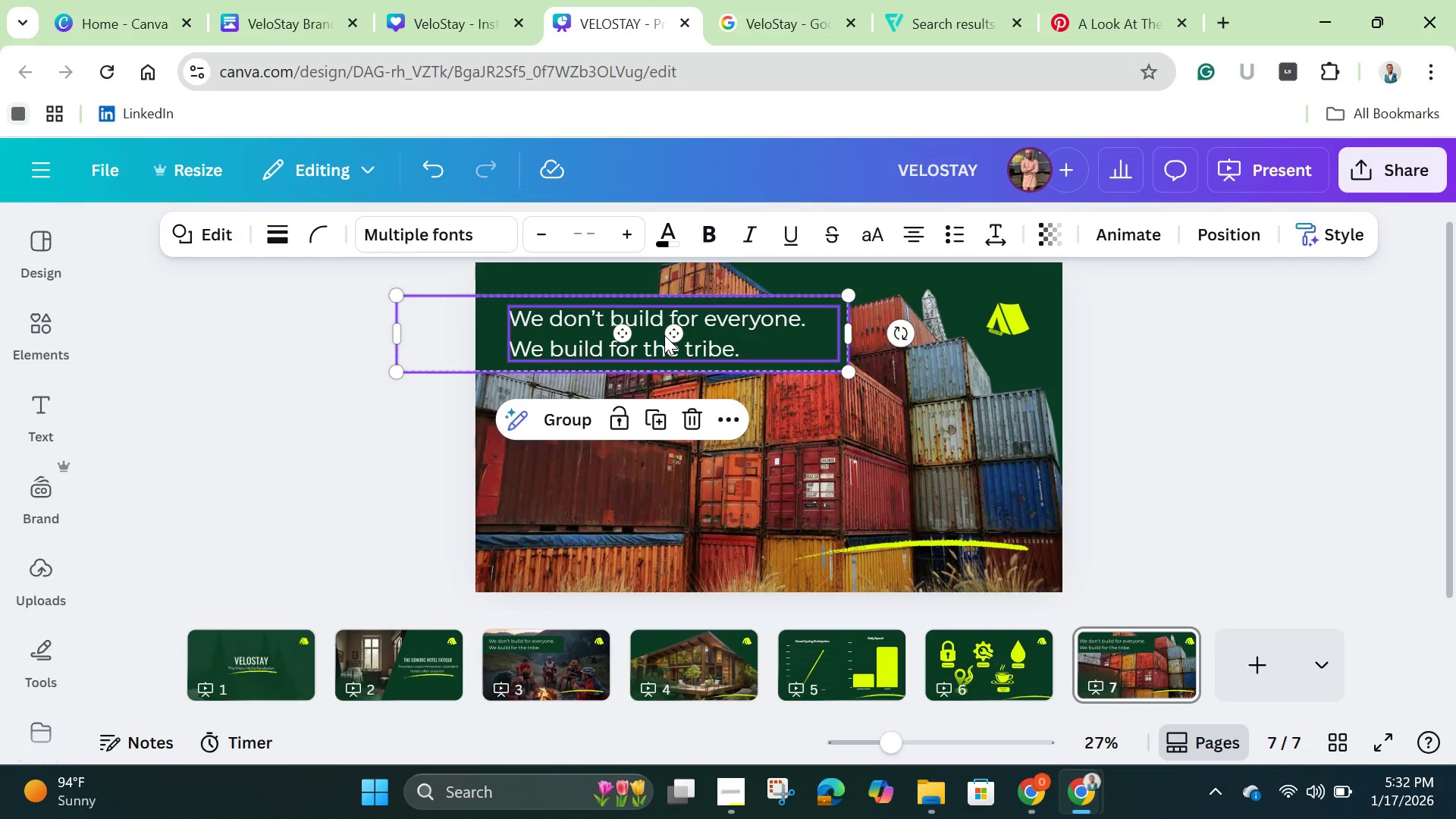 
left_click_drag(start_coordinate=[664, 335], to_coordinate=[675, 430])
 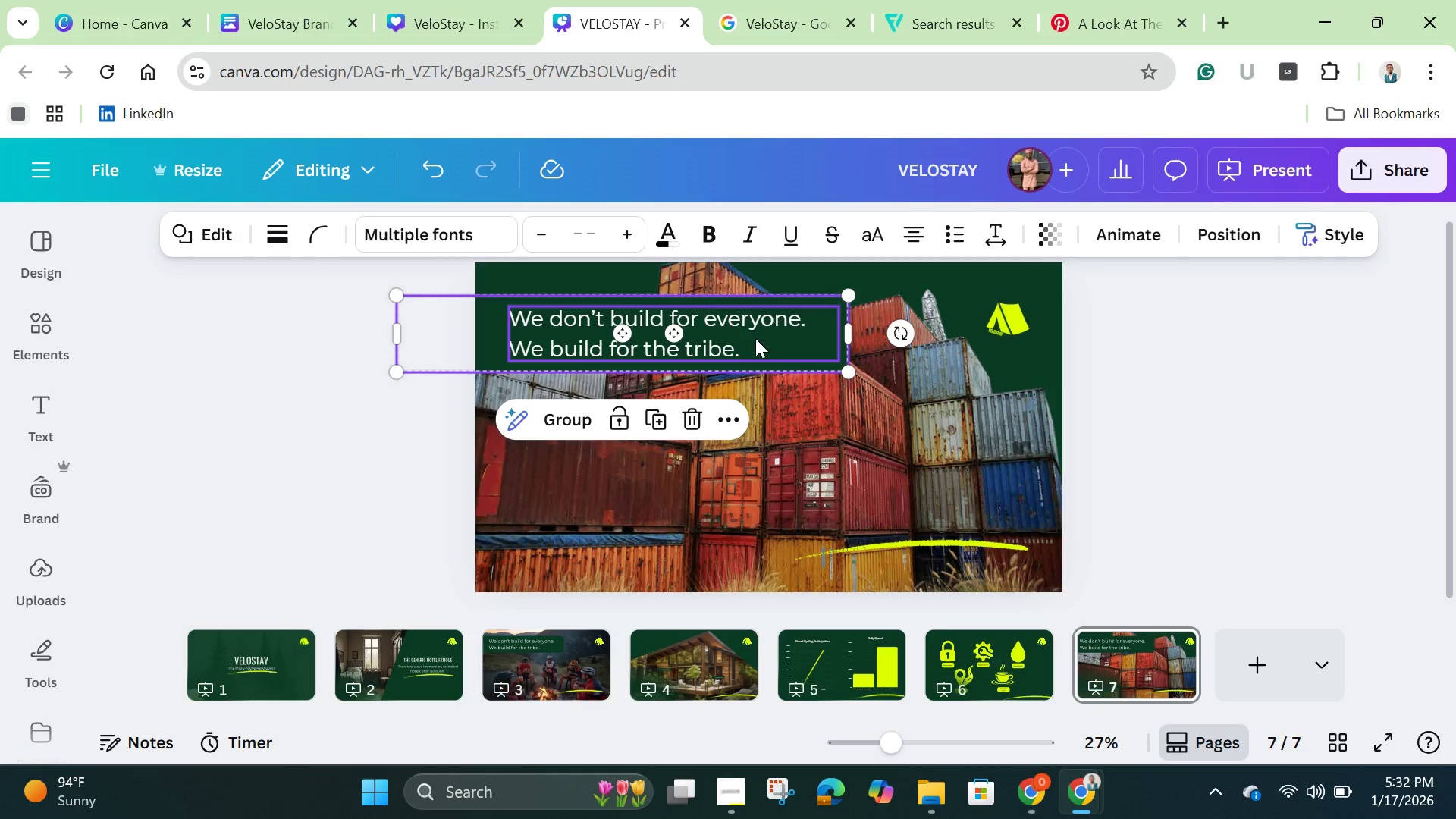 
left_click_drag(start_coordinate=[755, 337], to_coordinate=[760, 425])
 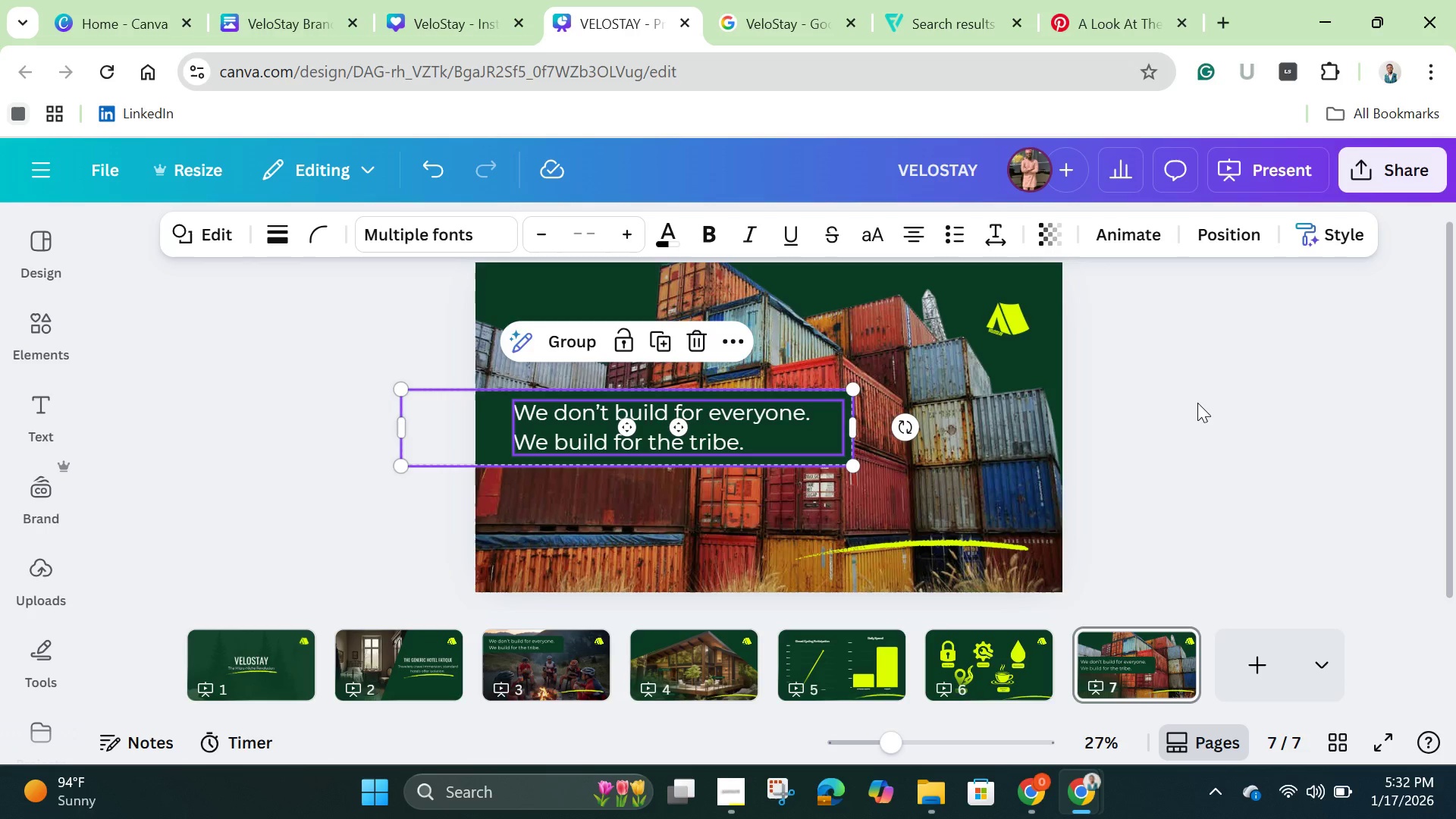 
left_click([1197, 403])
 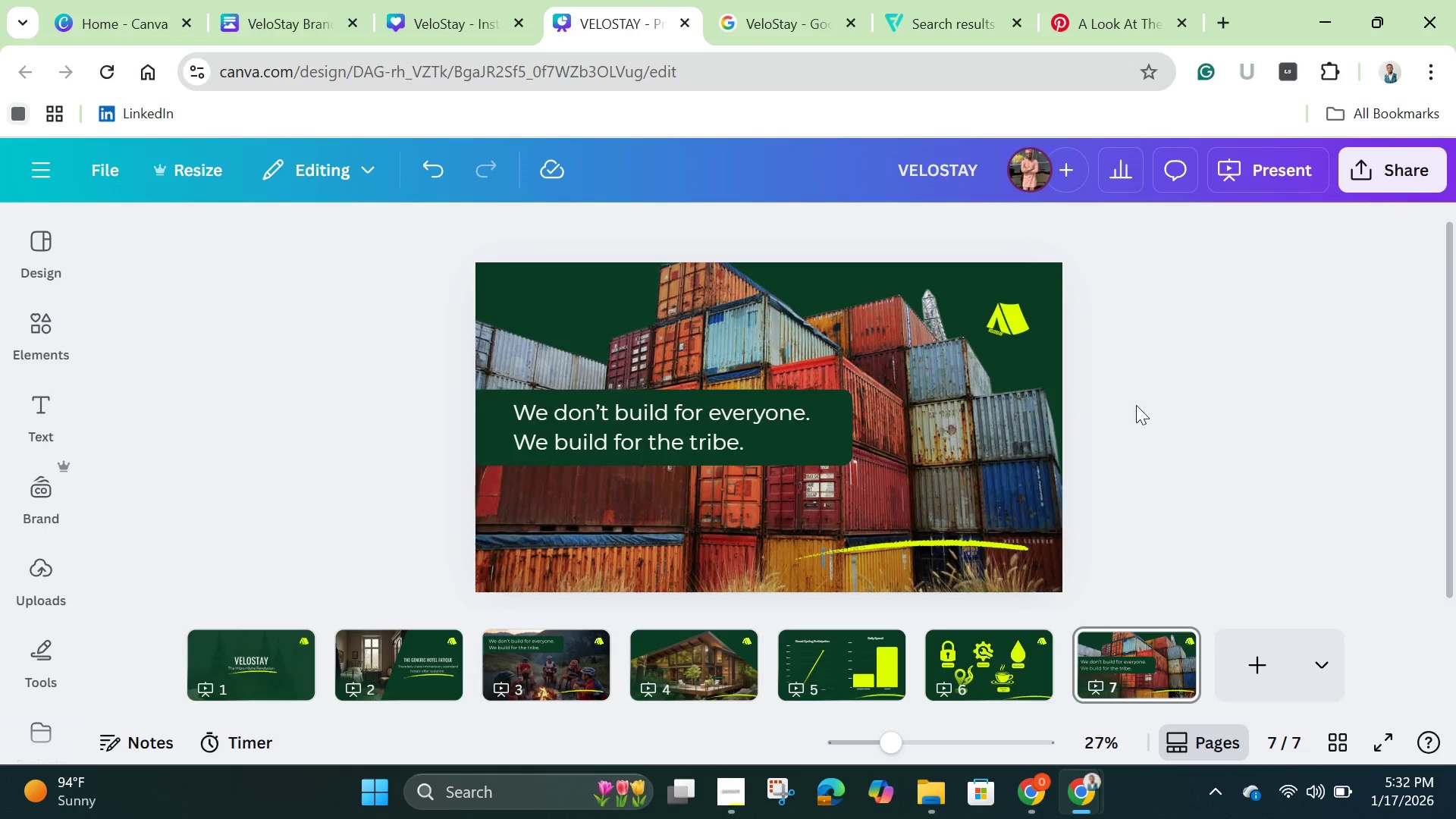 
left_click([850, 360])
 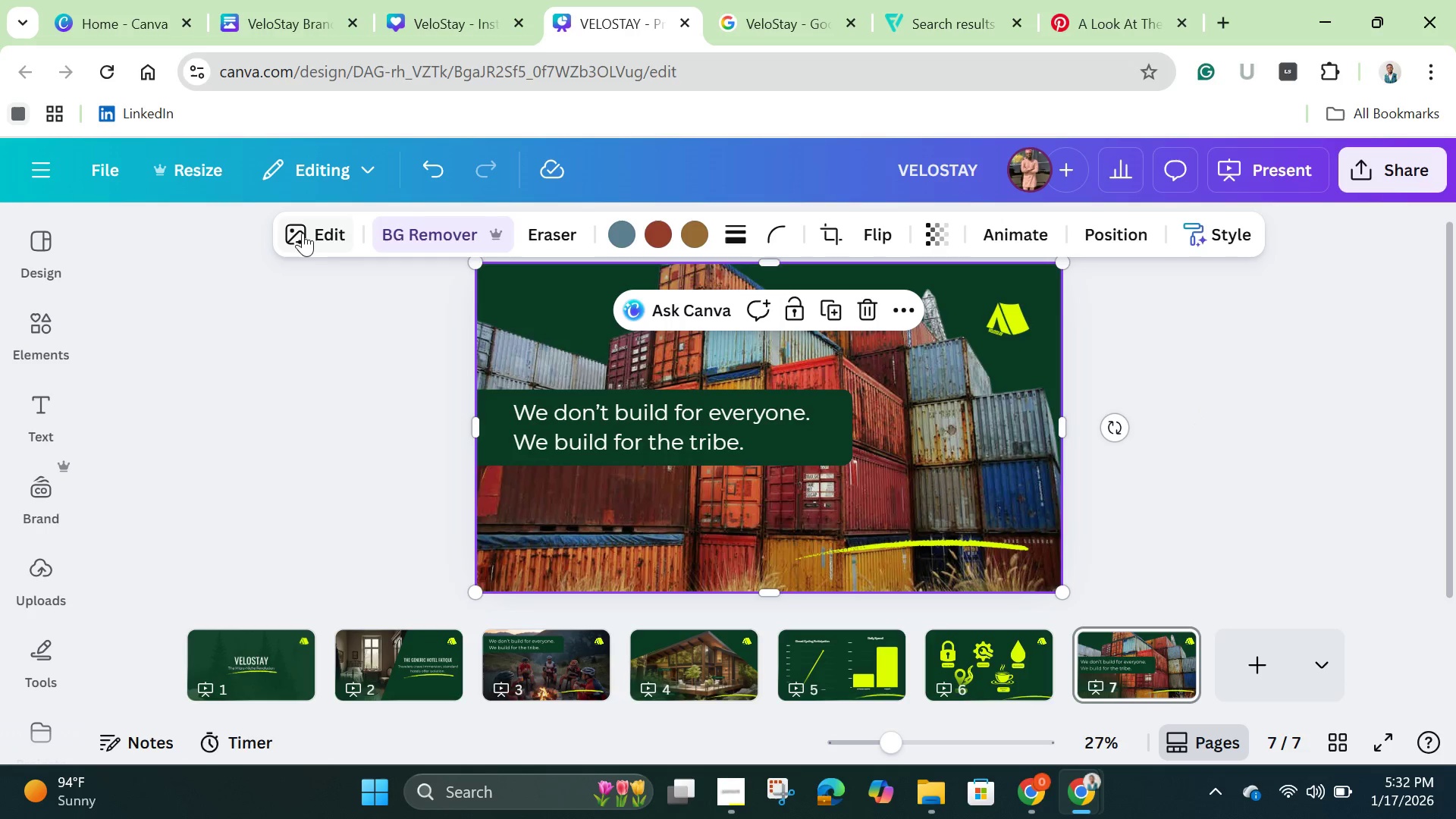 
left_click([305, 234])
 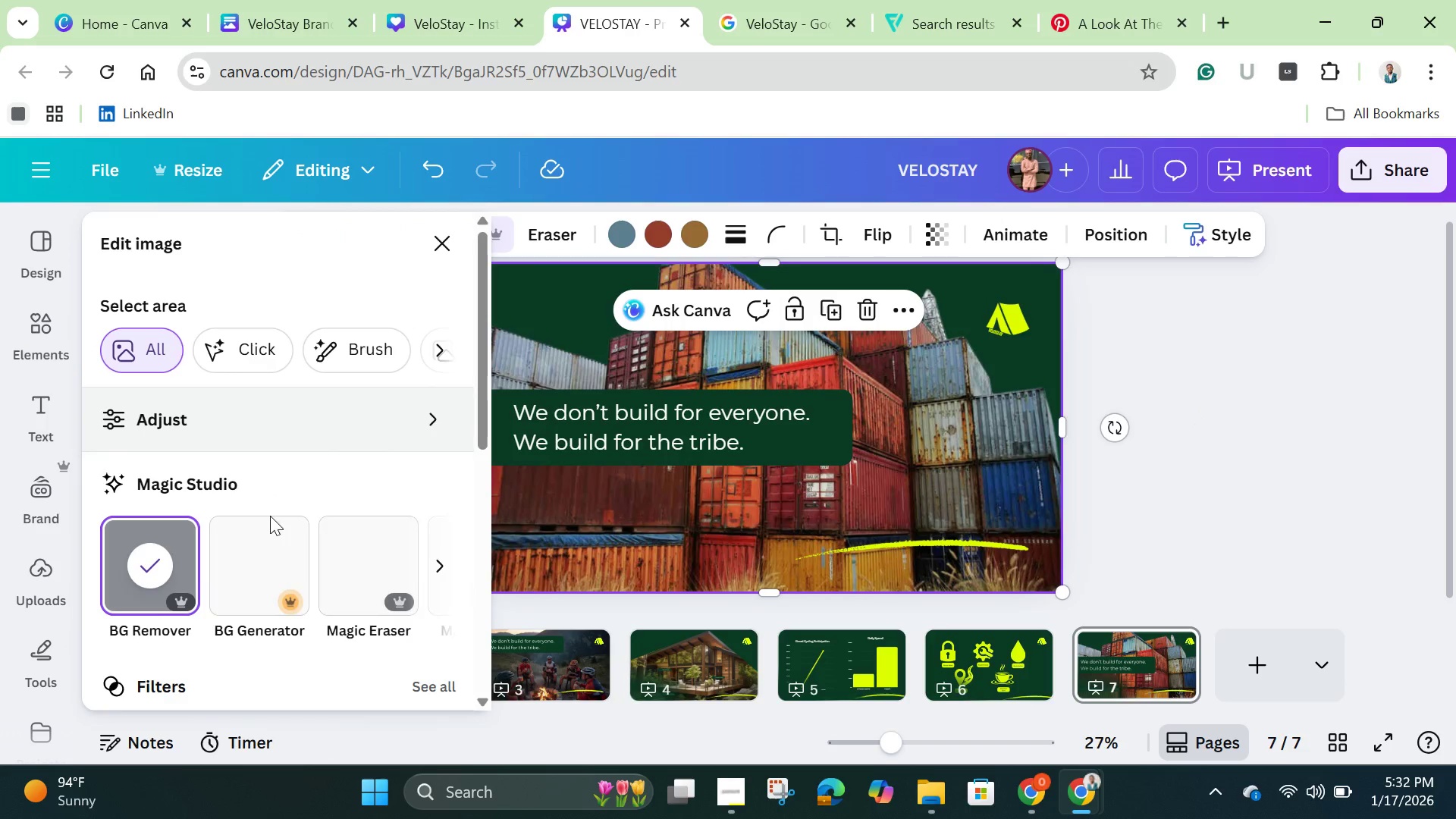 
scroll: coordinate [334, 585], scroll_direction: down, amount: 5.0
 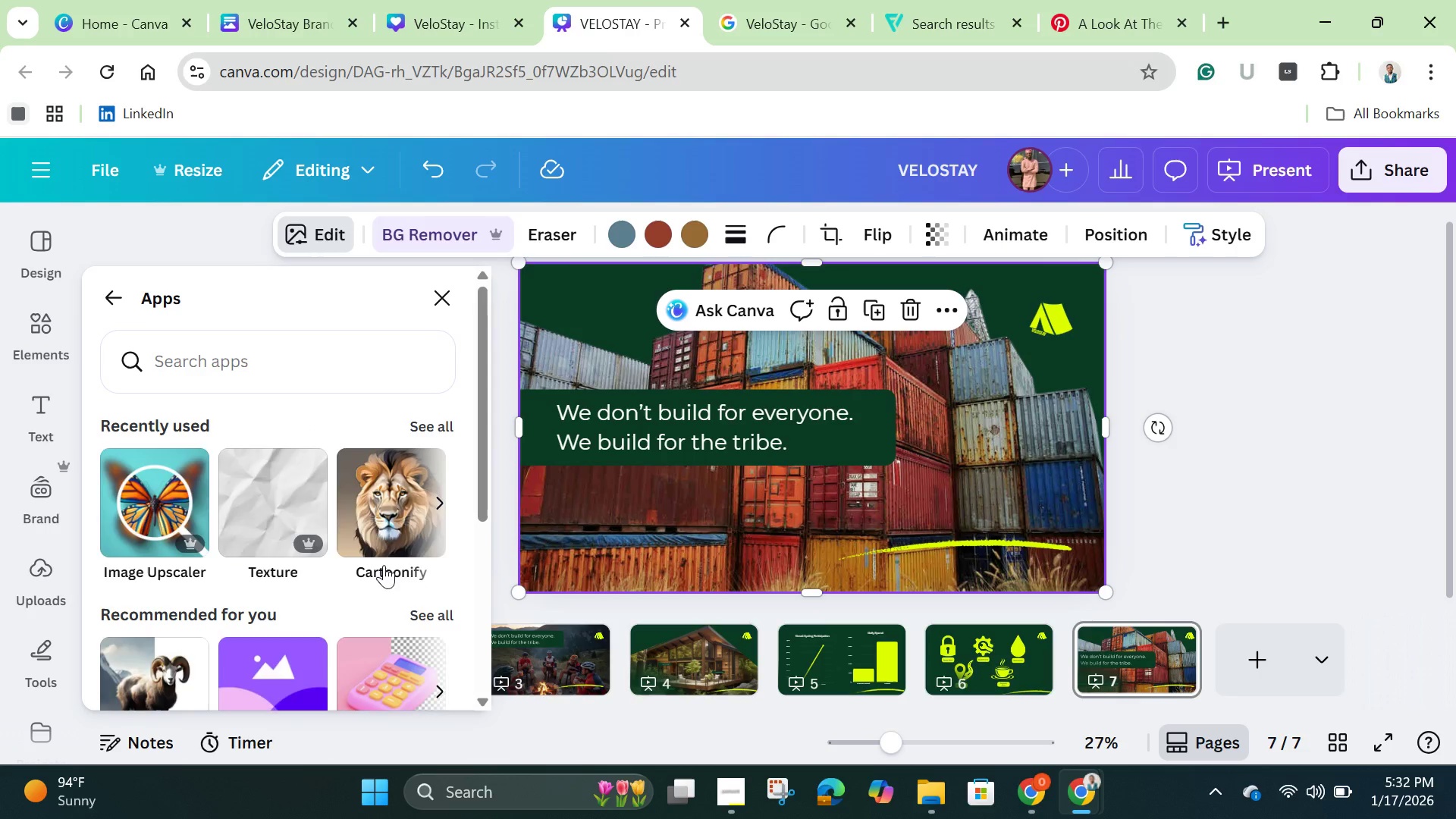 
left_click([138, 530])
 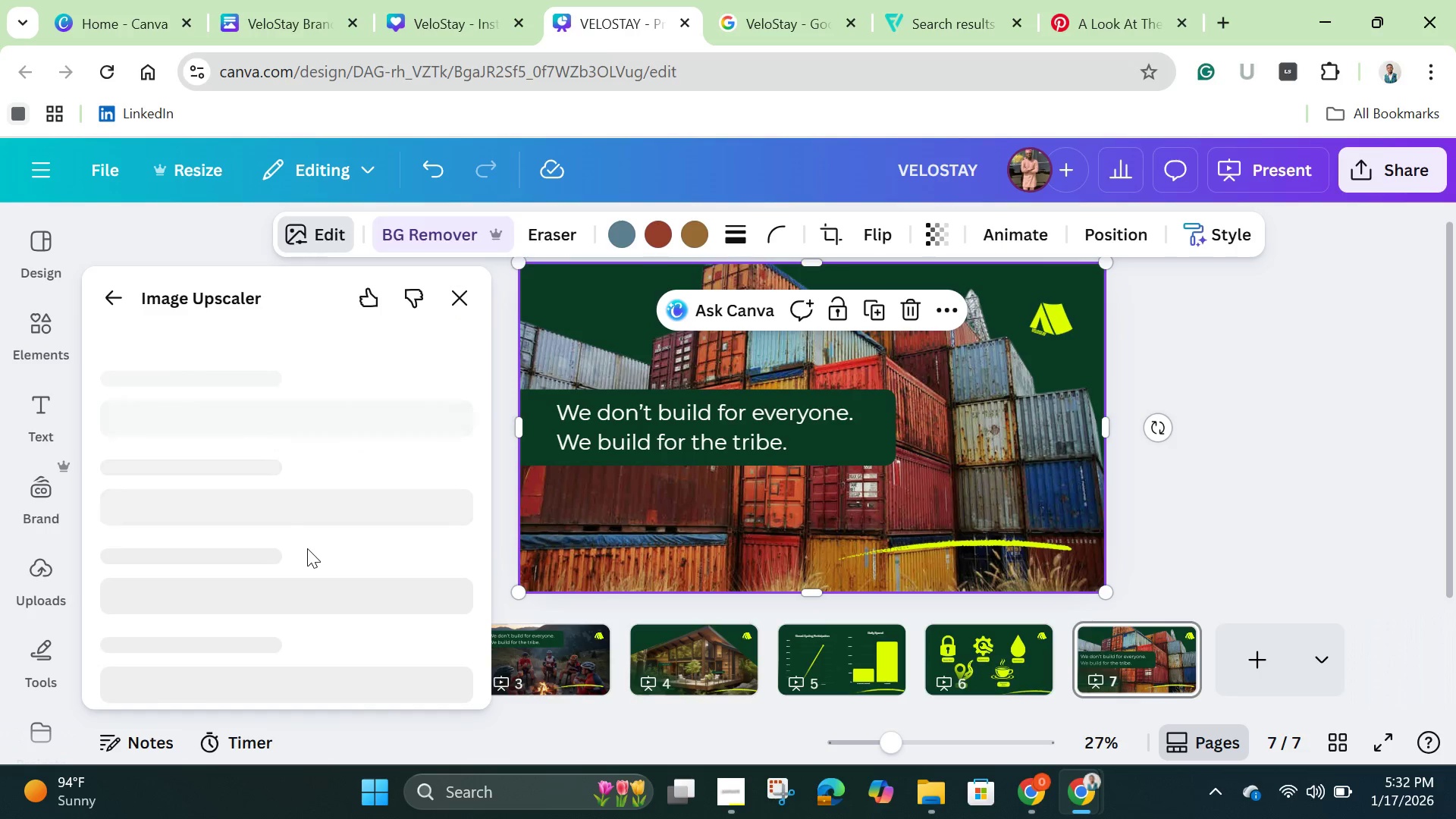 
scroll: coordinate [297, 529], scroll_direction: down, amount: 4.0
 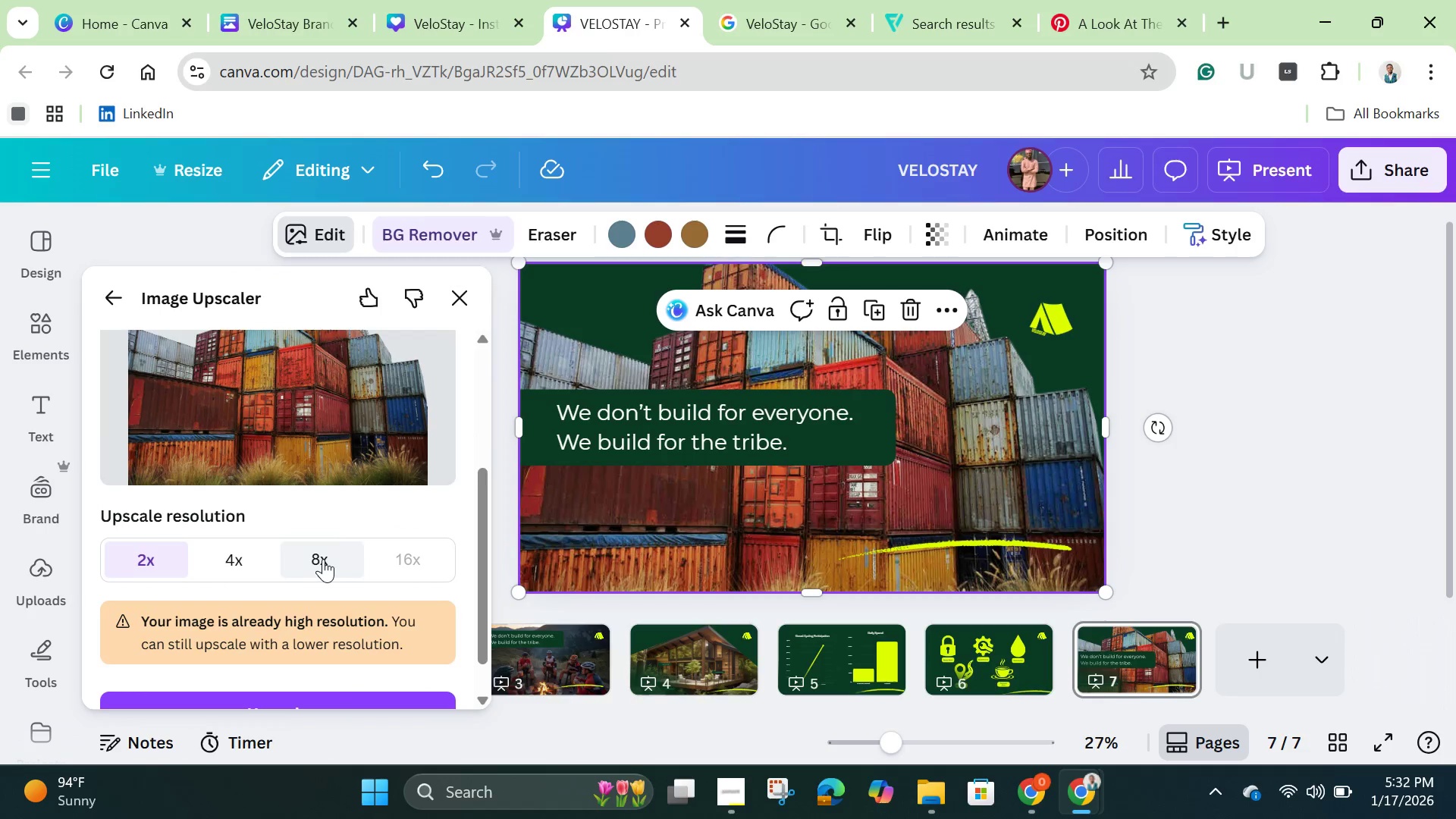 
left_click([325, 559])
 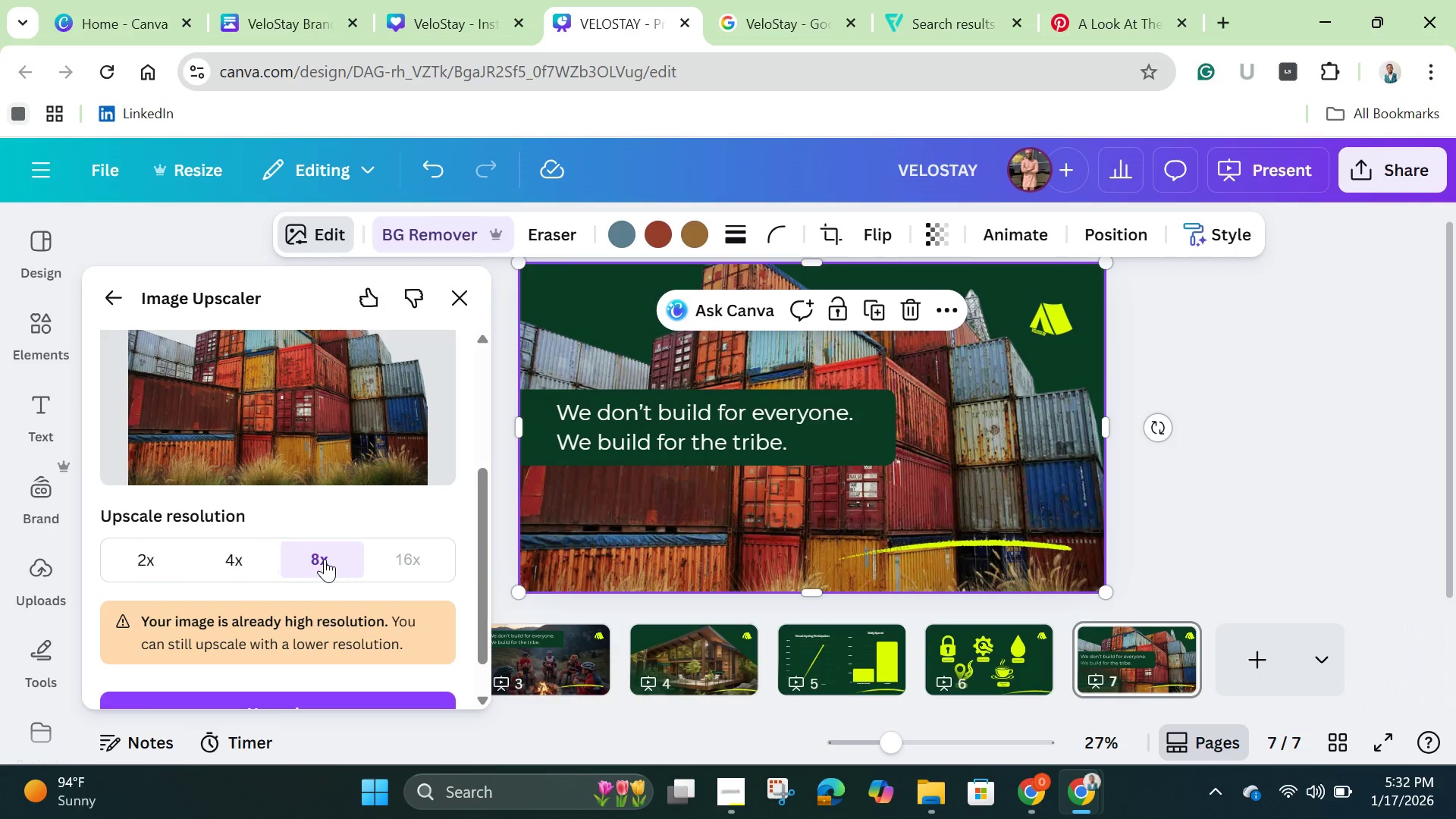 
scroll: coordinate [325, 559], scroll_direction: down, amount: 2.0
 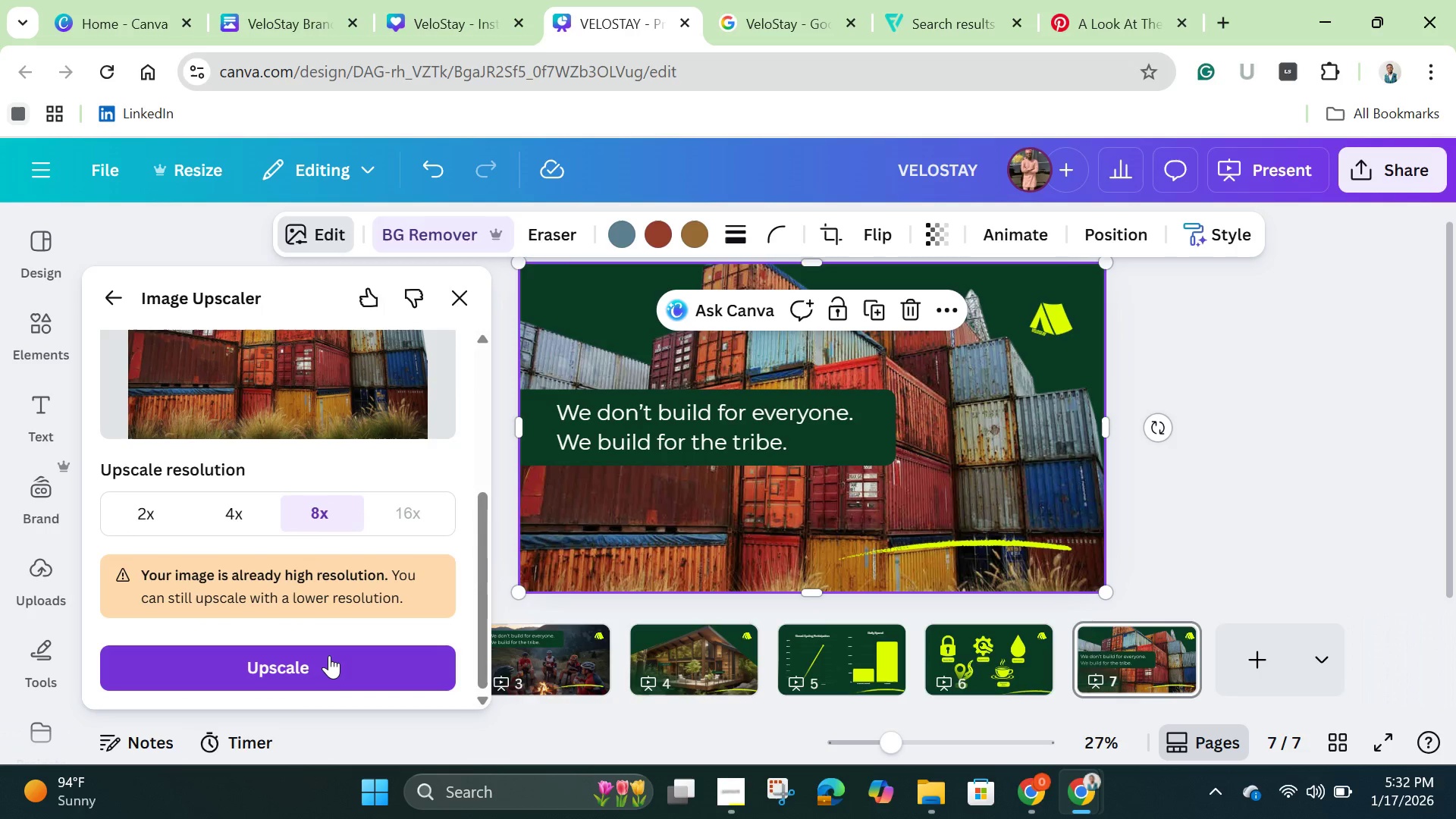 
left_click([329, 655])
 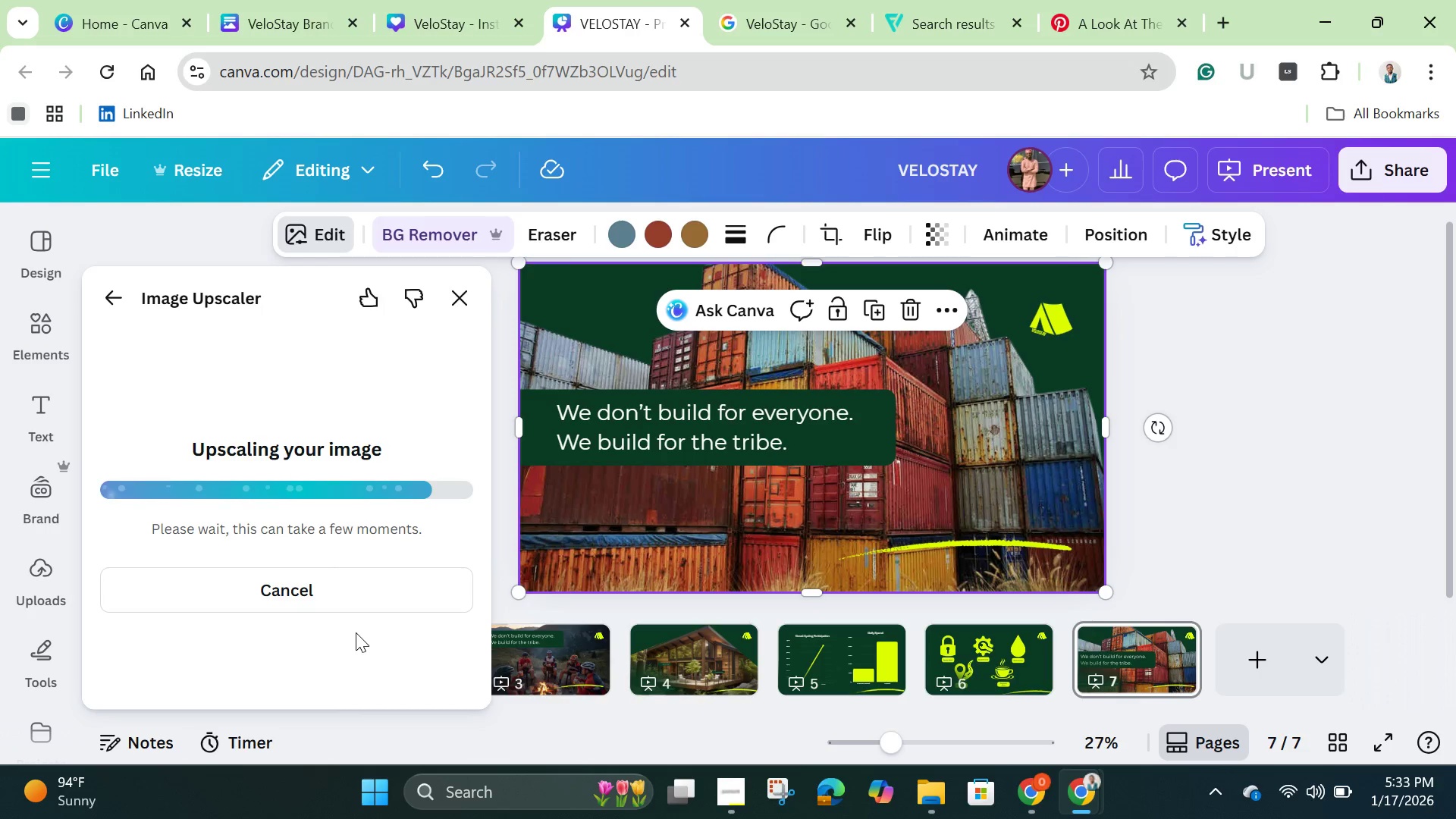 
wait(41.92)
 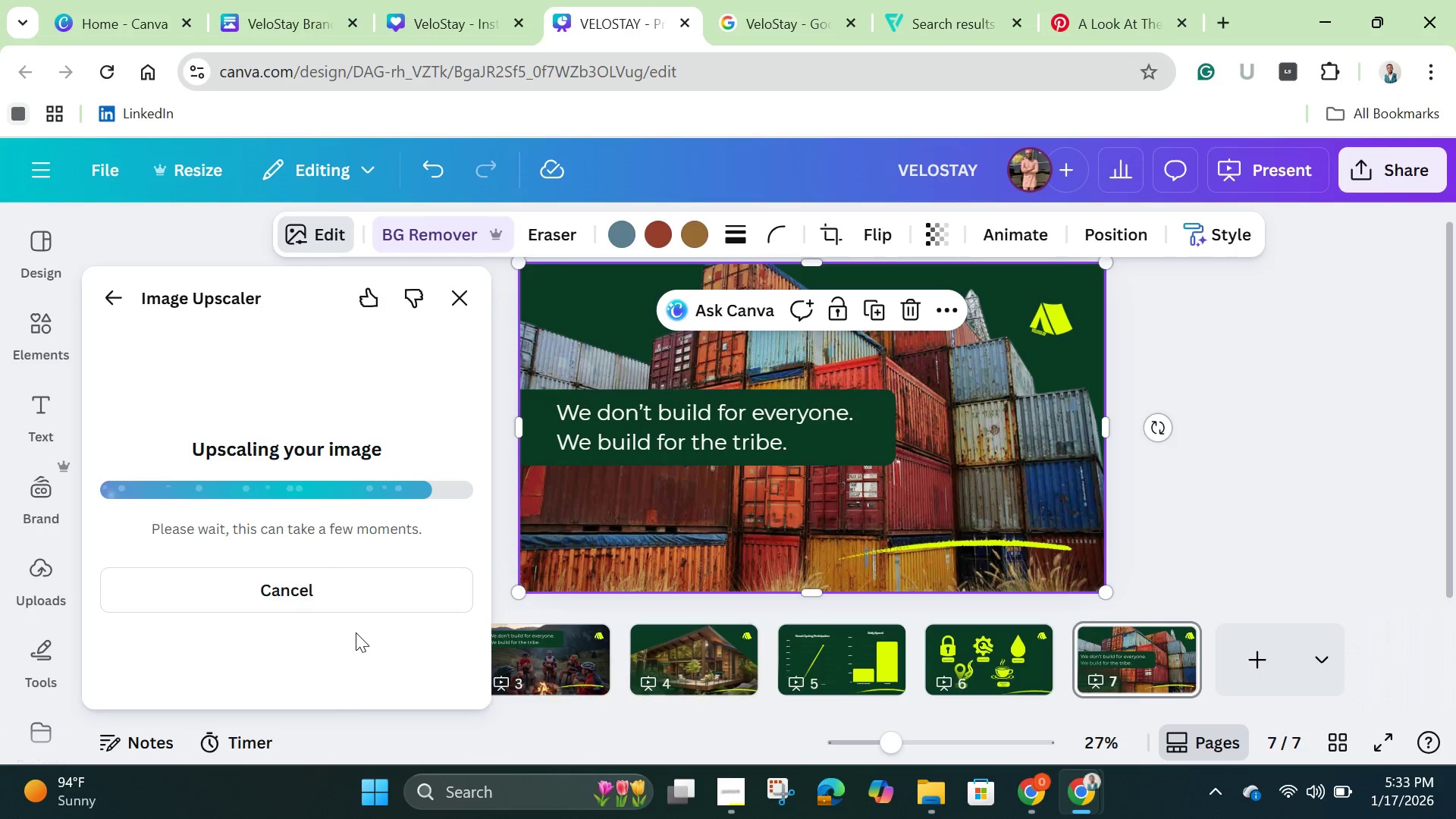 
scroll: coordinate [348, 651], scroll_direction: down, amount: 3.0
 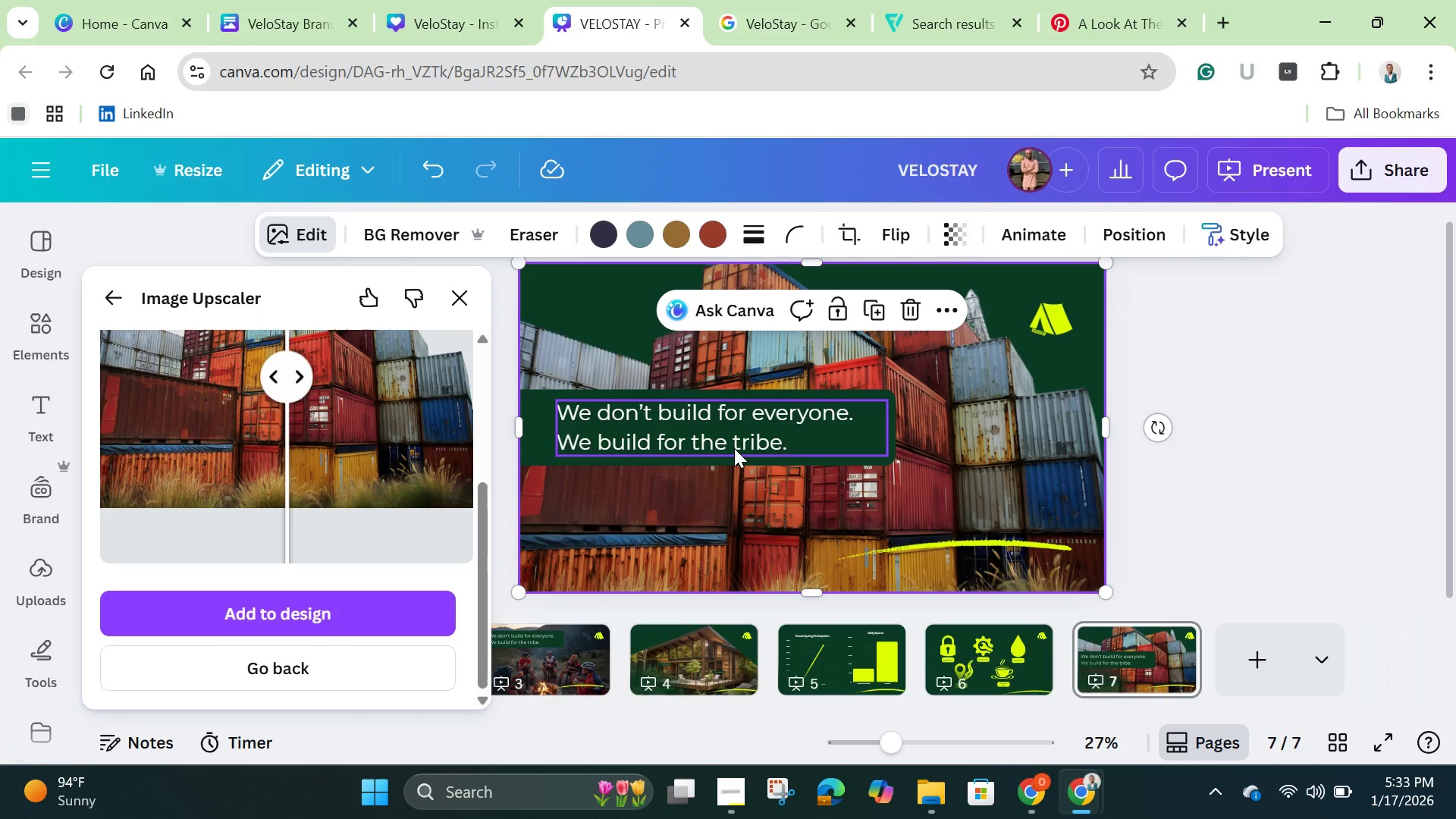 
wait(43.99)
 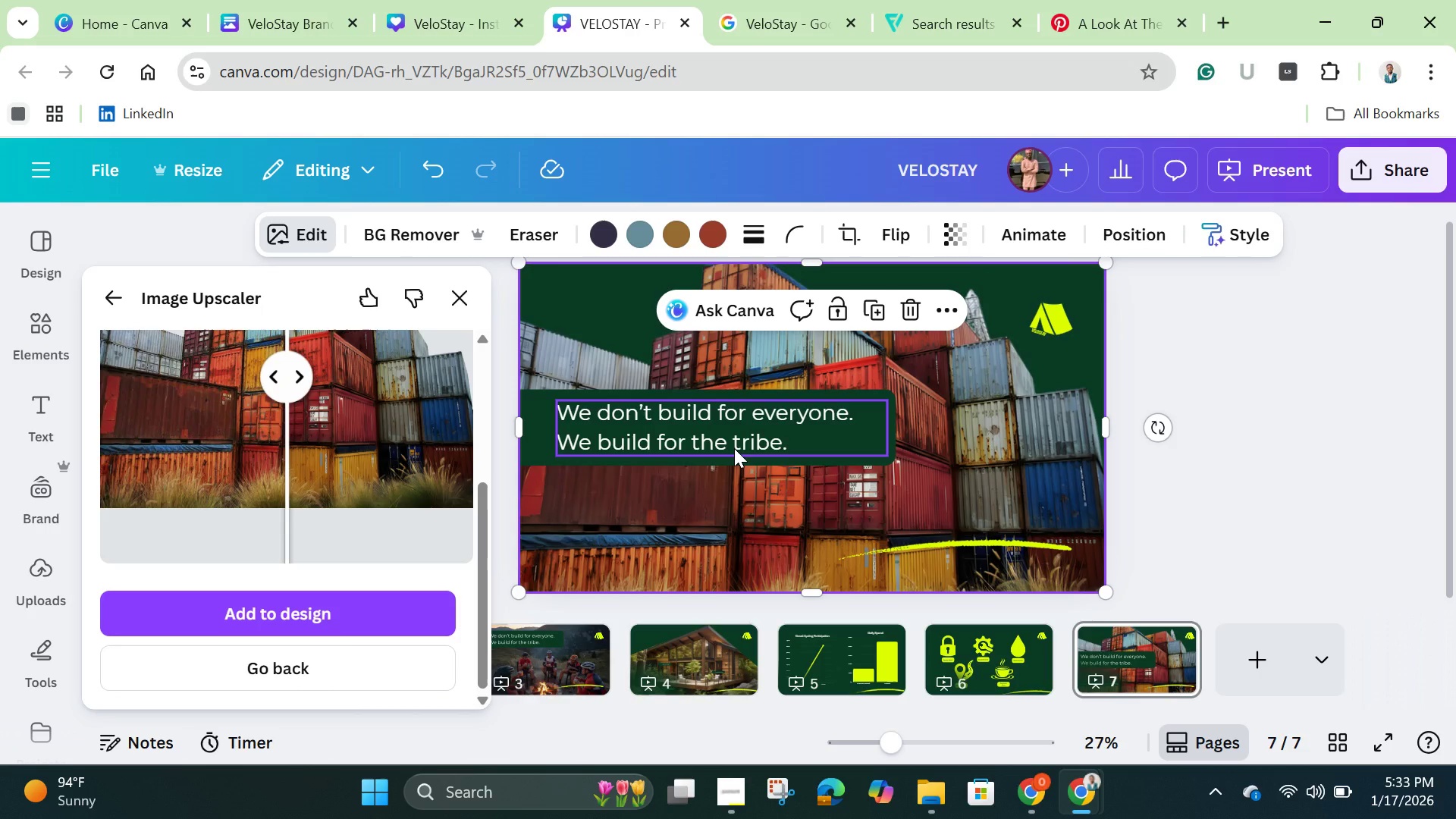 
left_click([734, 448])
 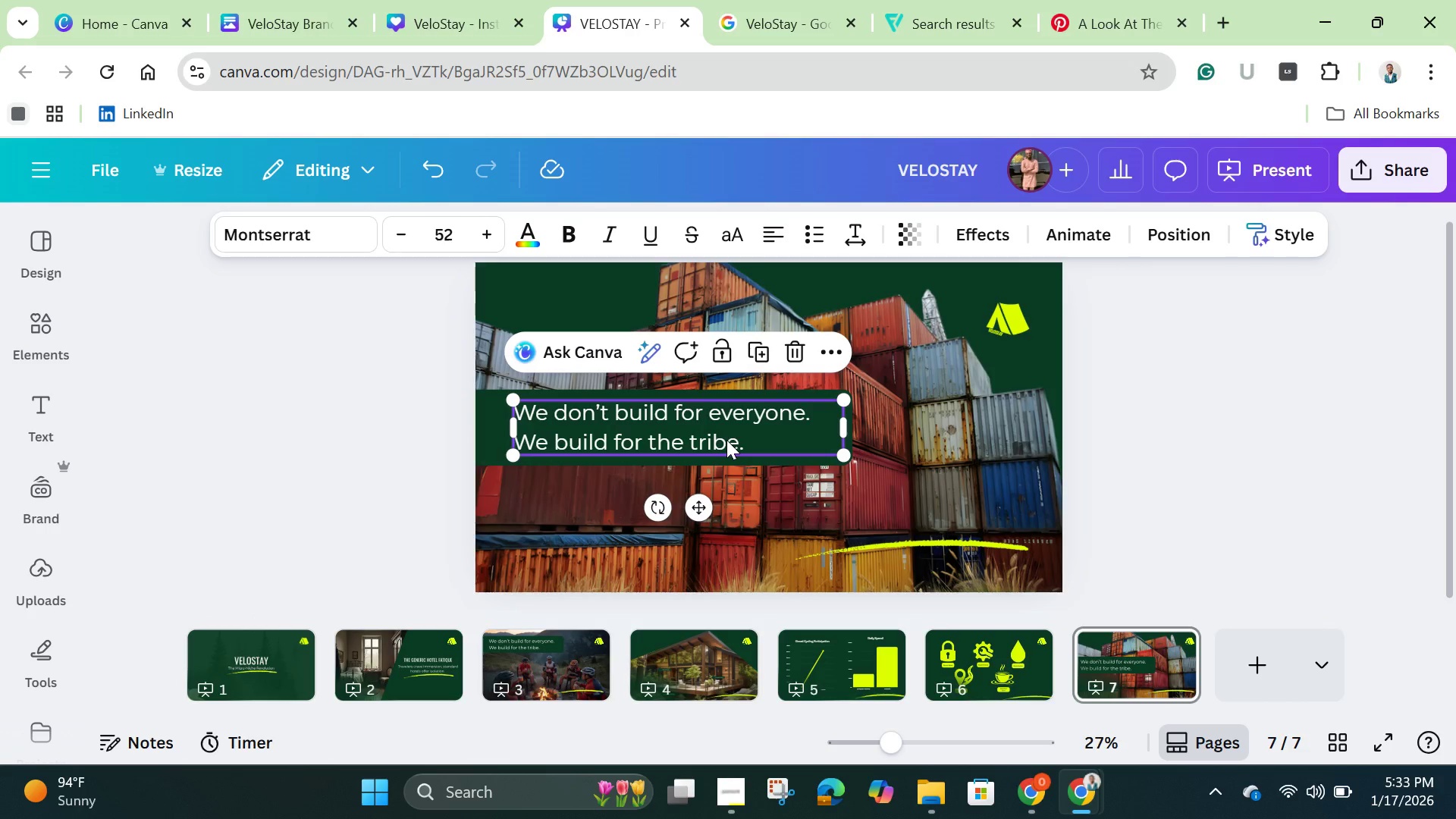 
double_click([726, 440])
 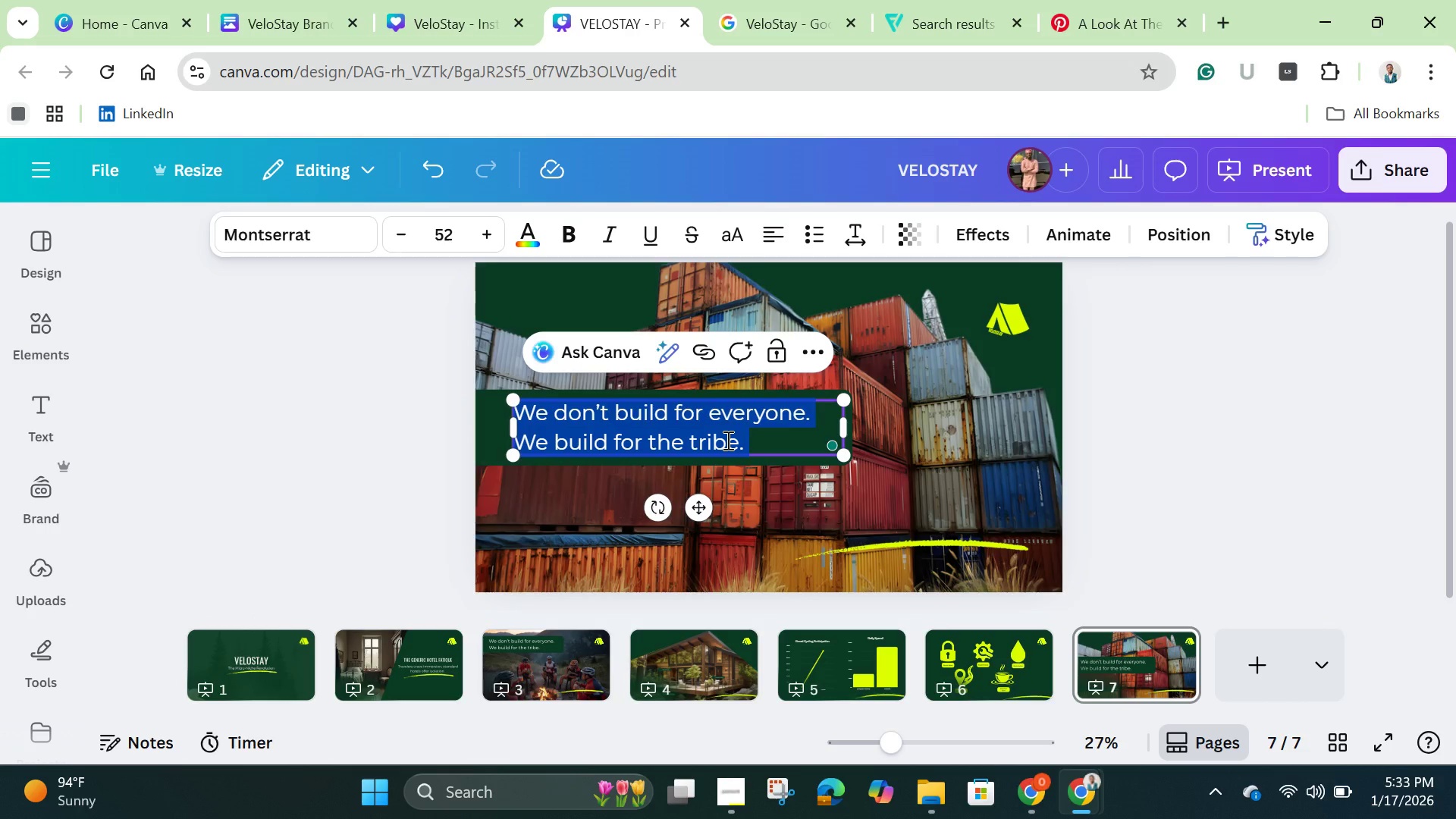 
key(Backspace)
type(Adaptive )
 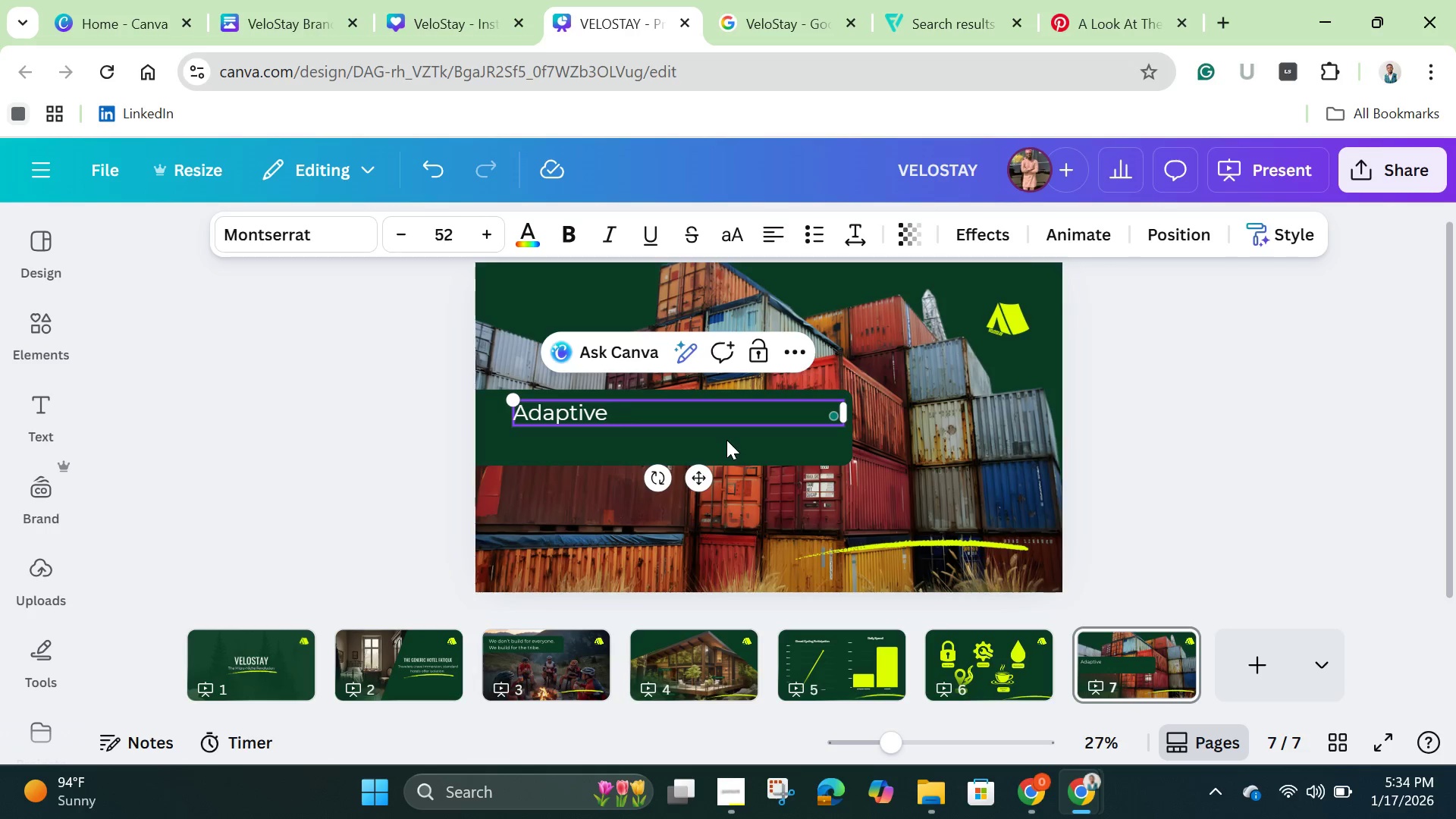 
type(Reuse. Upcycling industrial waste into high value hospii)
key(Backspace)
 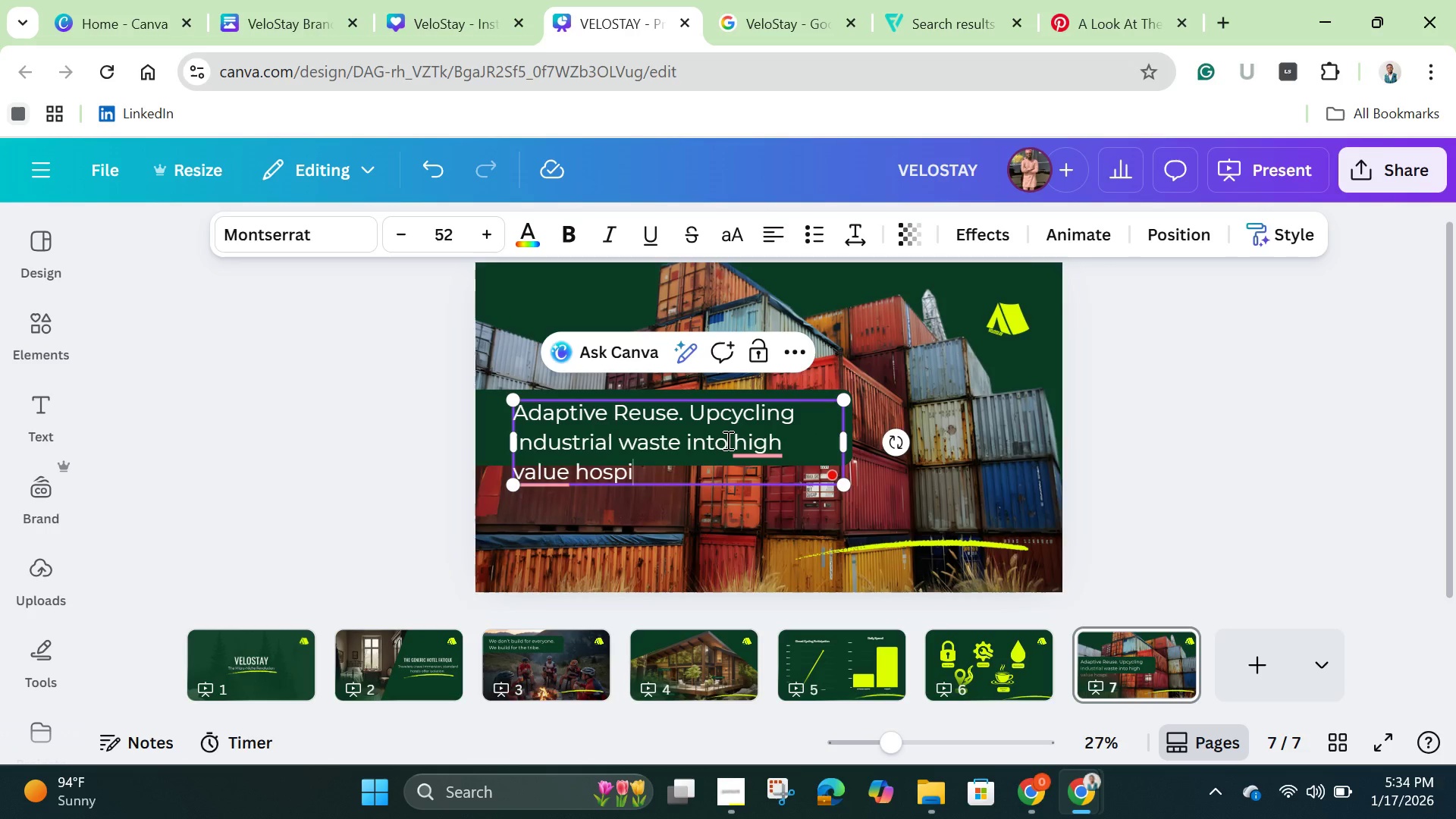 
type(tality assets.)
 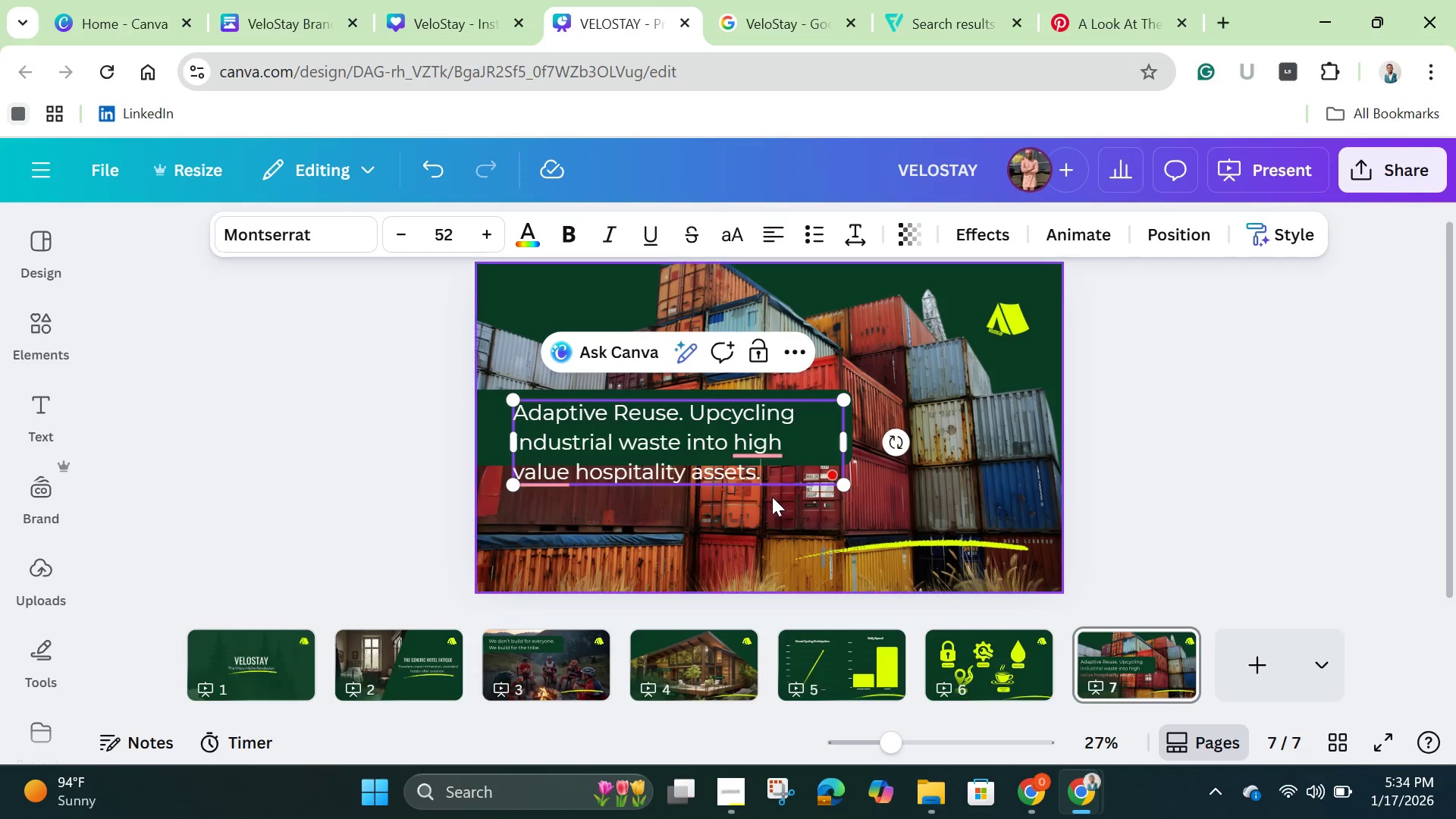 
left_click([752, 454])
 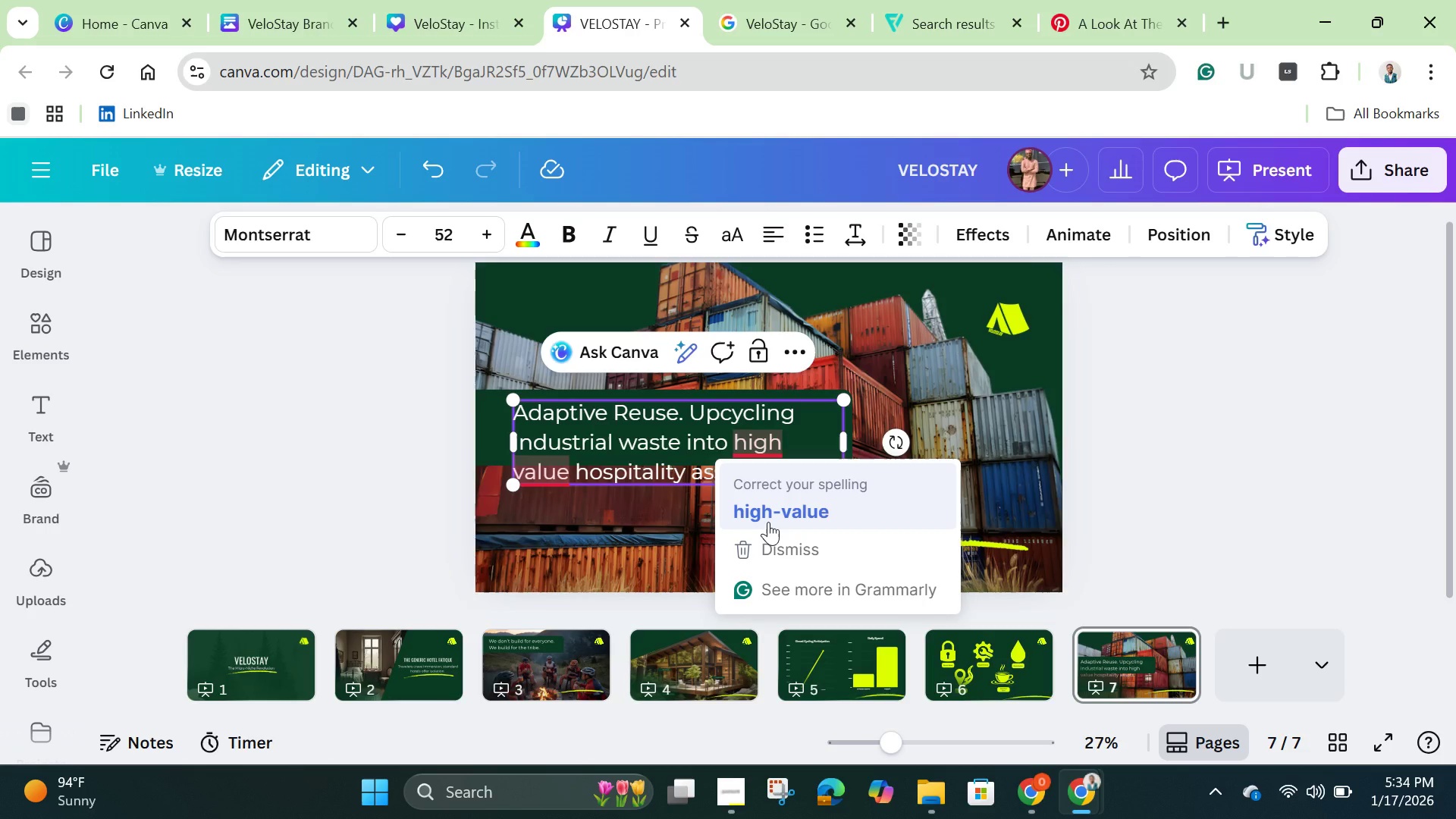 
left_click([768, 522])
 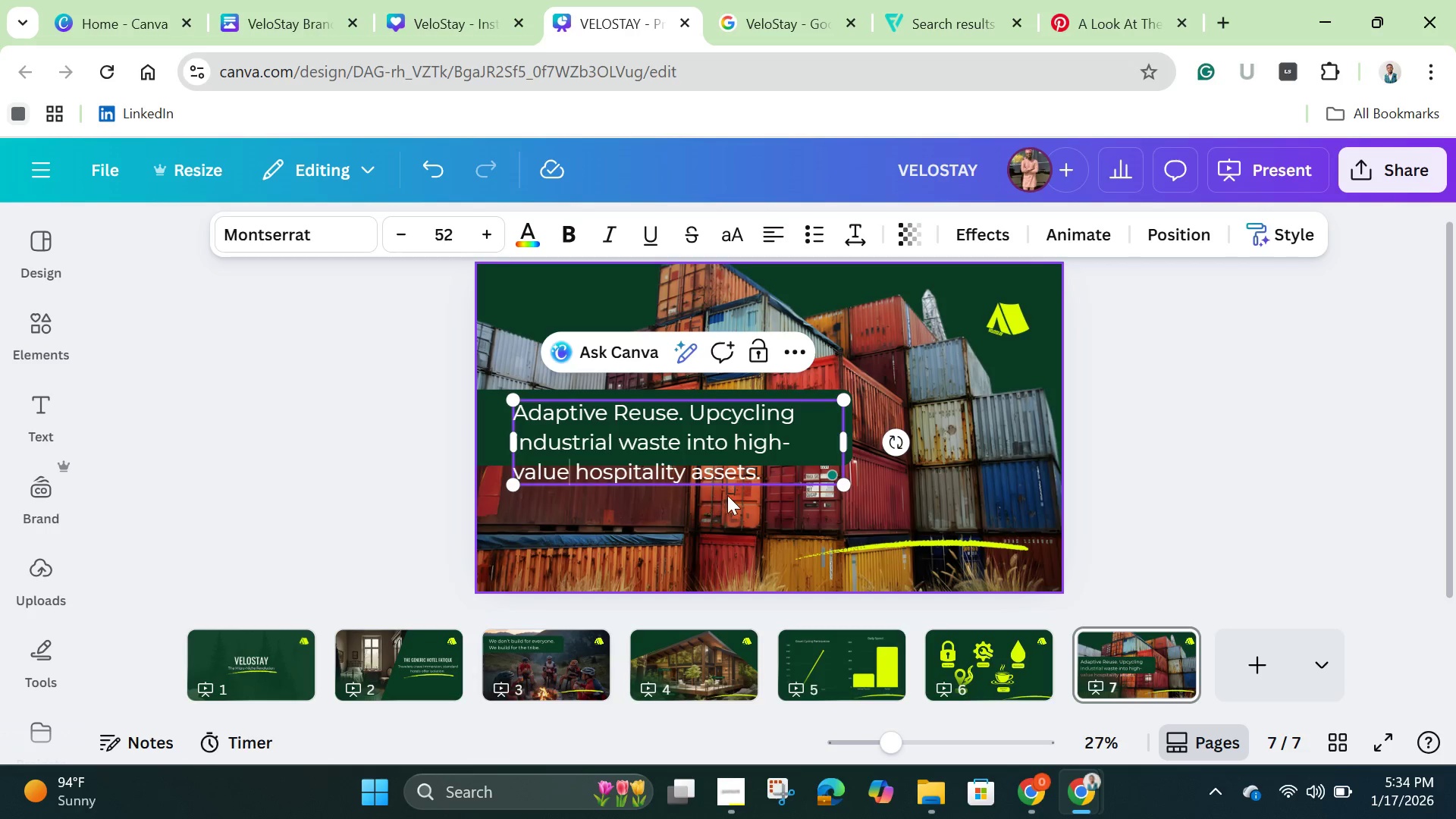 
wait(5.95)
 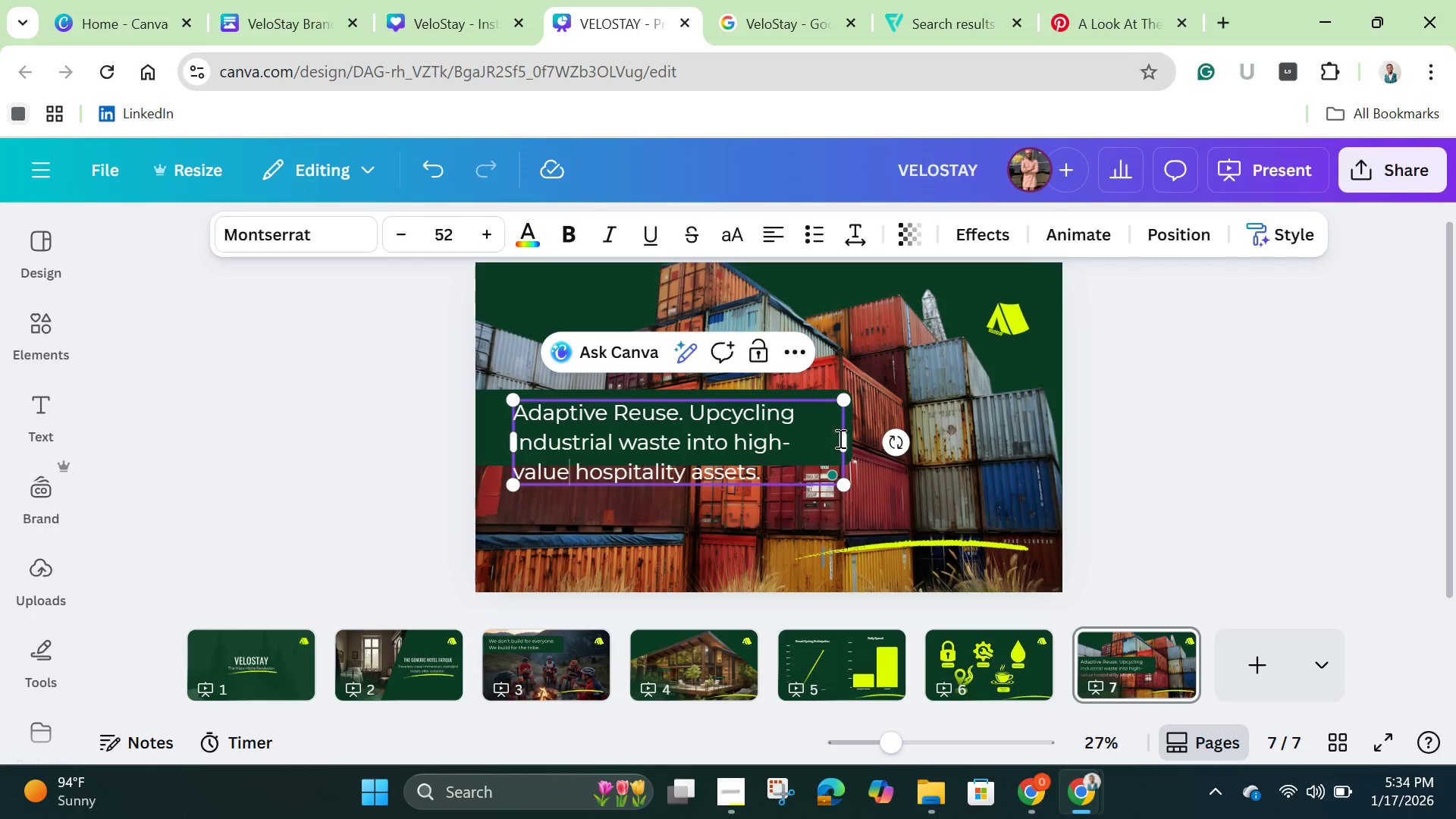 
left_click_drag(start_coordinate=[834, 479], to_coordinate=[764, 431])
 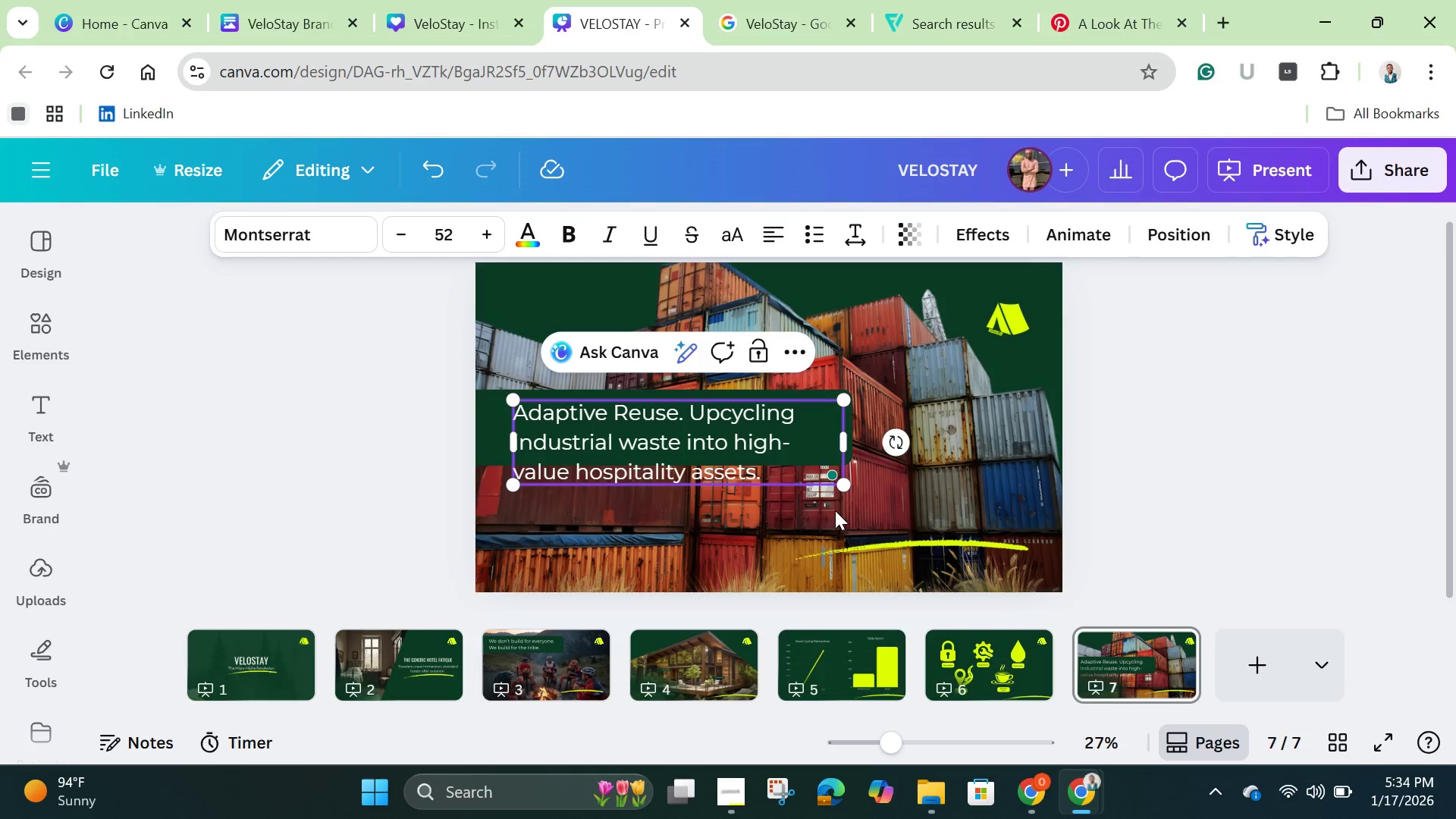 
left_click([835, 510])
 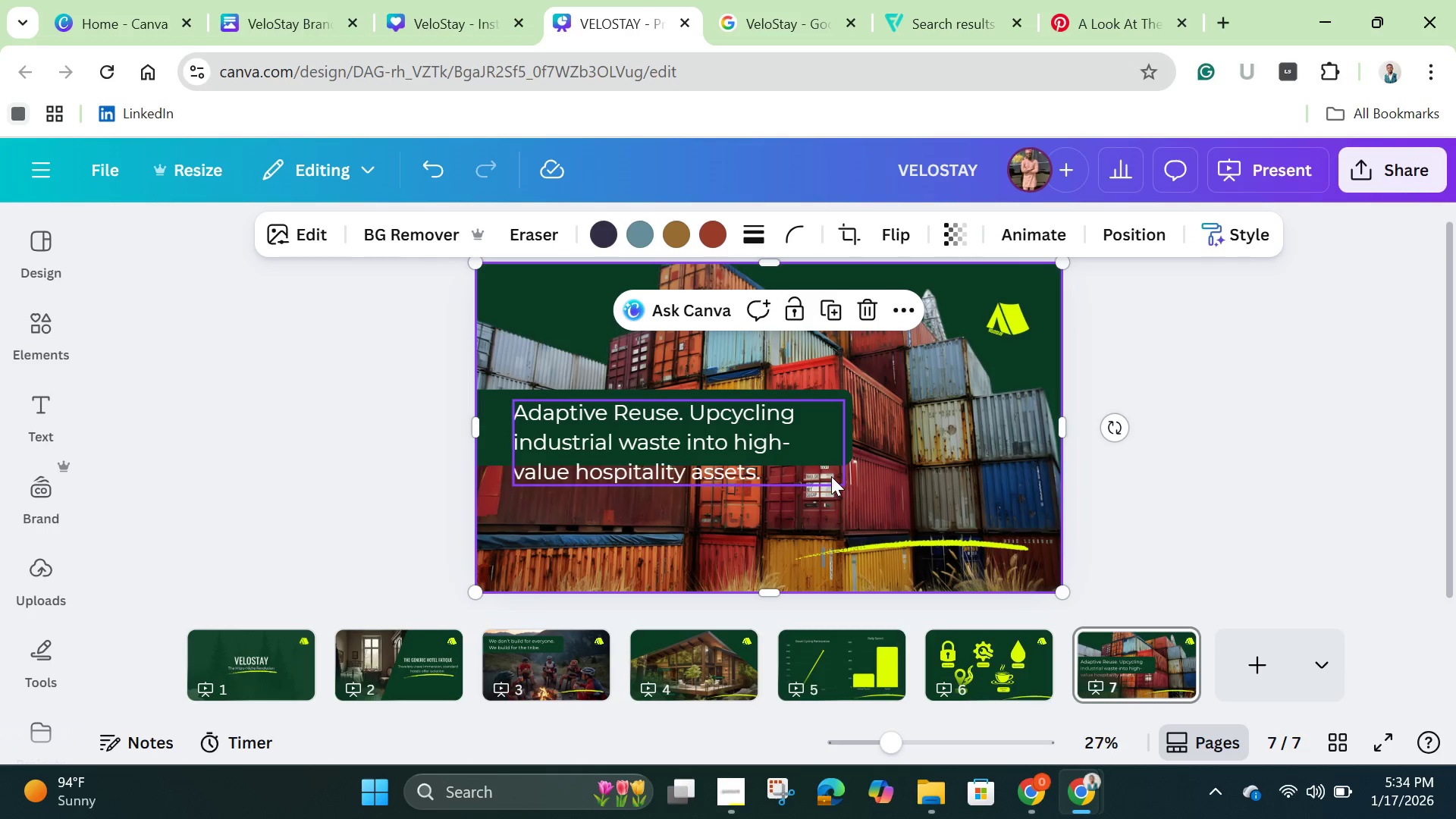 
left_click([831, 475])
 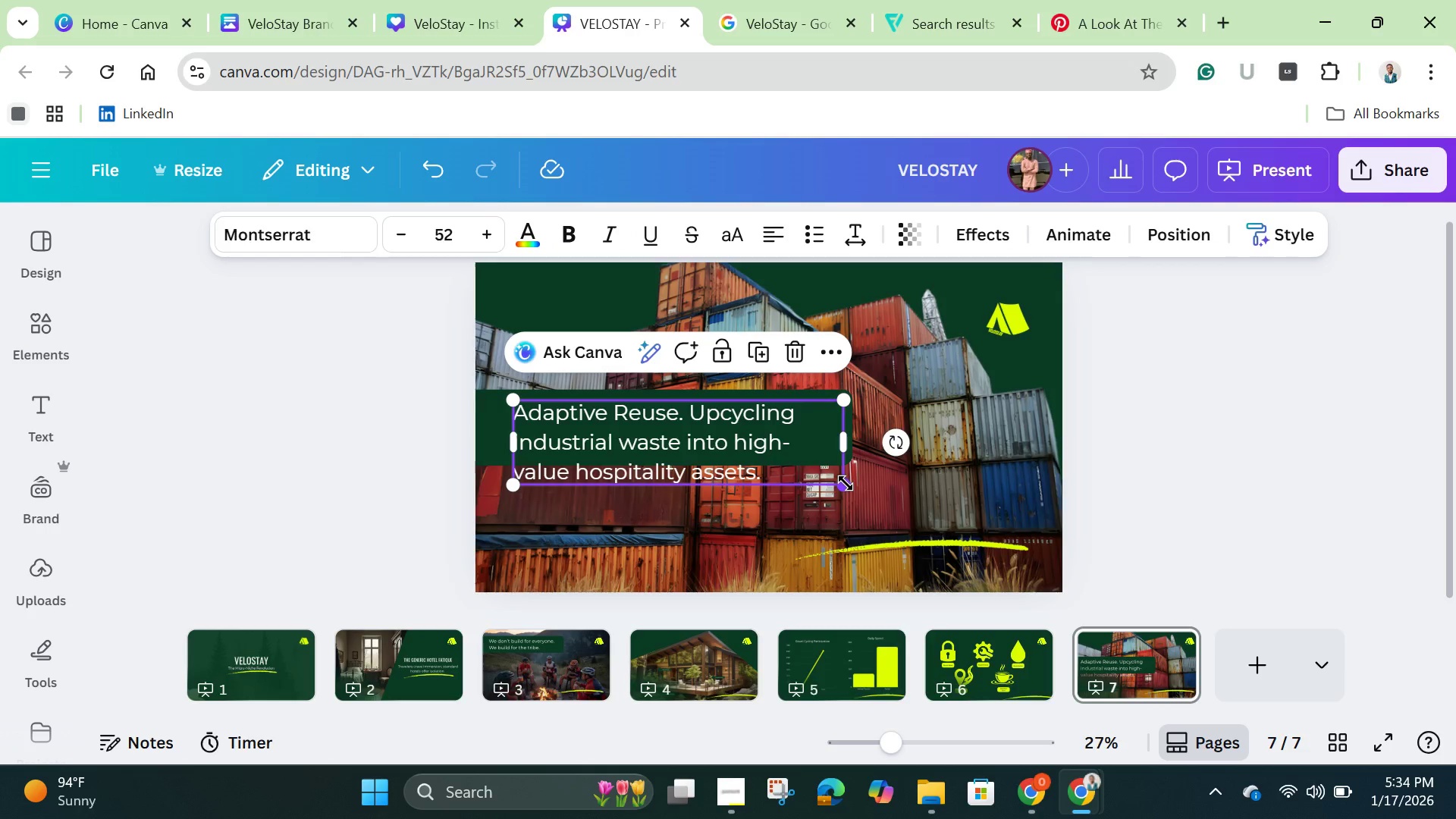 
left_click_drag(start_coordinate=[846, 483], to_coordinate=[783, 430])
 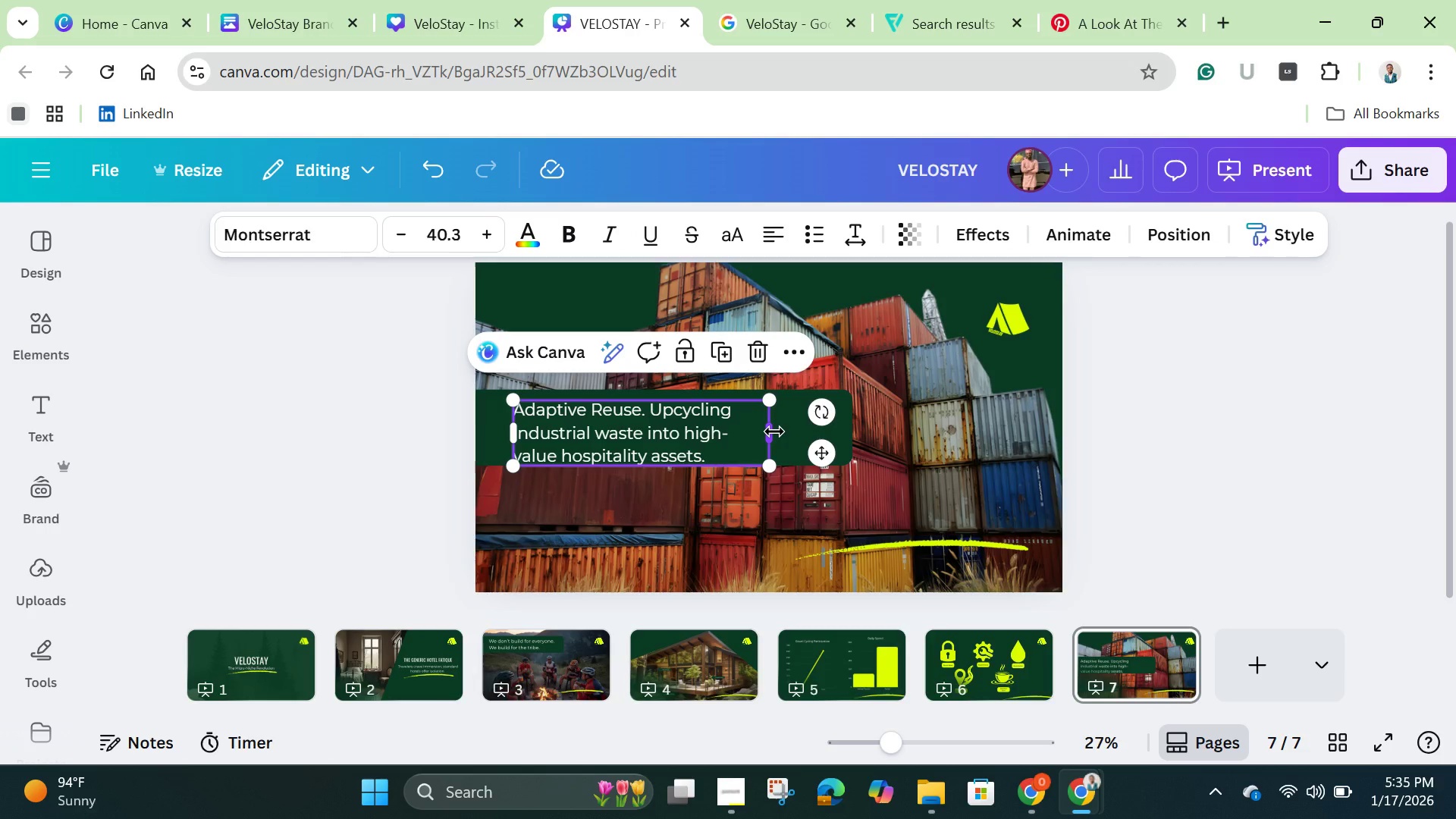 
left_click_drag(start_coordinate=[774, 431], to_coordinate=[855, 442])
 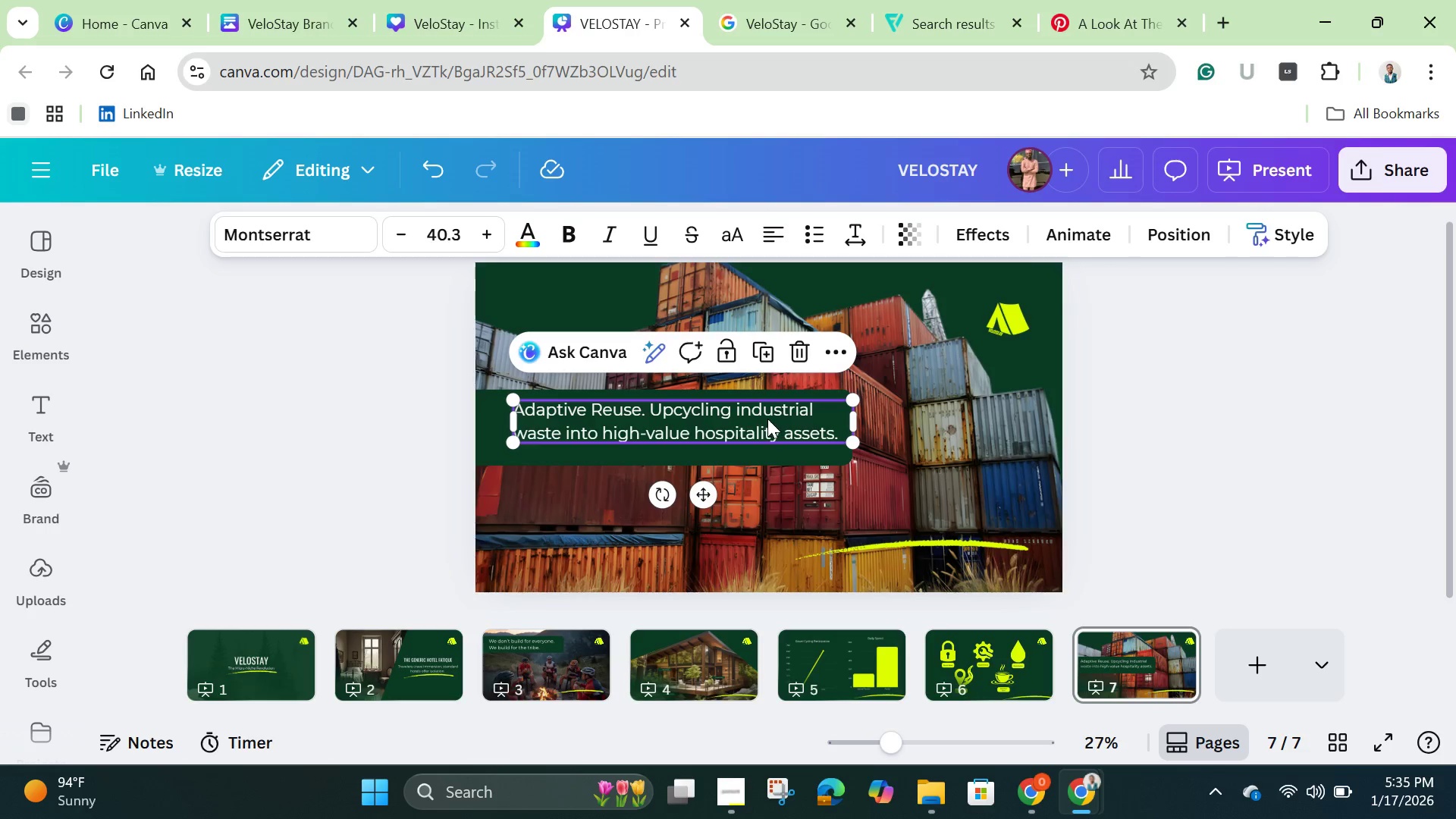 
left_click_drag(start_coordinate=[767, 419], to_coordinate=[755, 427])
 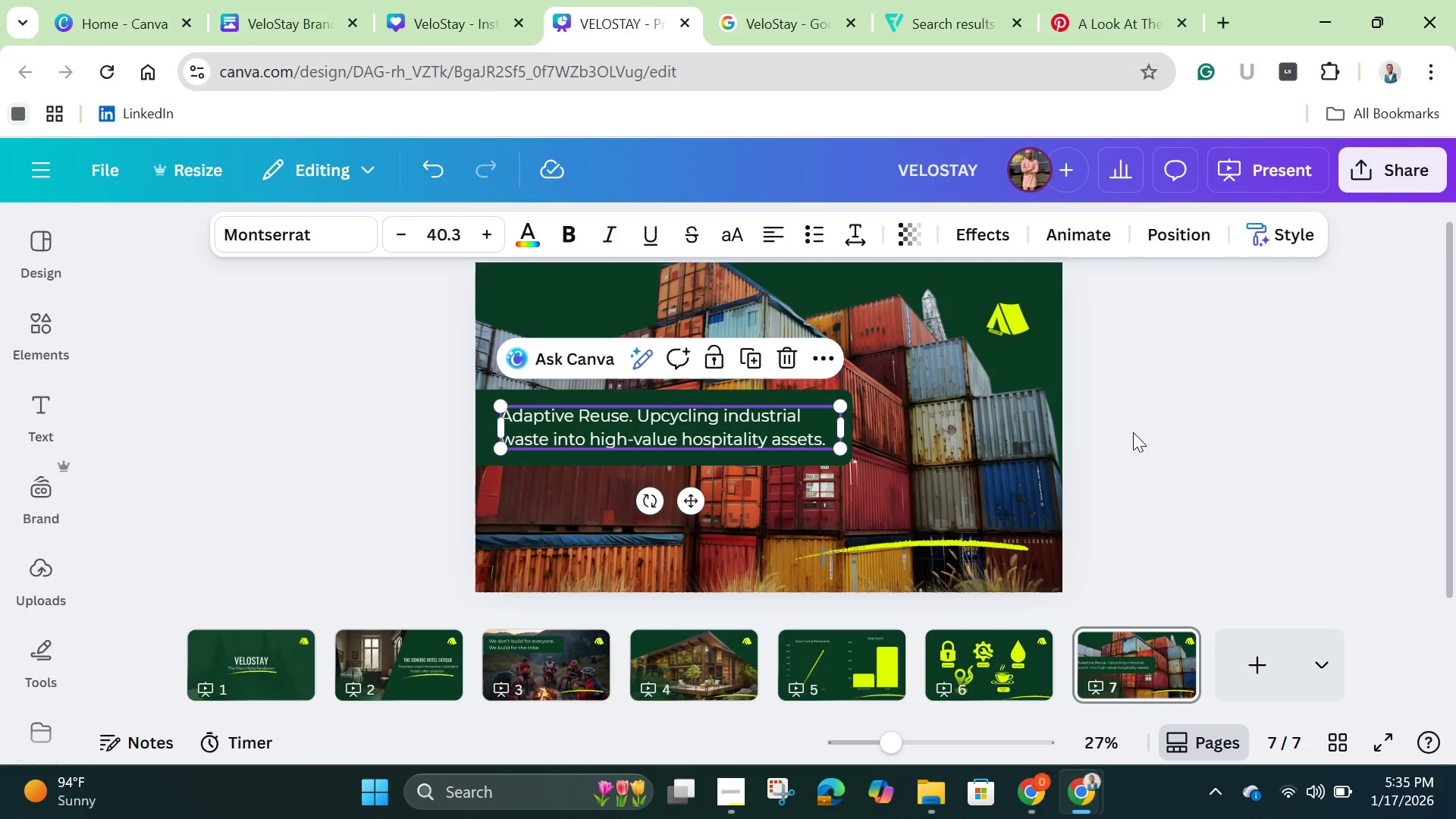 
left_click([1136, 428])
 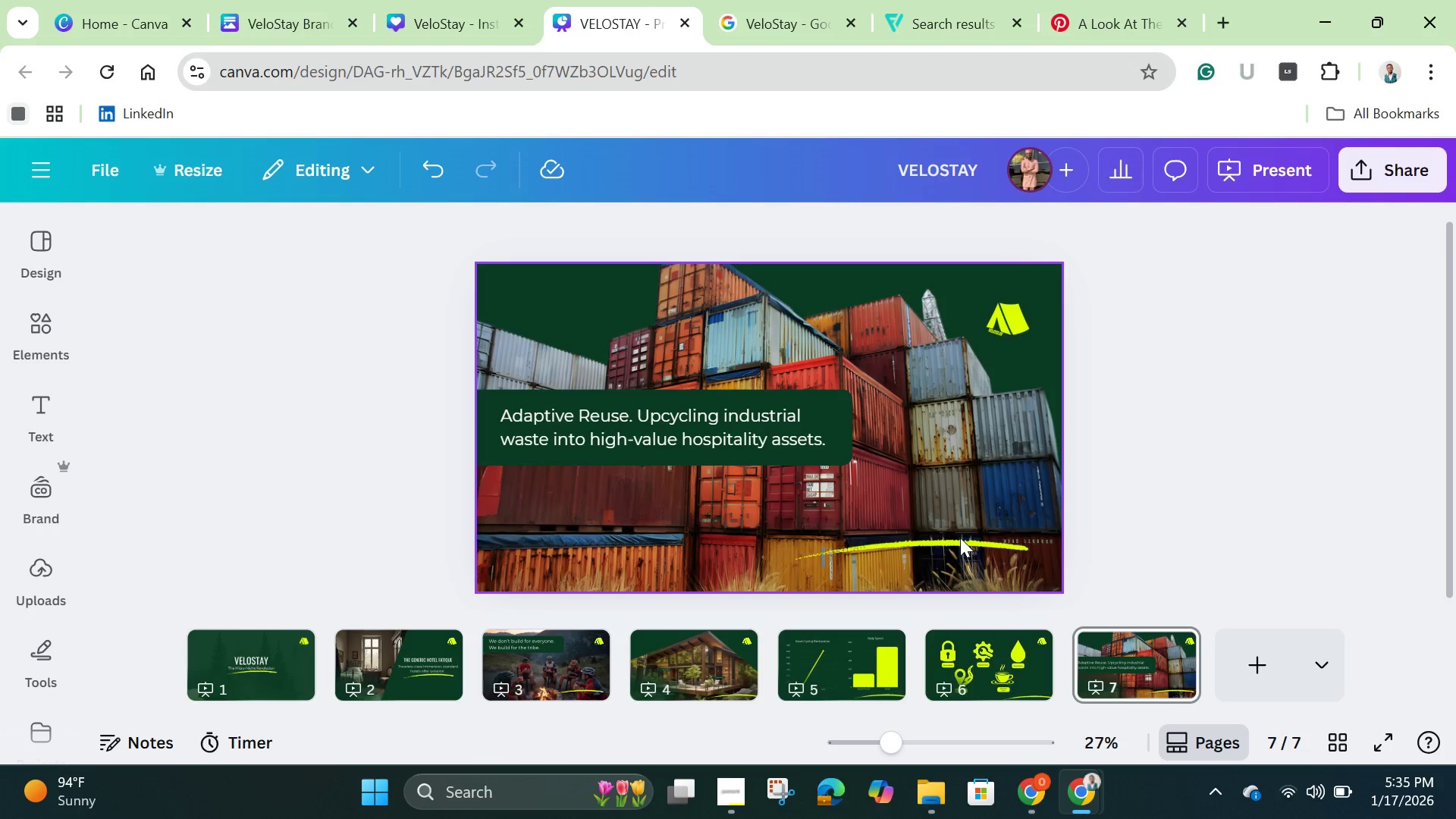 
left_click([957, 542])
 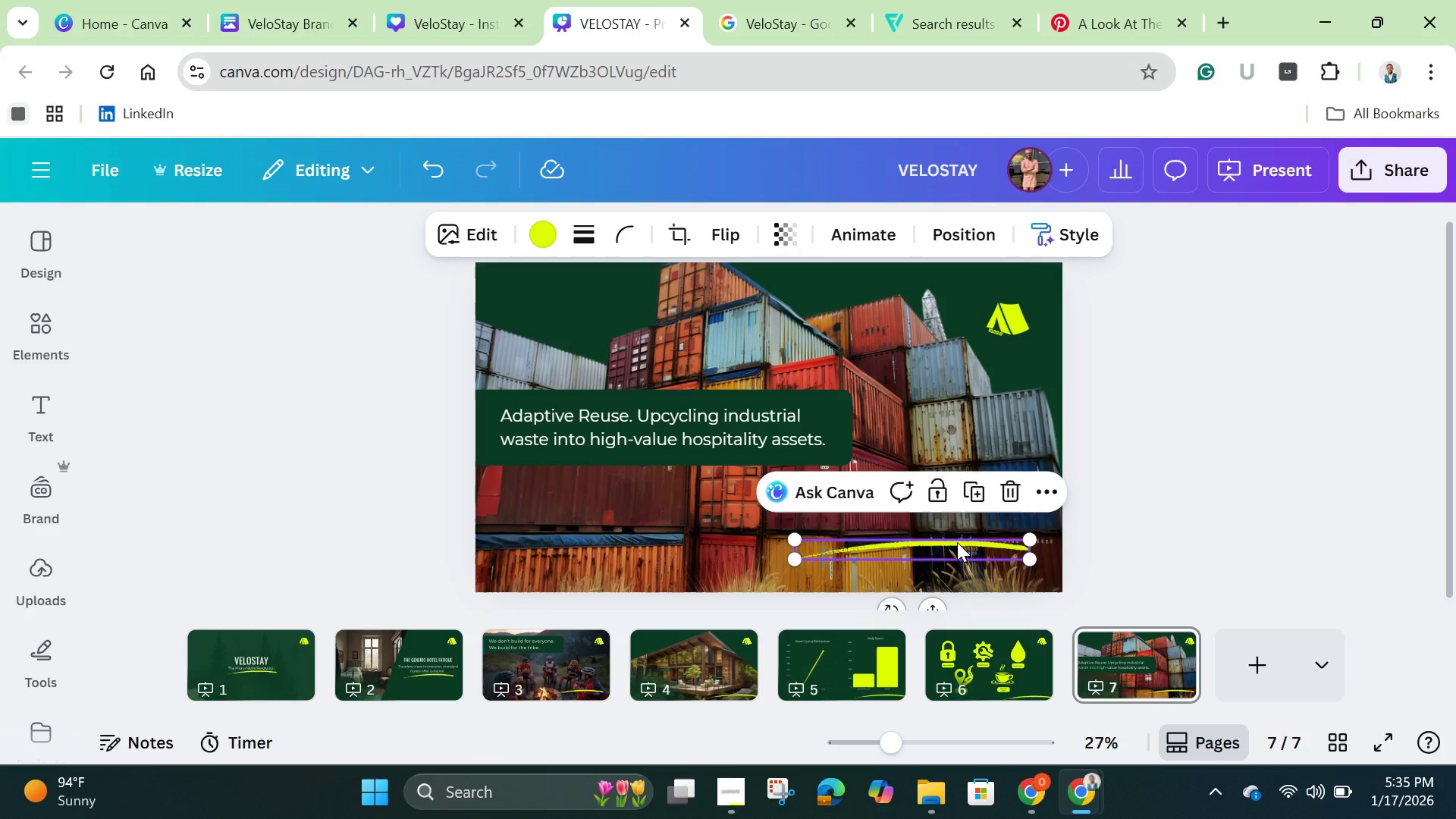 
hold_key(key=ArrowDown, duration=1.5)
 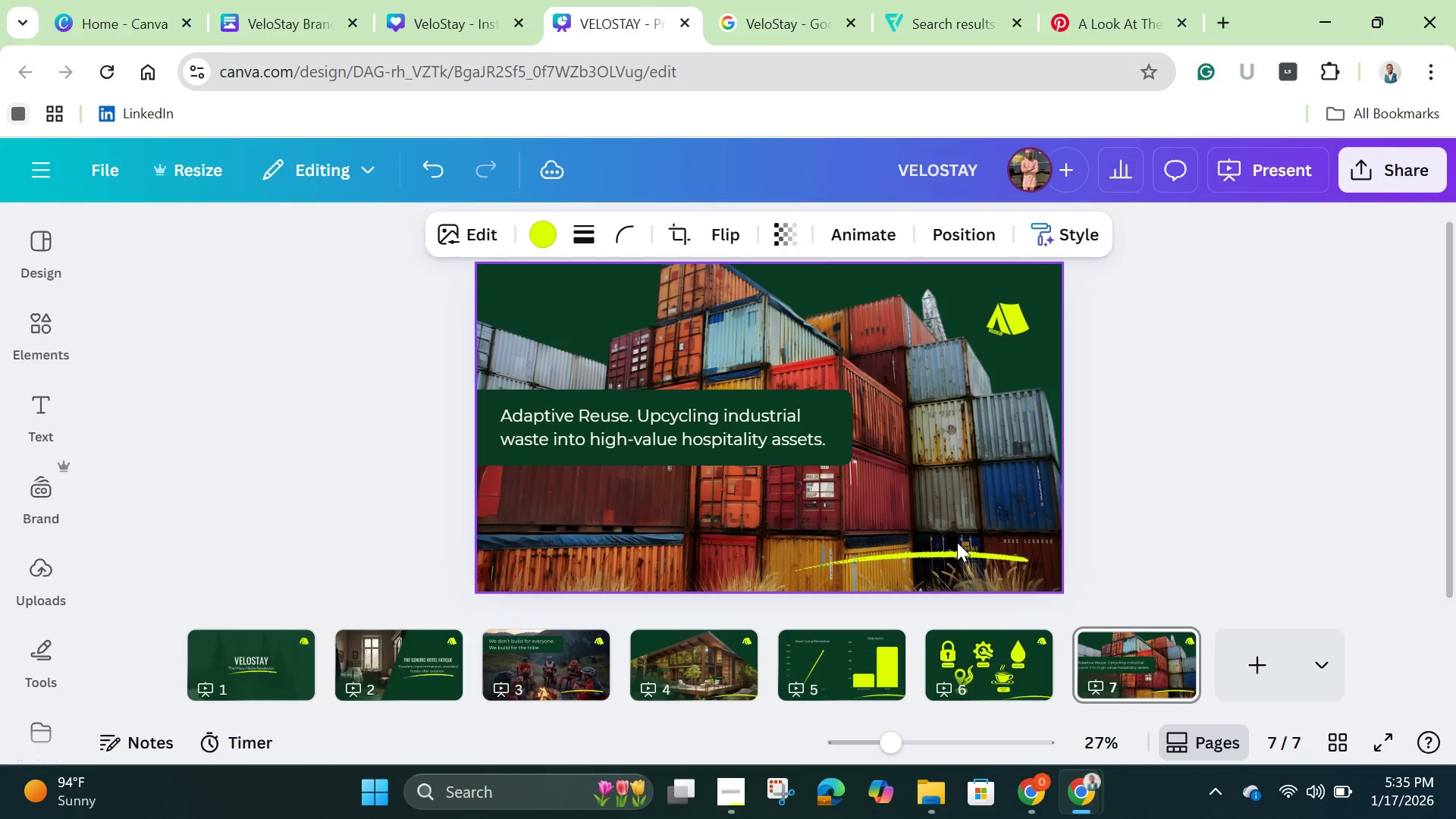 
hold_key(key=ArrowDown, duration=0.58)
 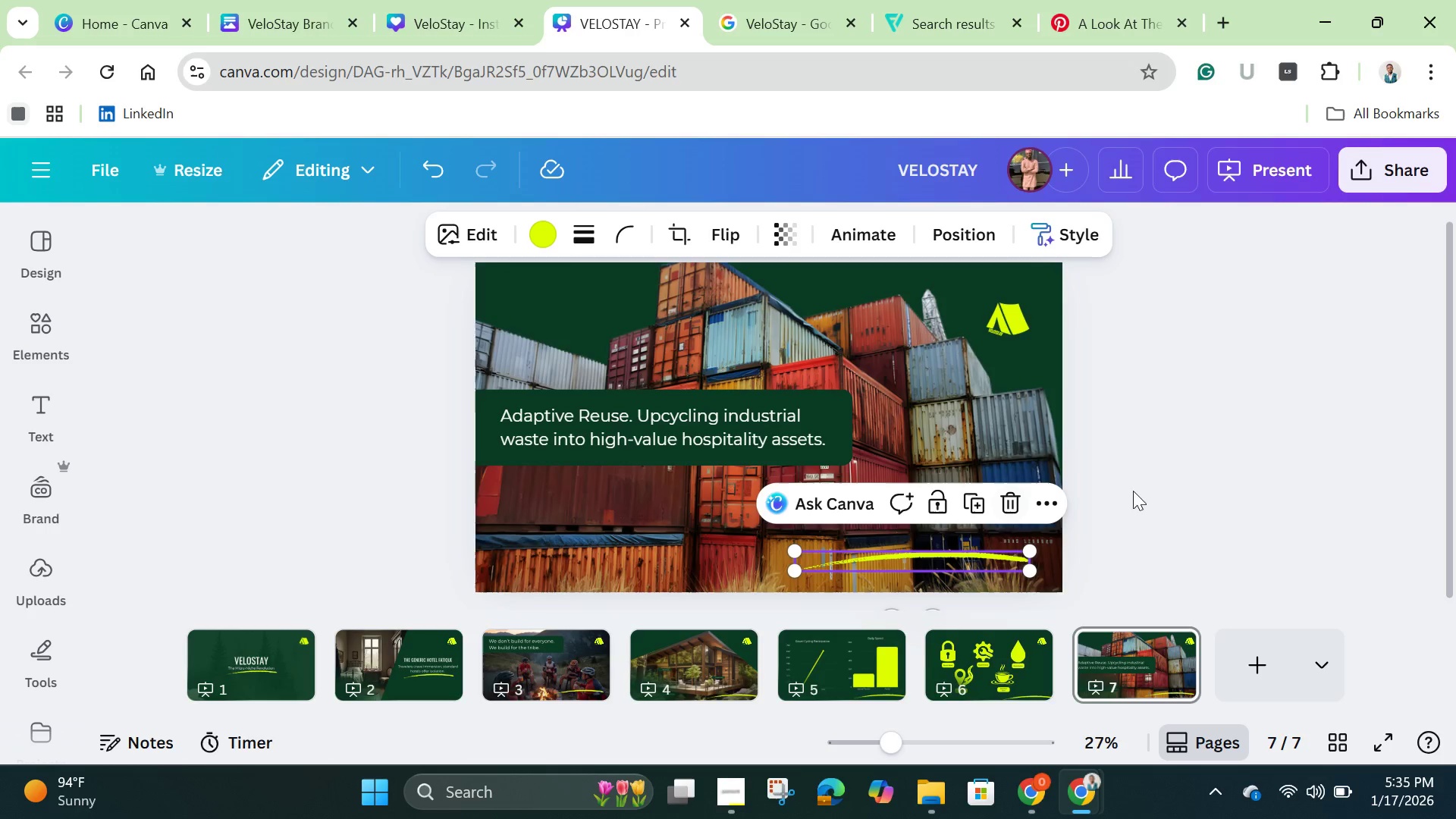 
left_click([1147, 454])
 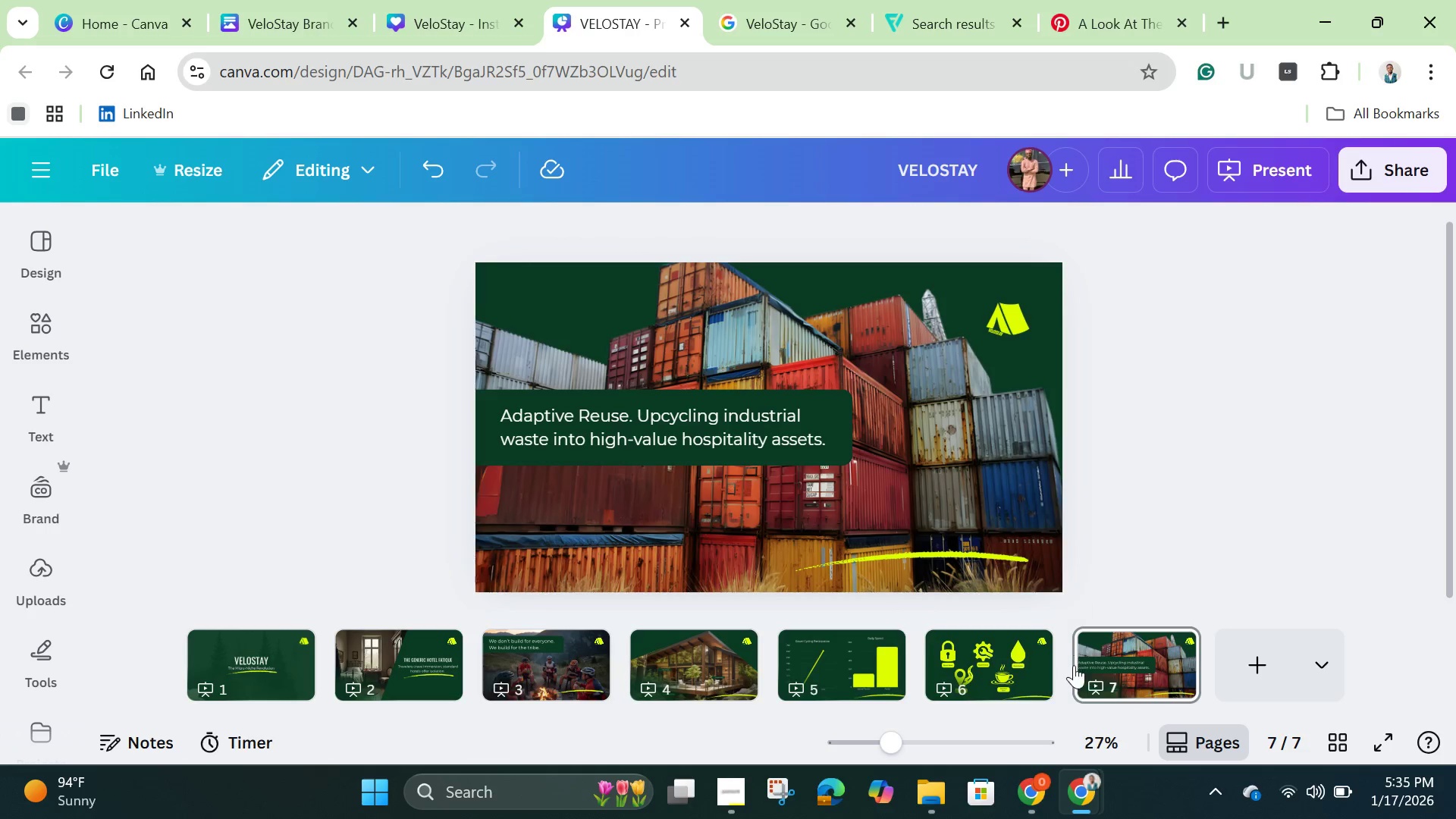 
wait(7.56)
 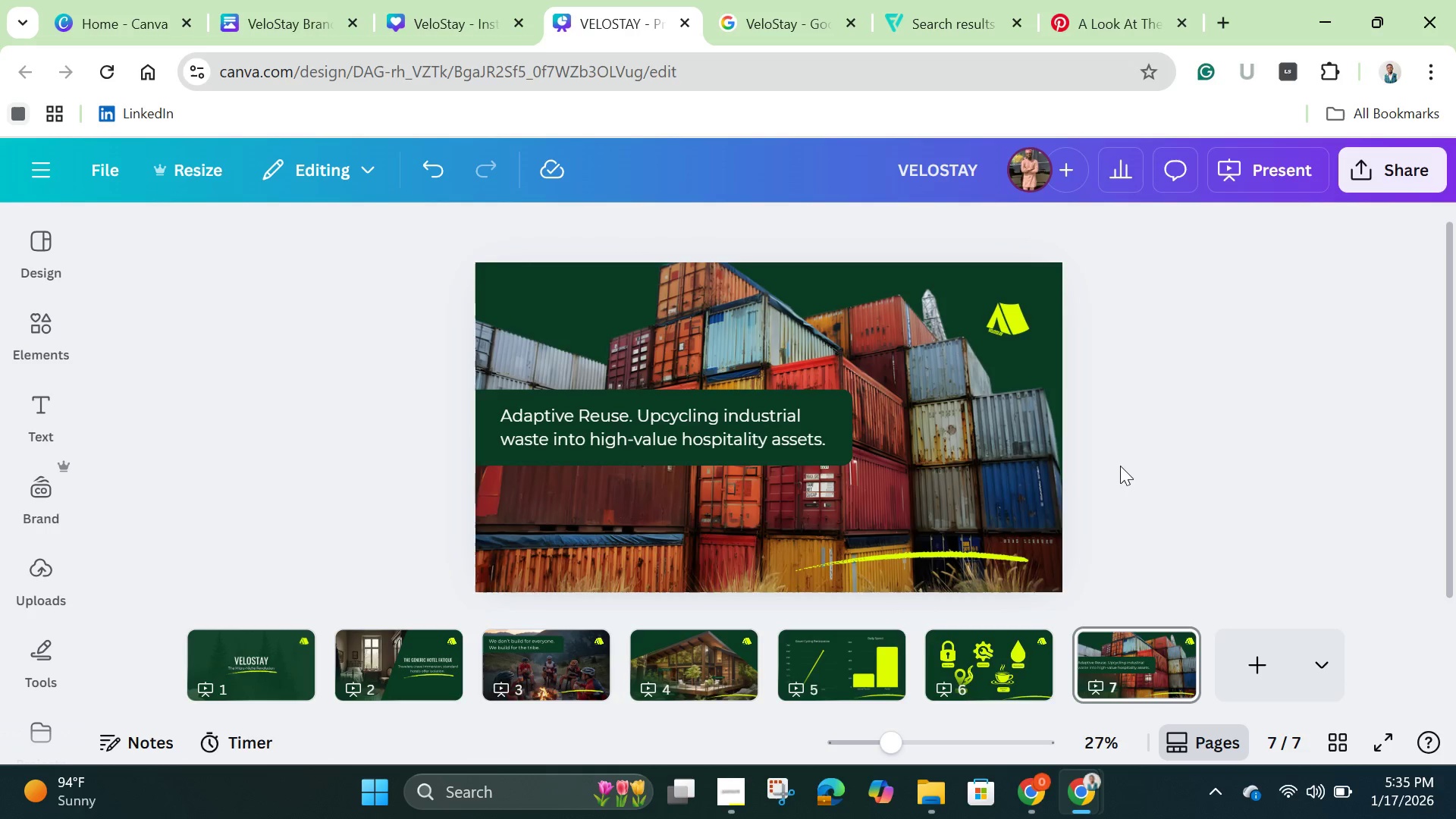 
left_click([1244, 672])
 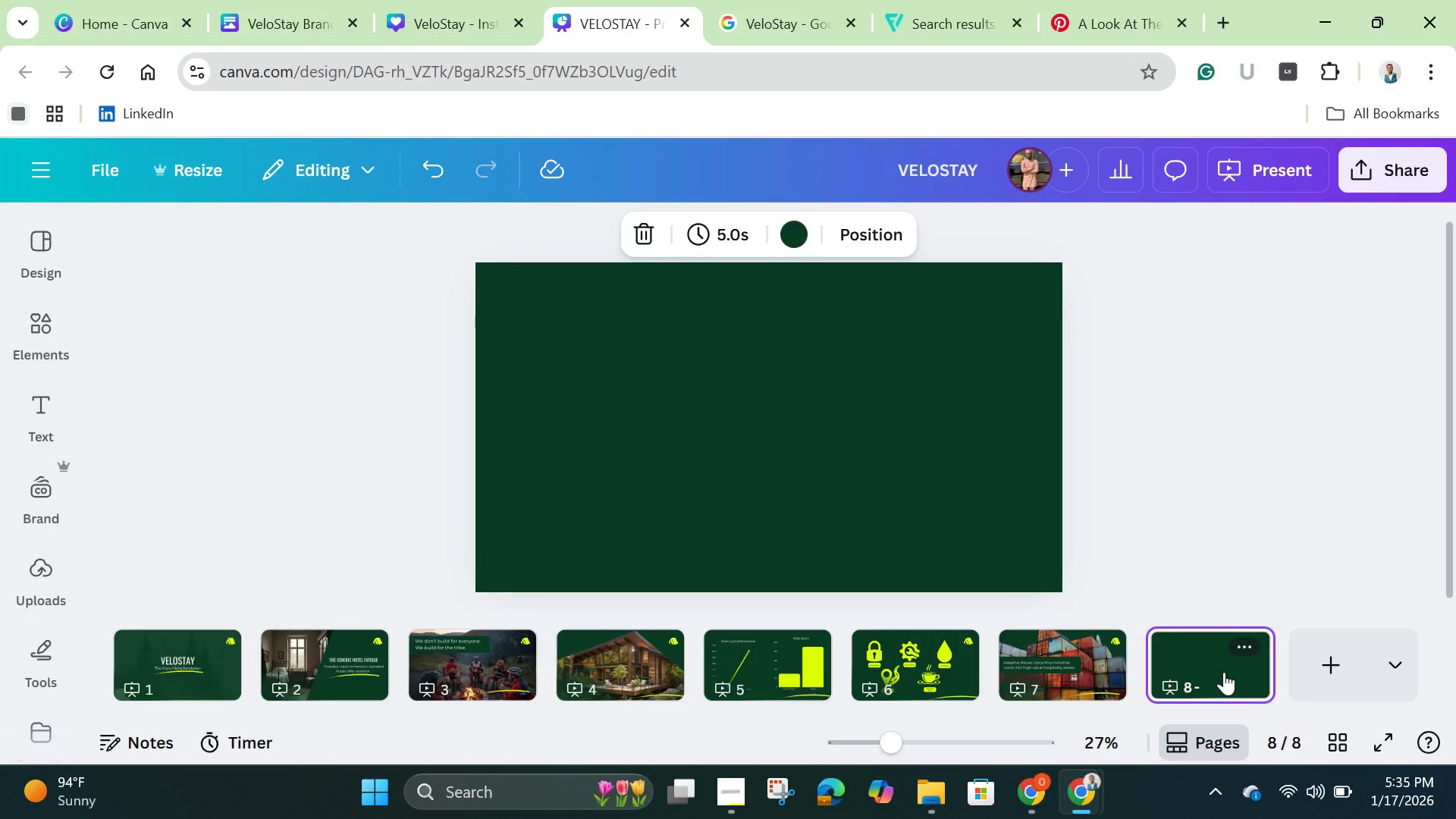 
wait(23.28)
 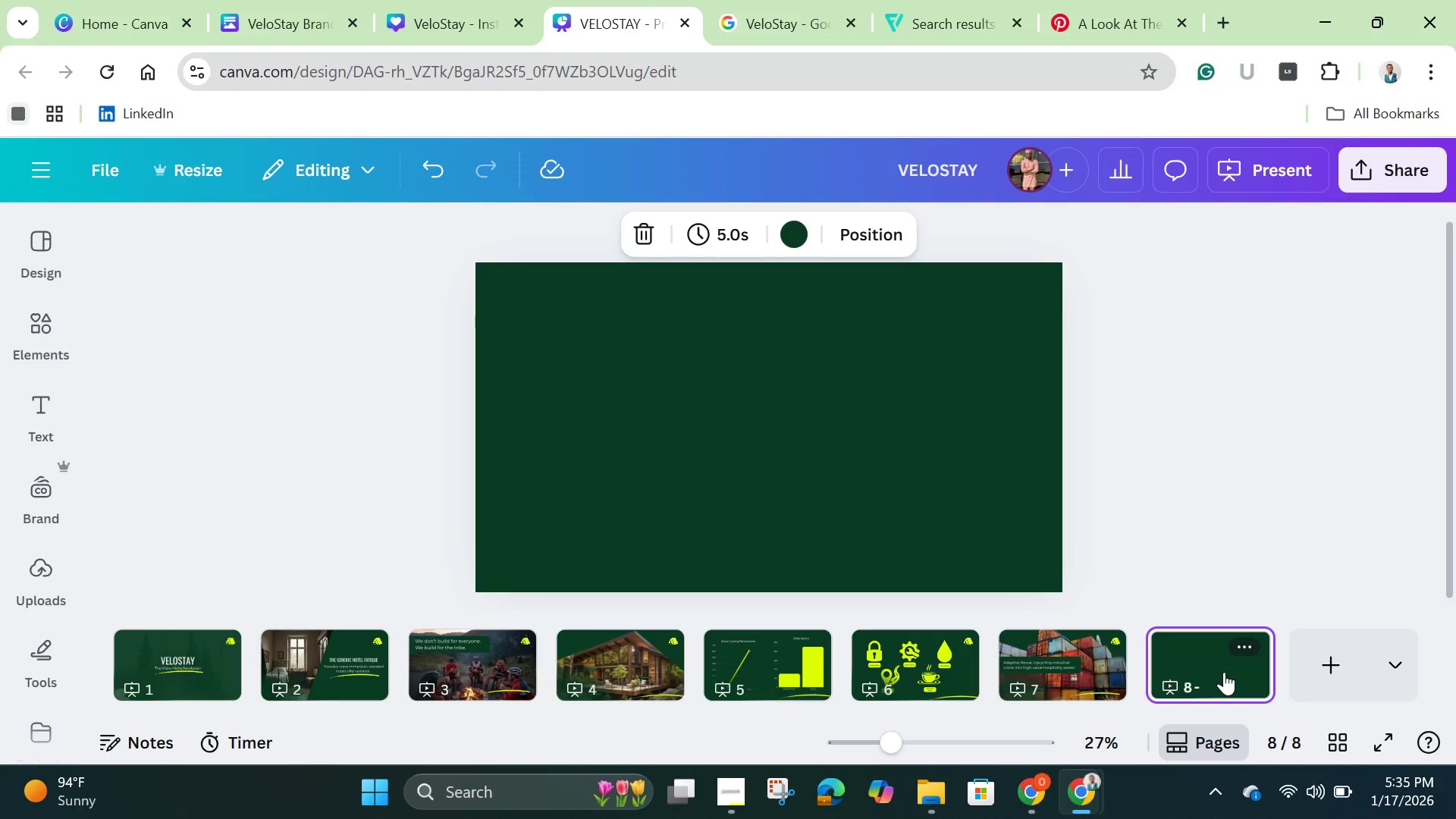 
left_click([1085, 9])
 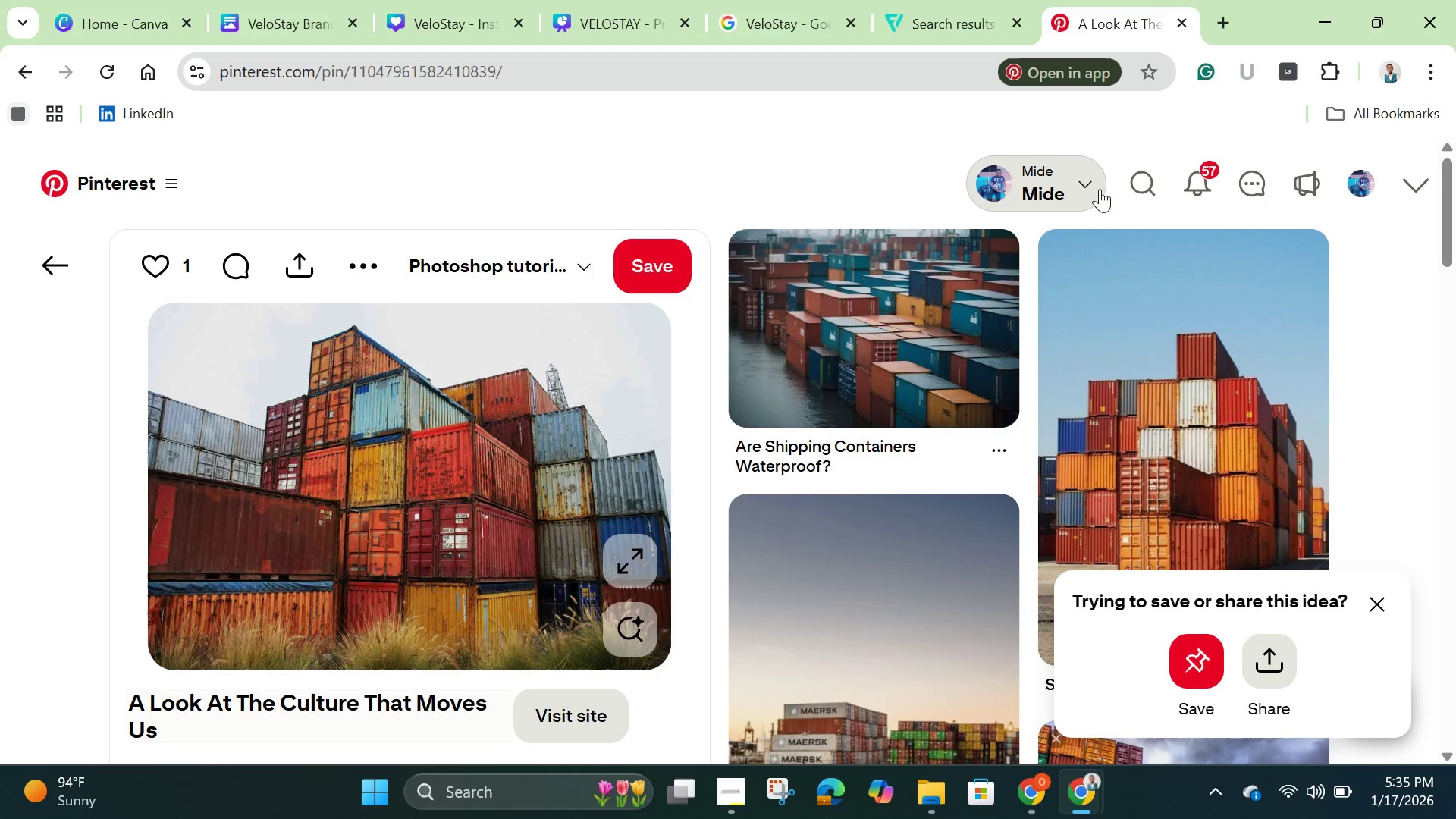 
left_click([1143, 182])
 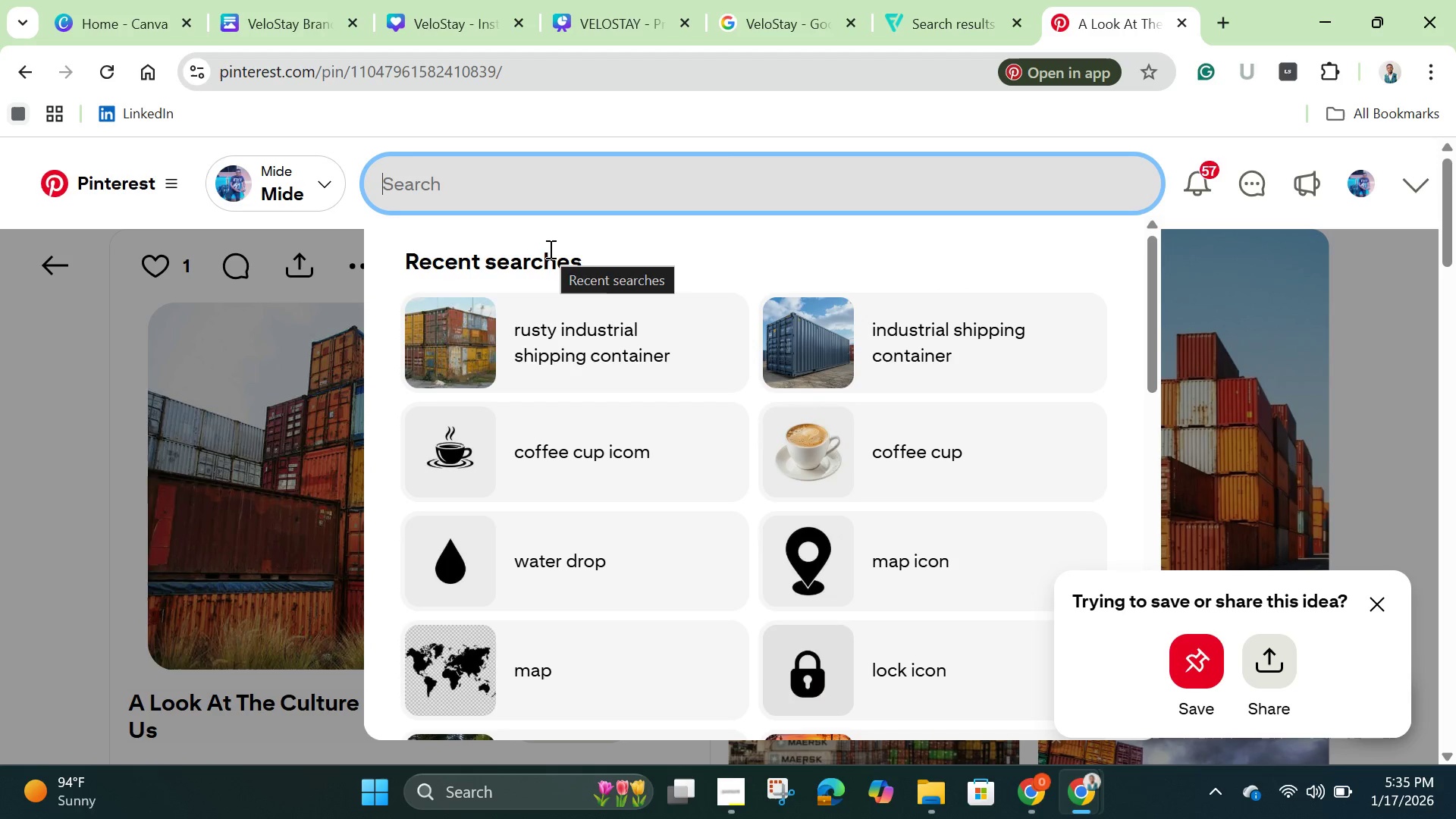 
type(cafe window)
 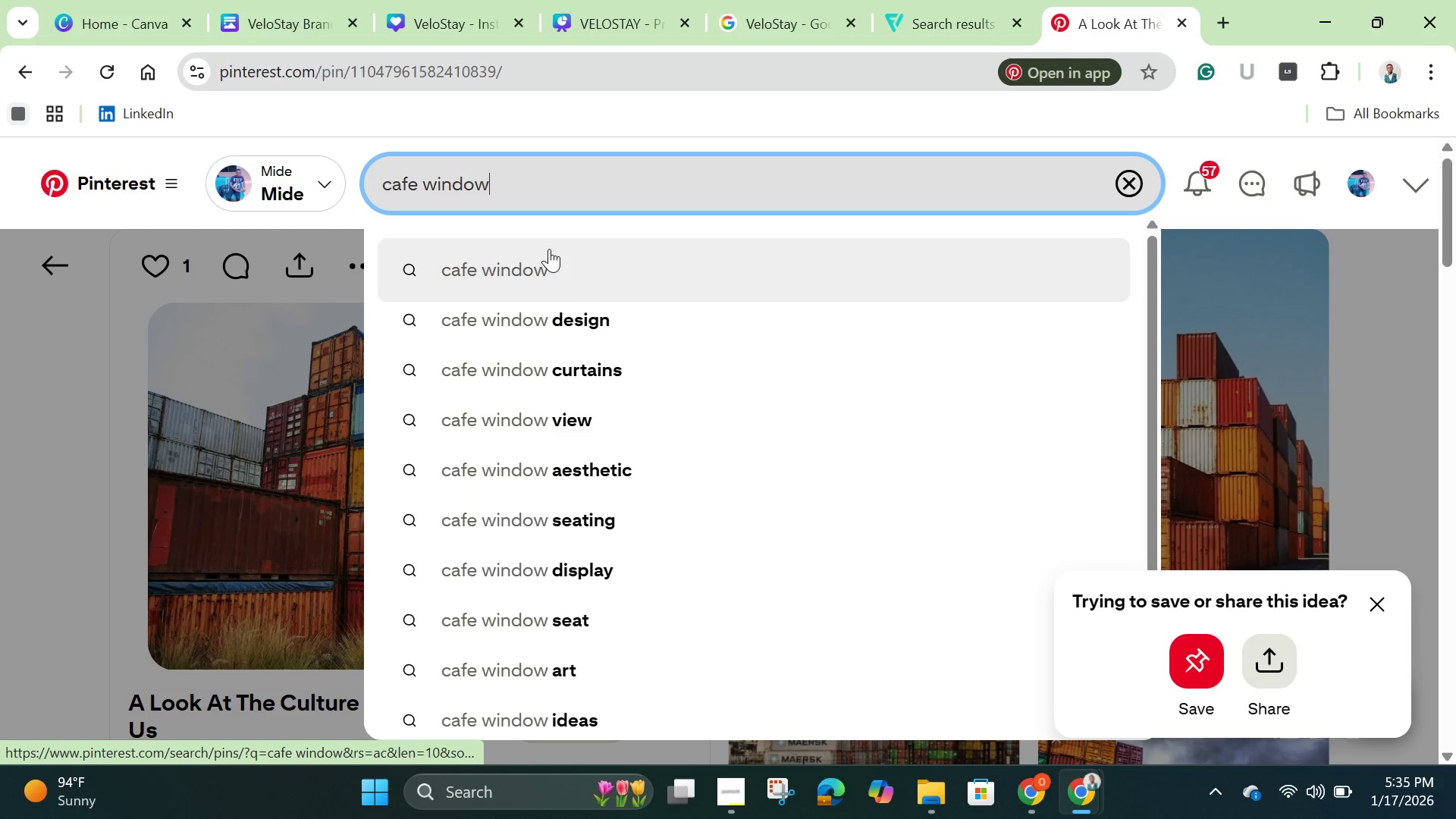 
key(Enter)
 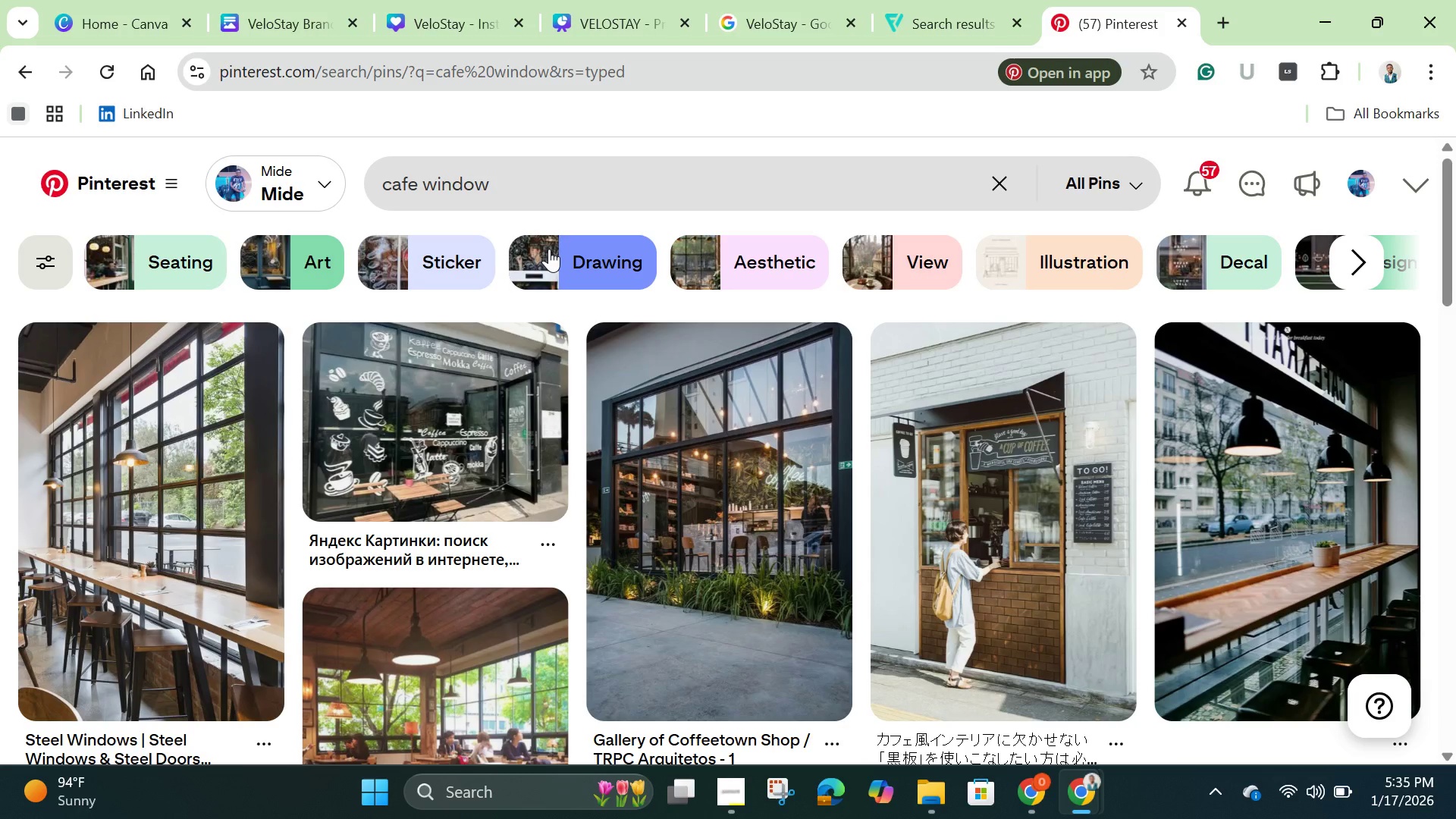 
mouse_move([612, 457])
 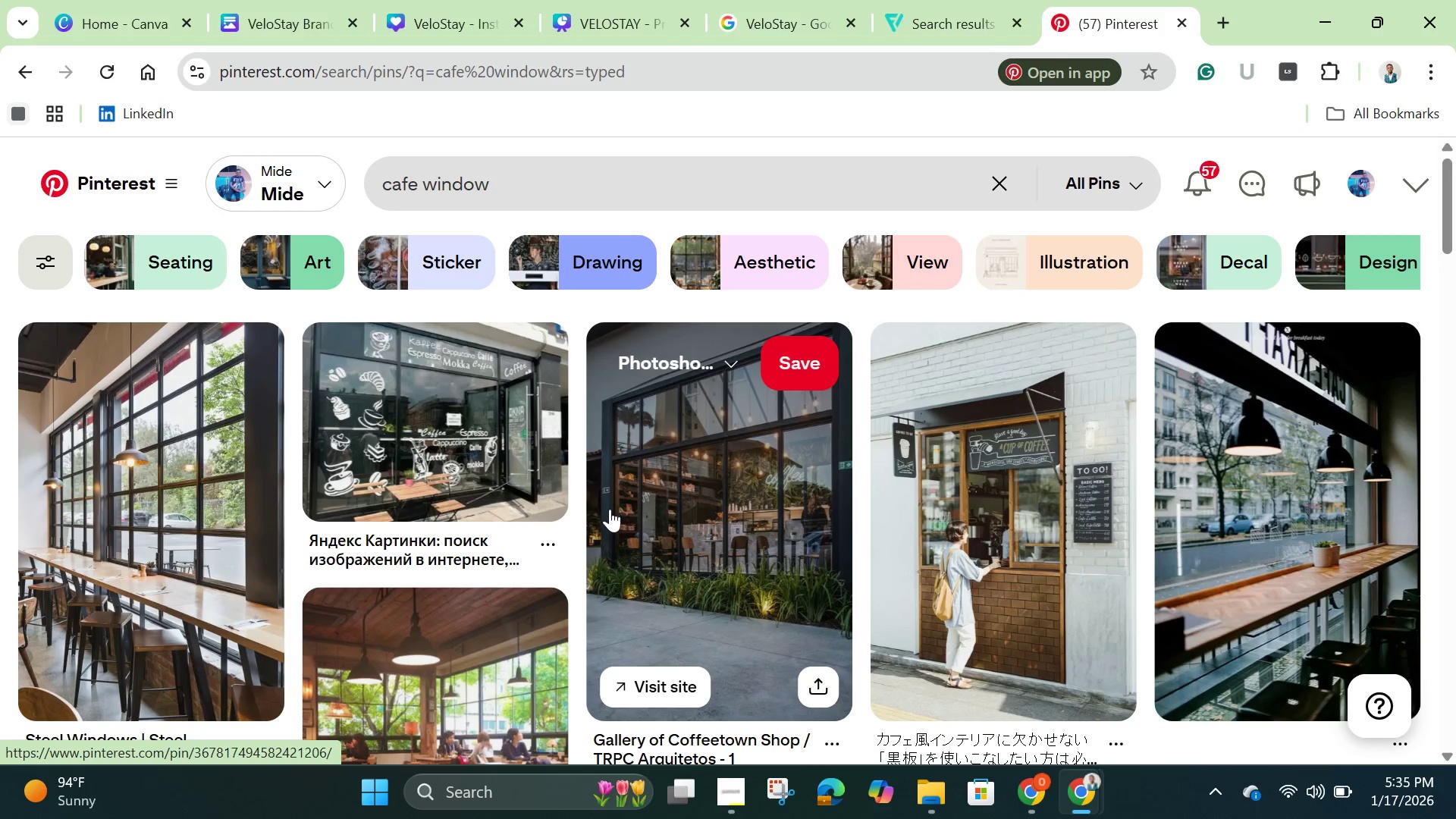 
scroll: coordinate [610, 510], scroll_direction: down, amount: 7.0
 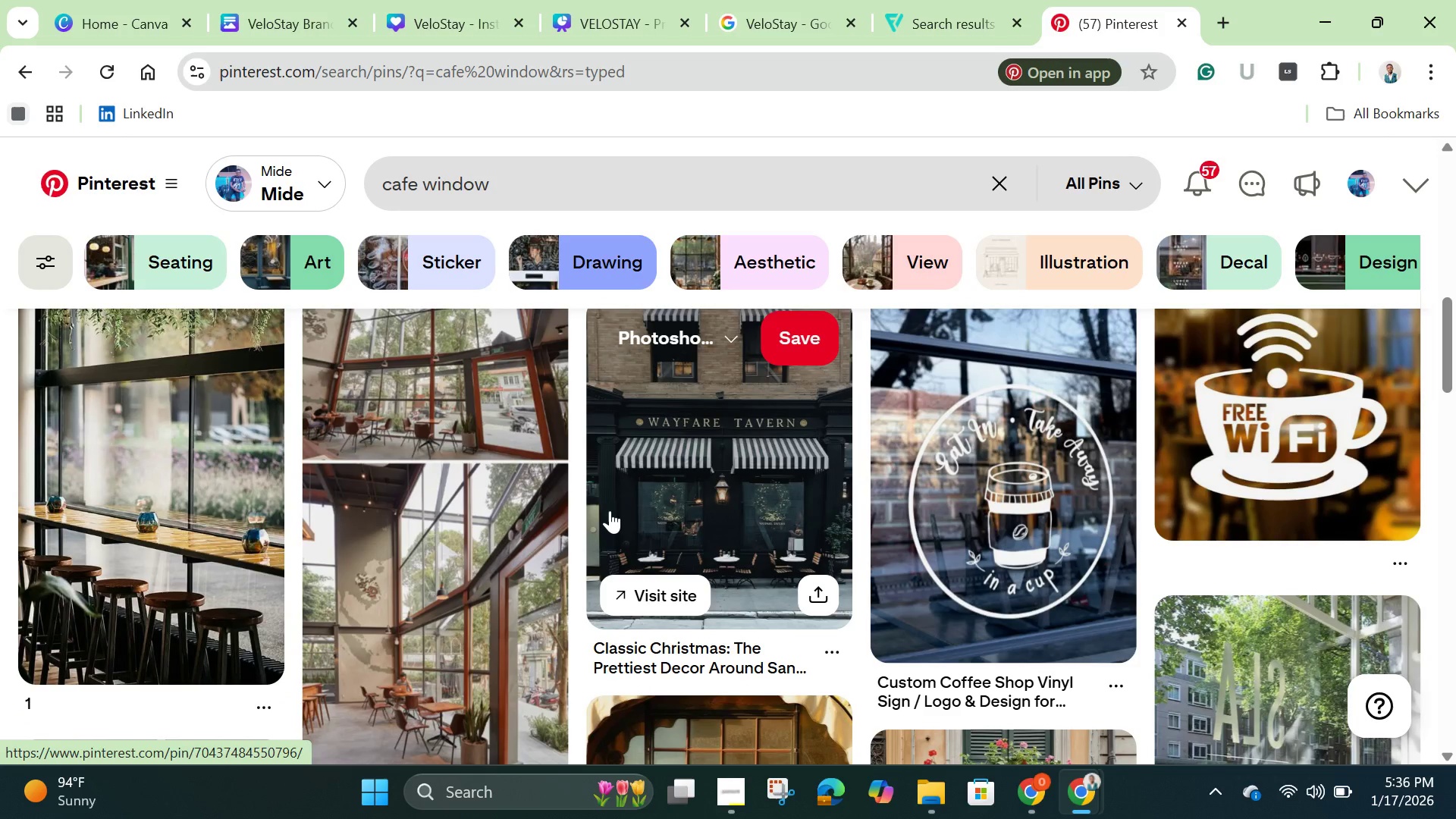 
scroll: coordinate [609, 513], scroll_direction: down, amount: 6.0
 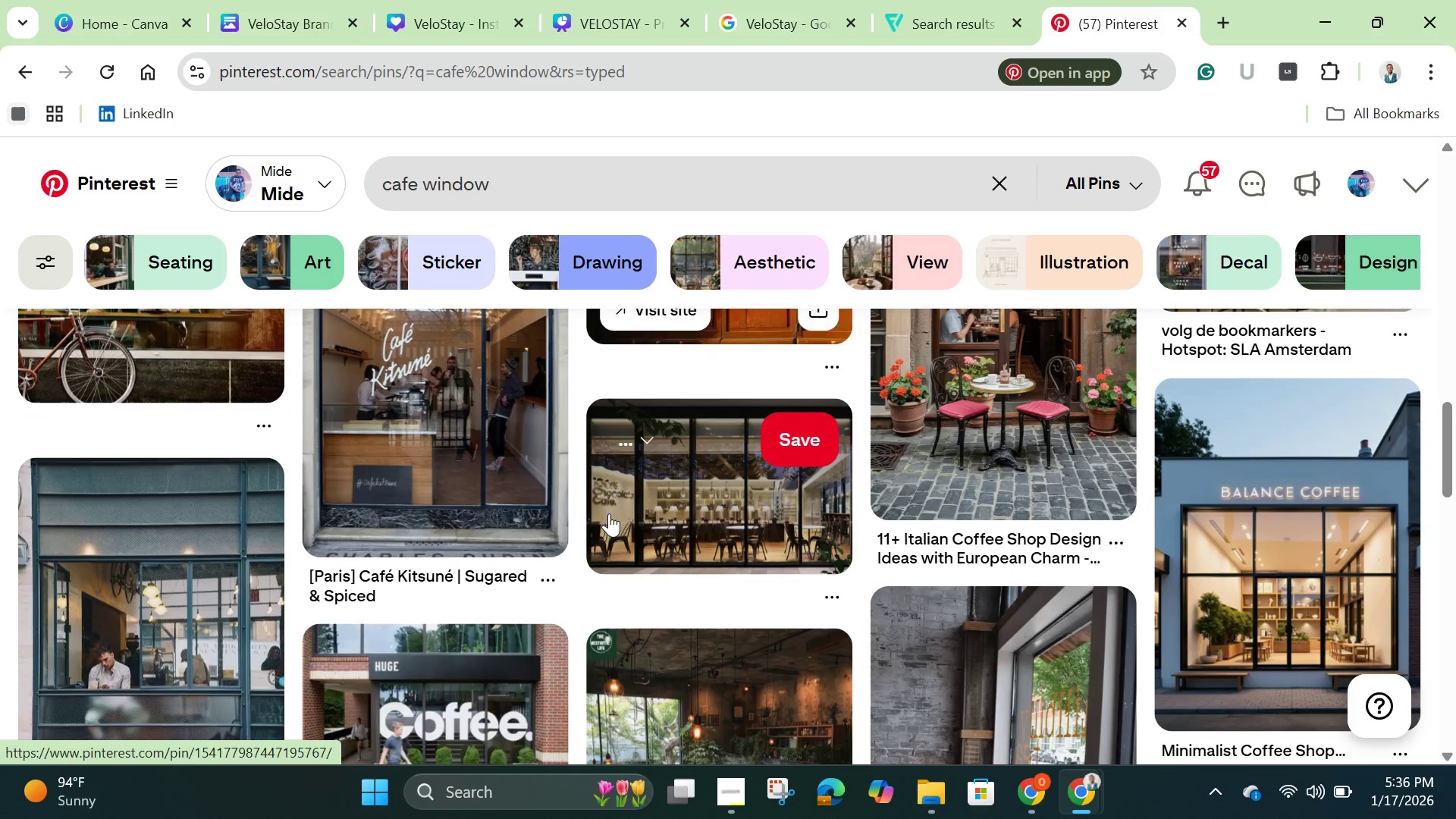 
scroll: coordinate [609, 513], scroll_direction: up, amount: 2.0
 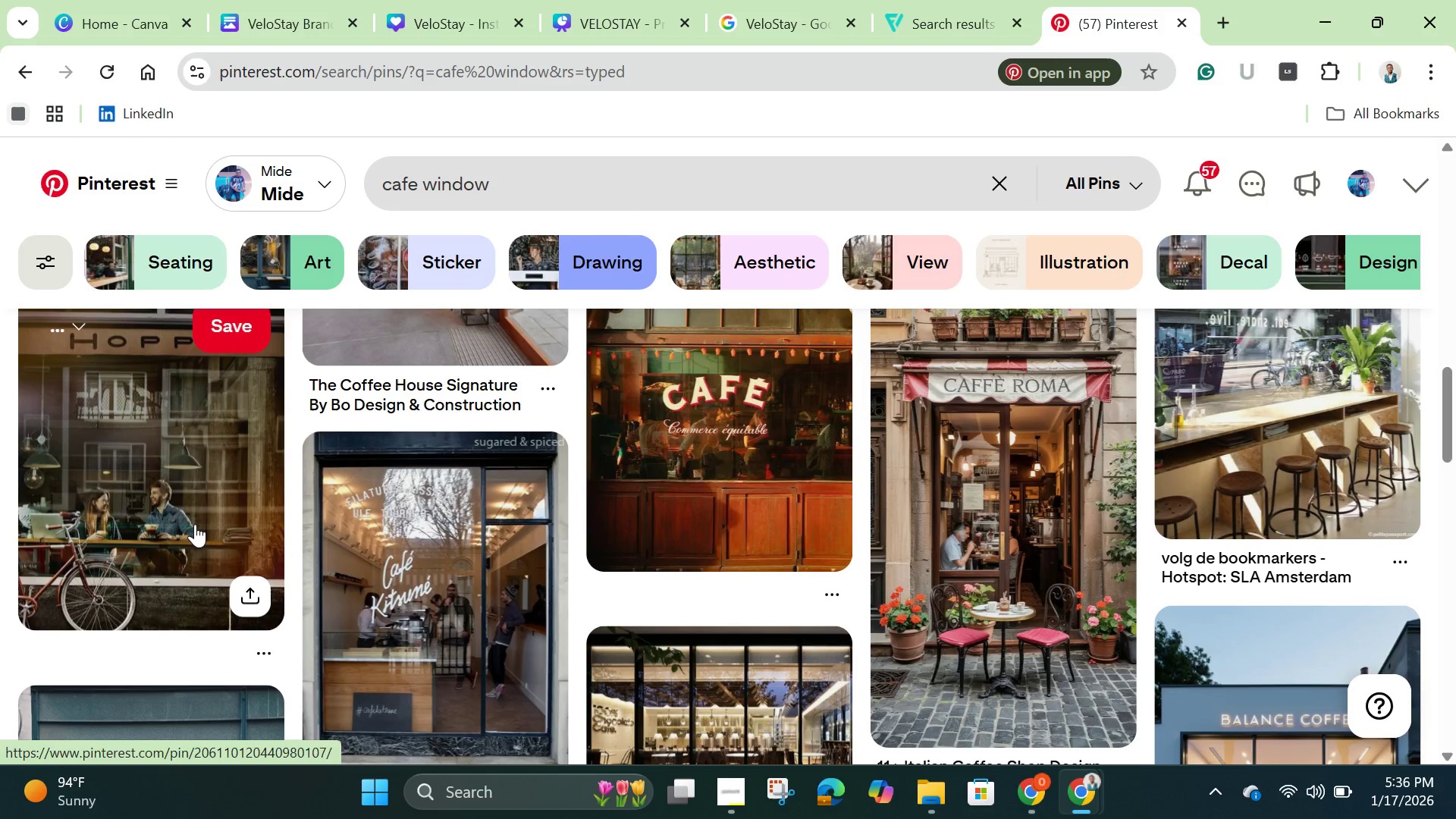 
left_click([195, 524])
 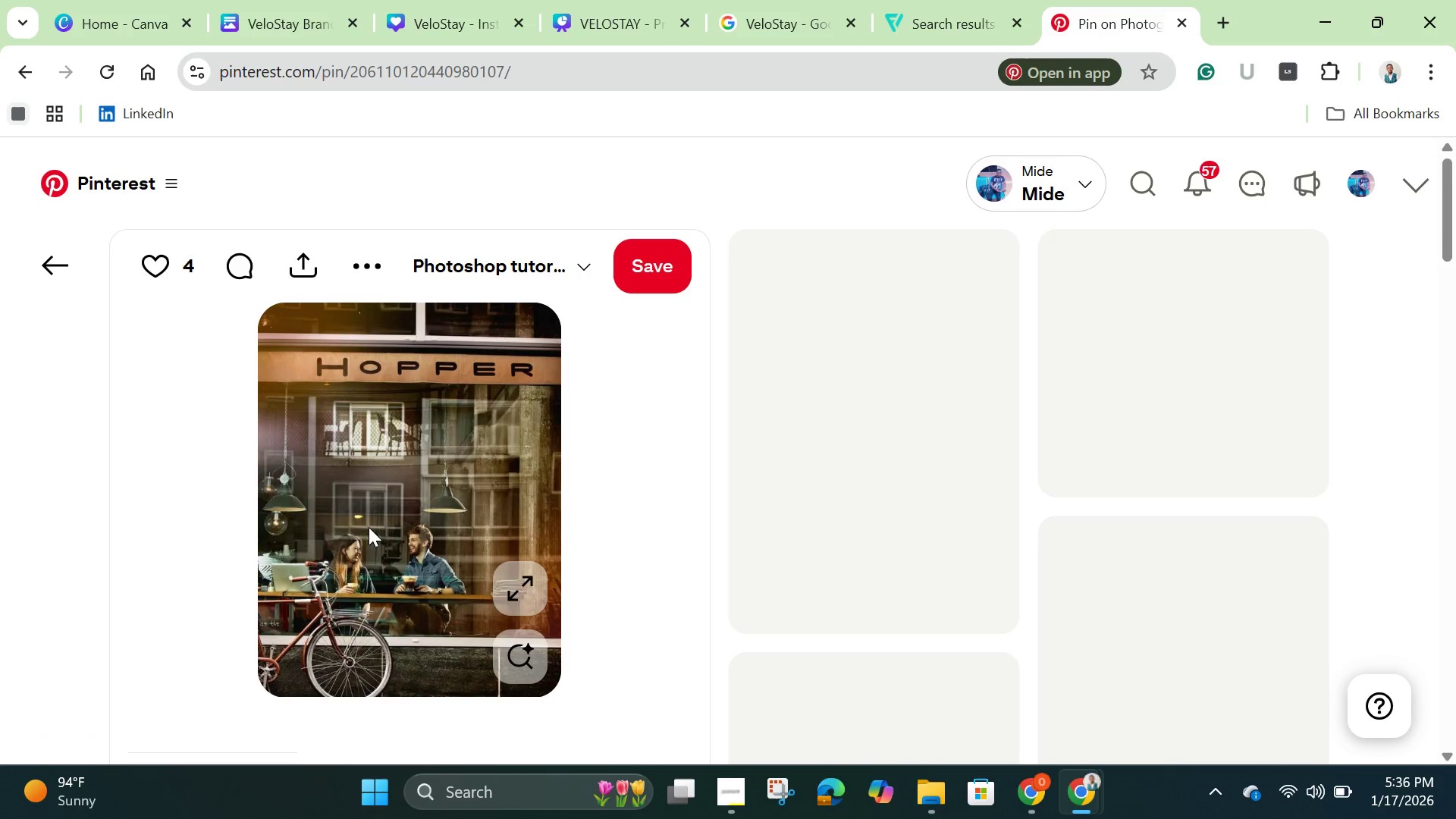 
right_click([379, 510])
 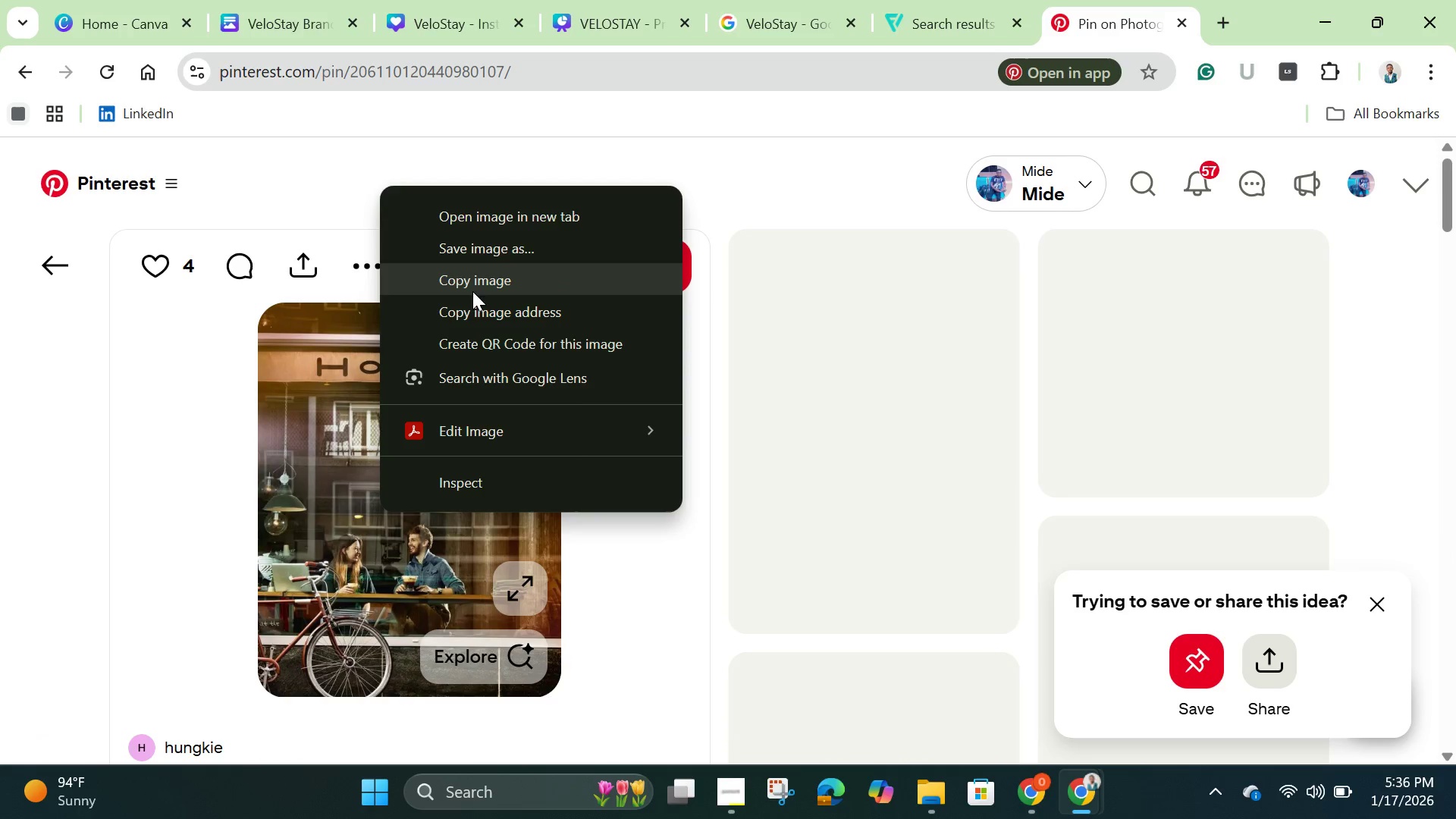 
left_click([478, 277])
 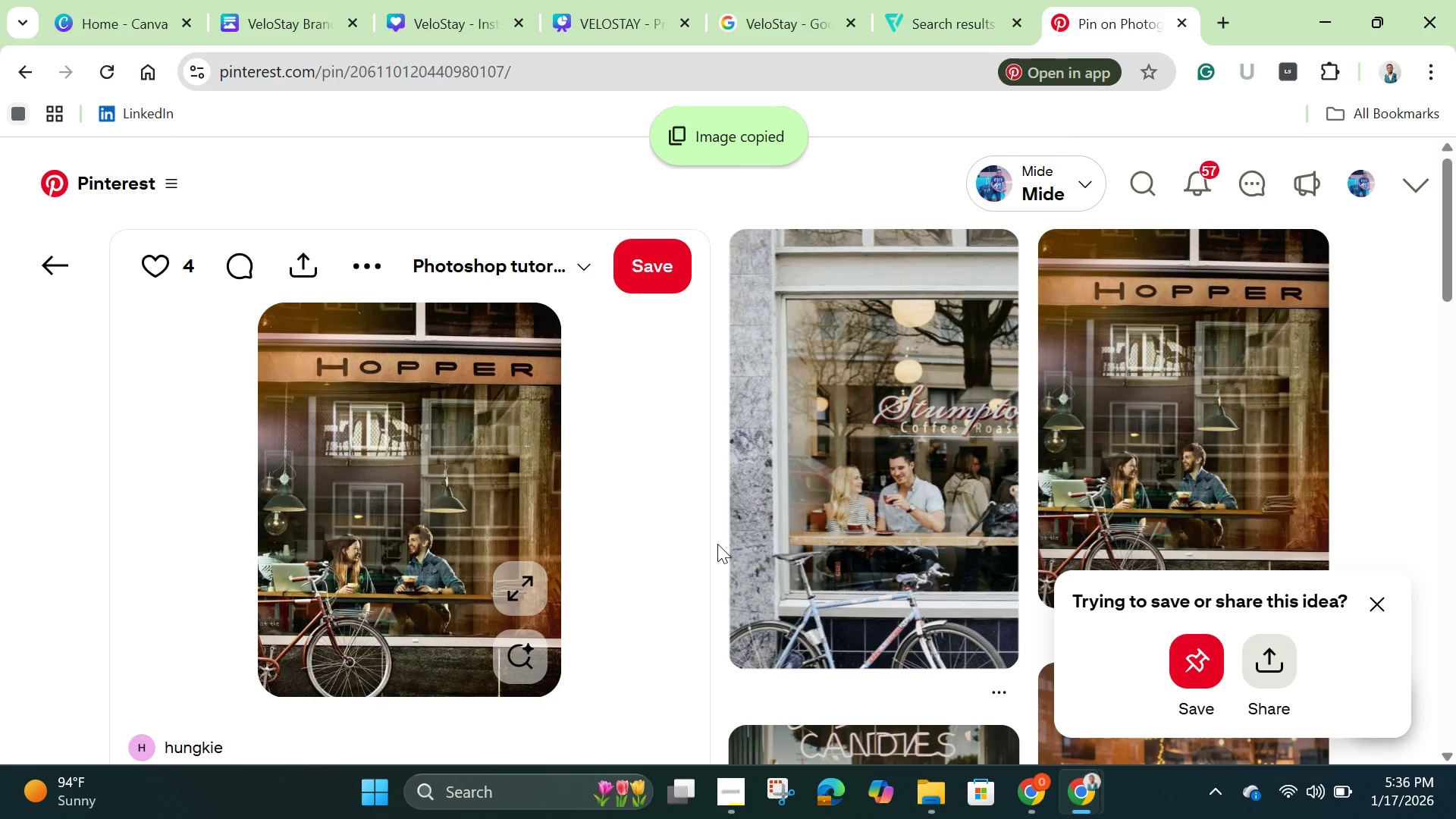 
scroll: coordinate [712, 558], scroll_direction: down, amount: 9.0
 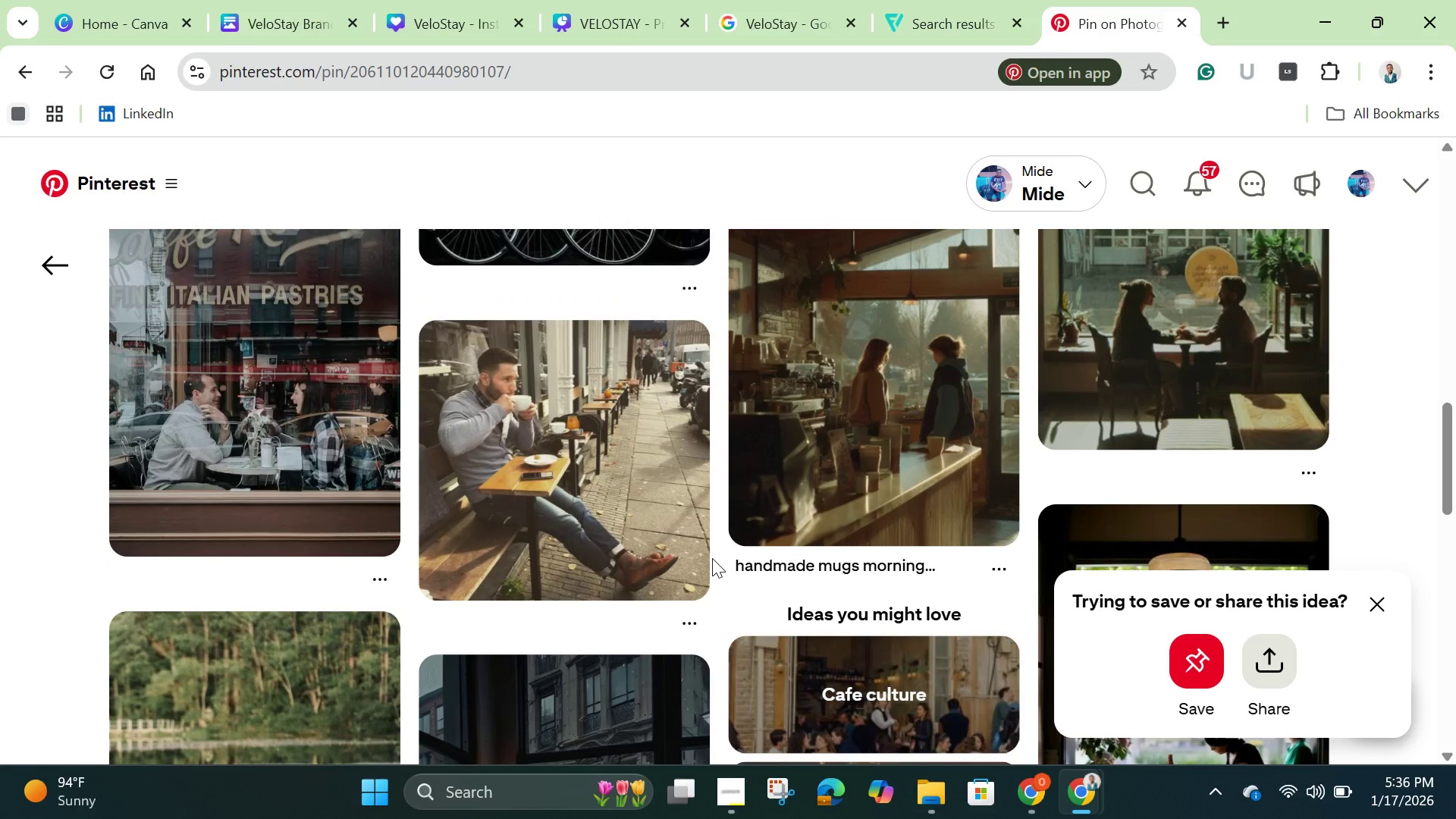 
scroll: coordinate [712, 558], scroll_direction: up, amount: 3.0
 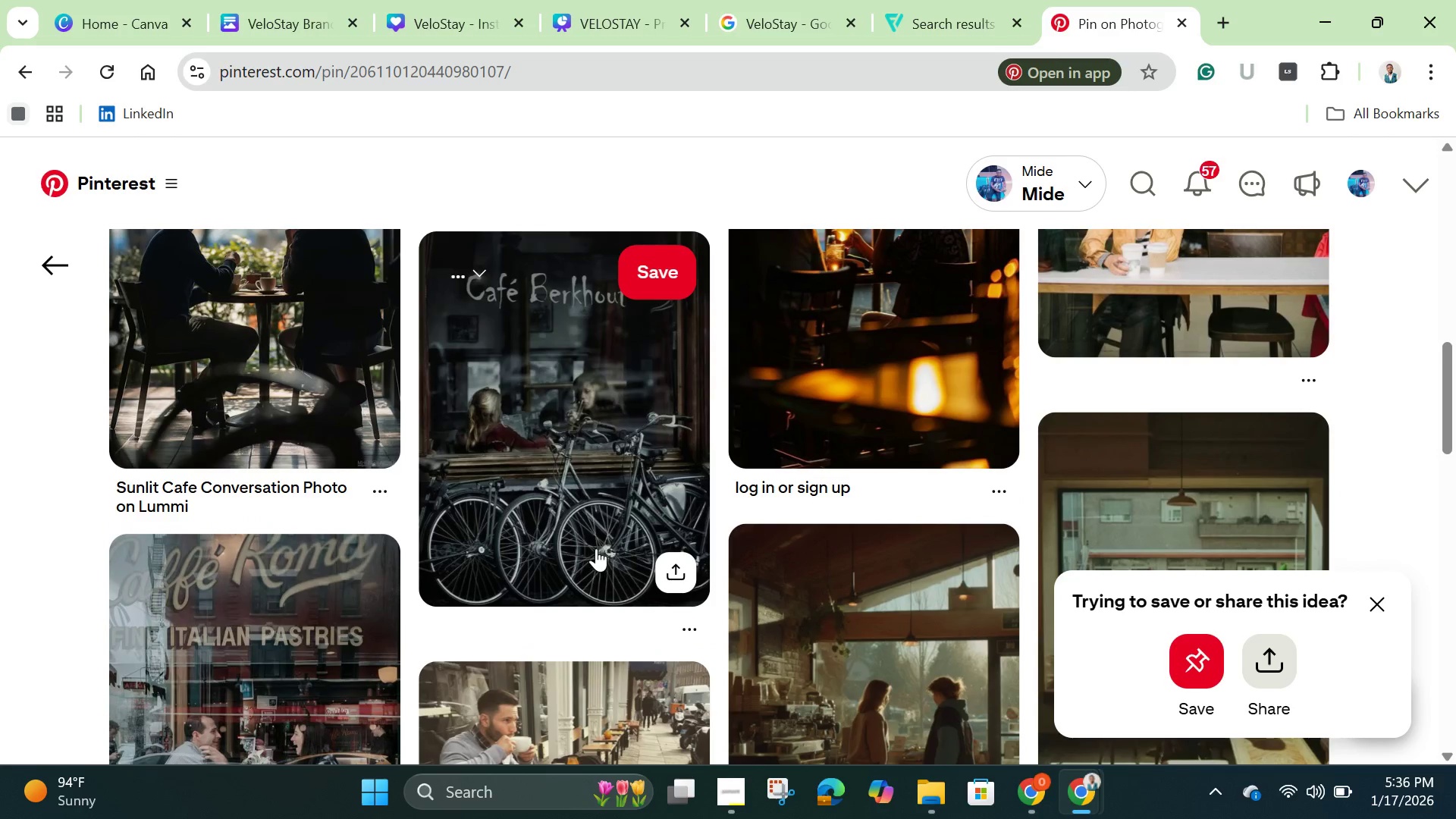 
left_click([588, 540])
 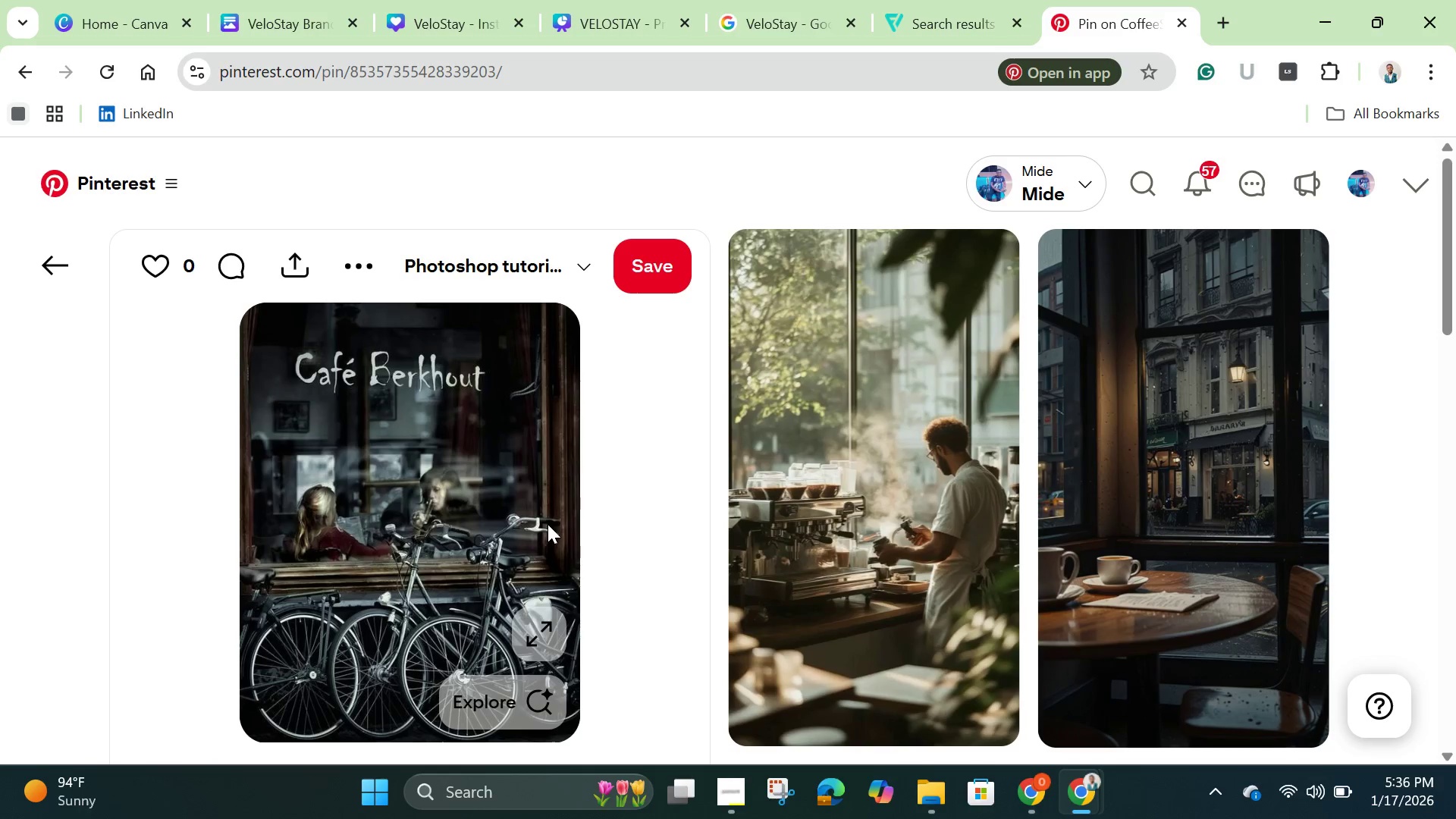 
scroll: coordinate [548, 524], scroll_direction: down, amount: 5.0
 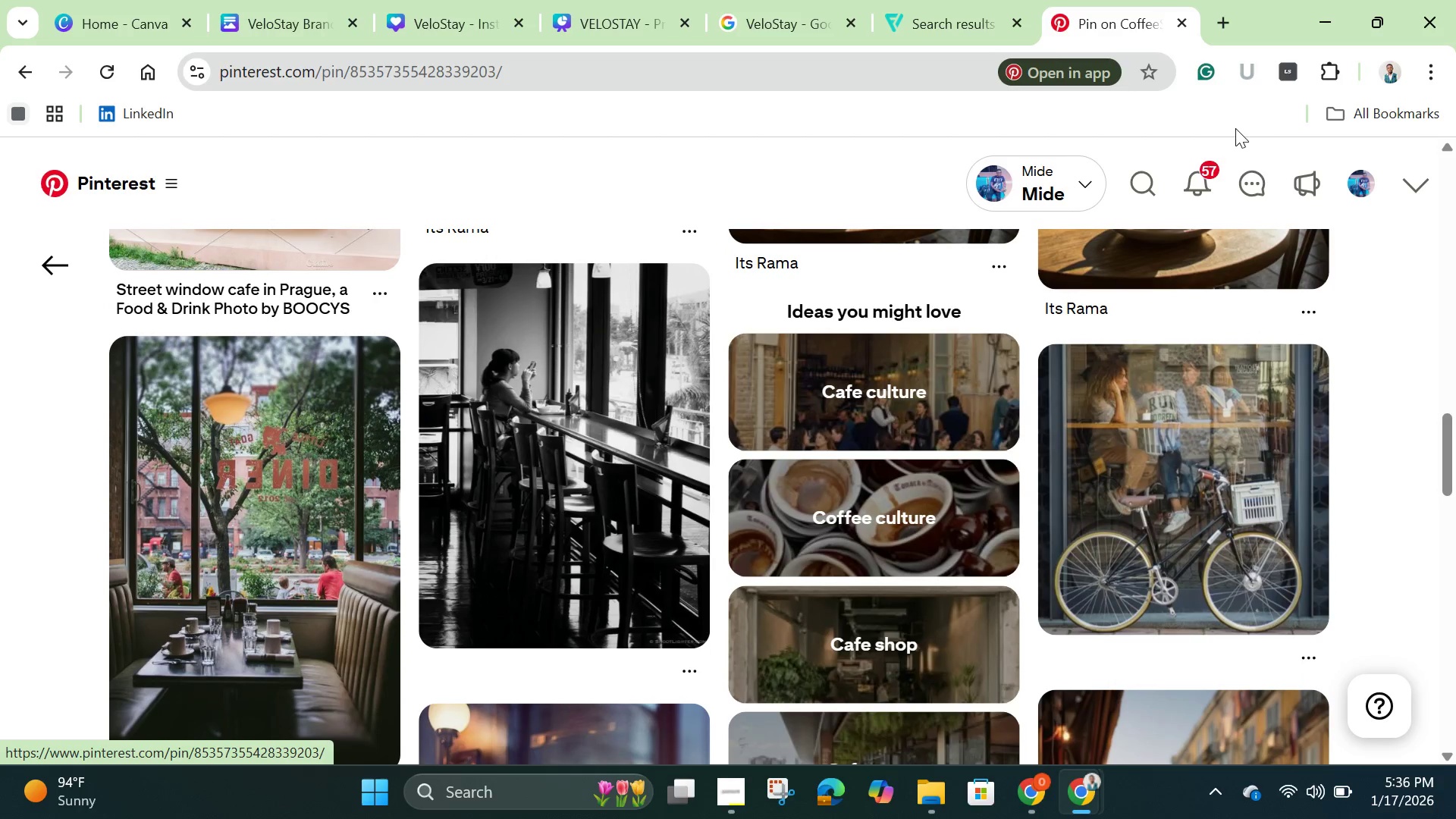 
left_click([786, 19])
 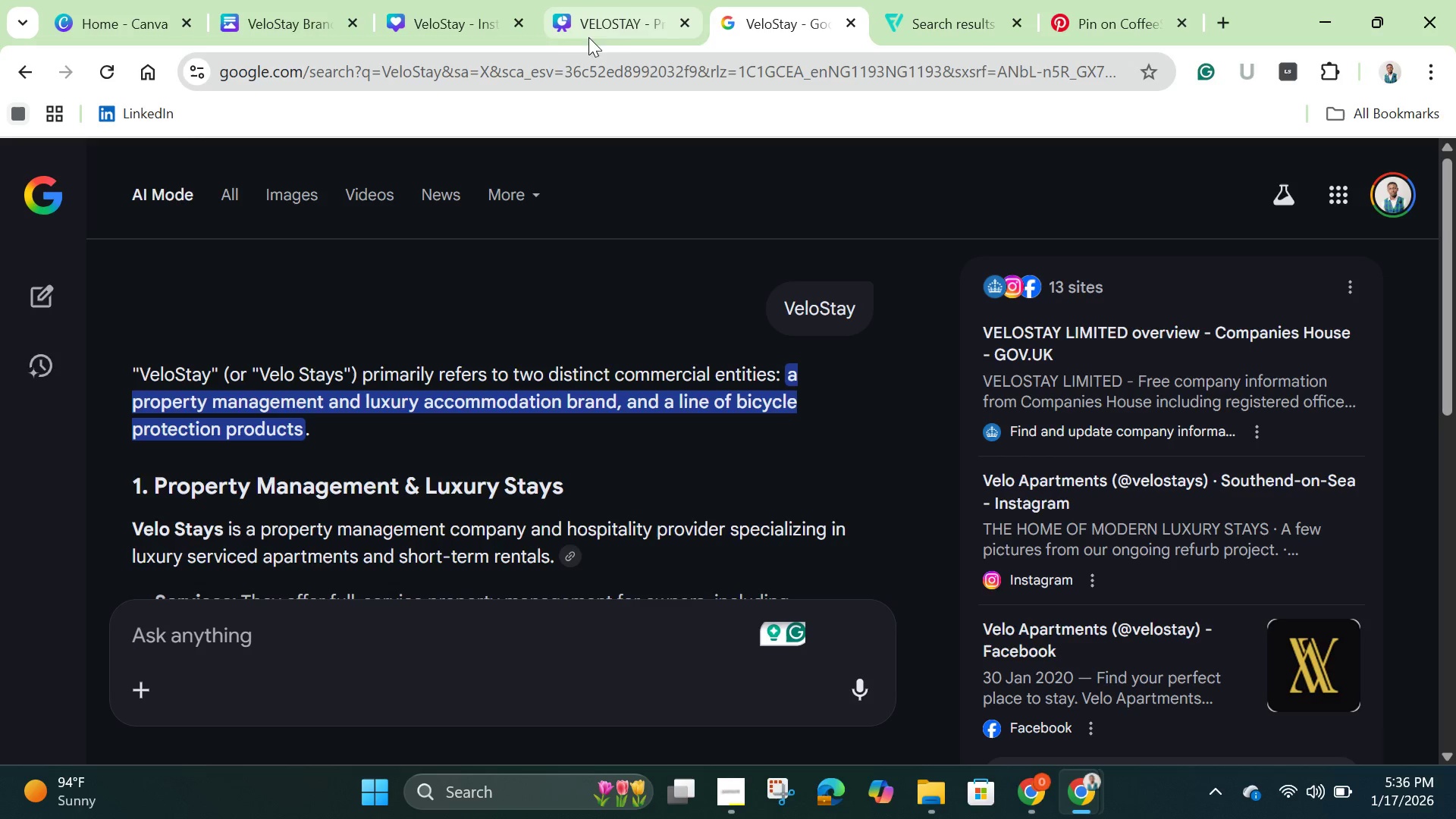 
left_click([623, 36])
 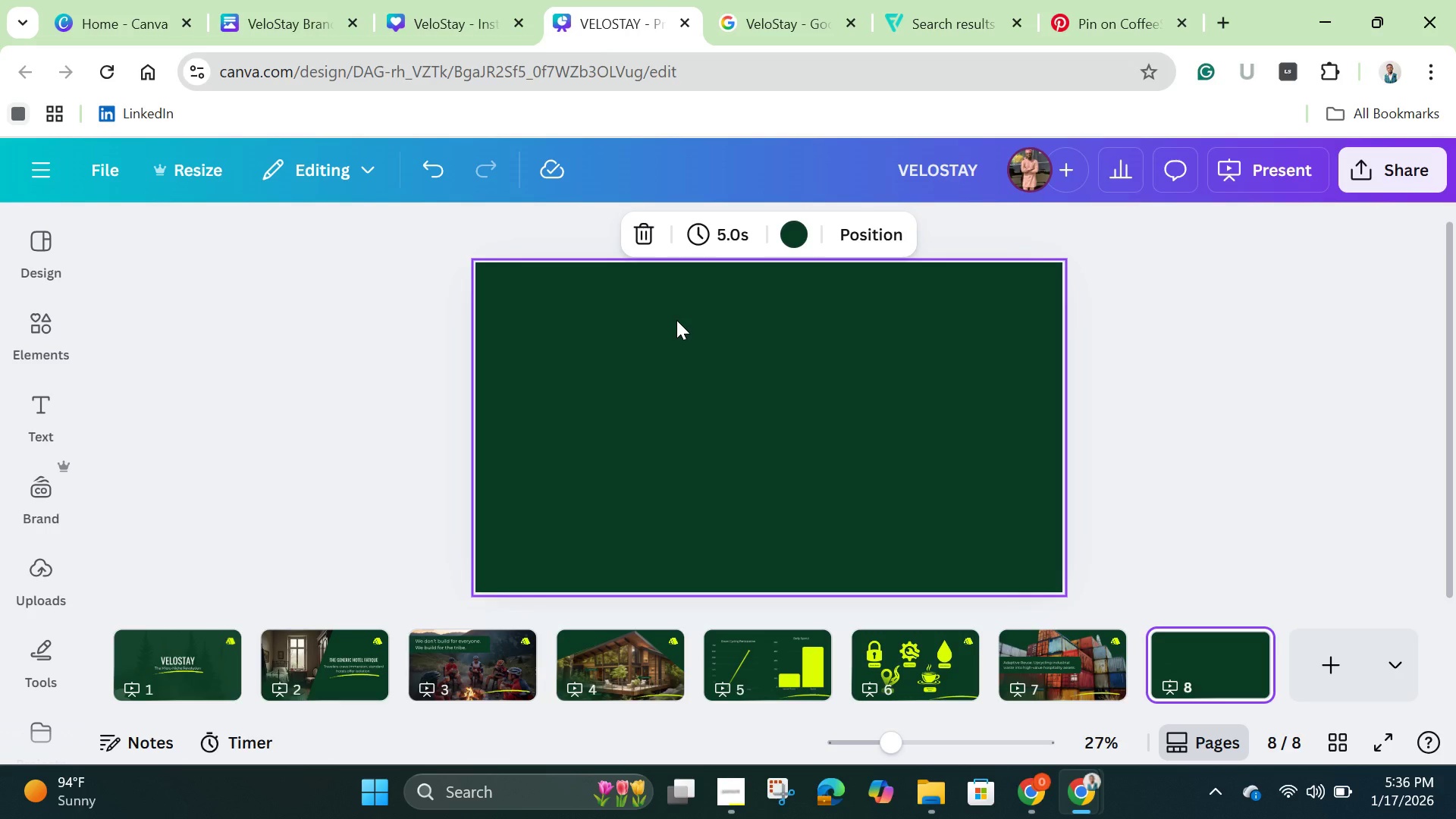 
key(Control+V)
 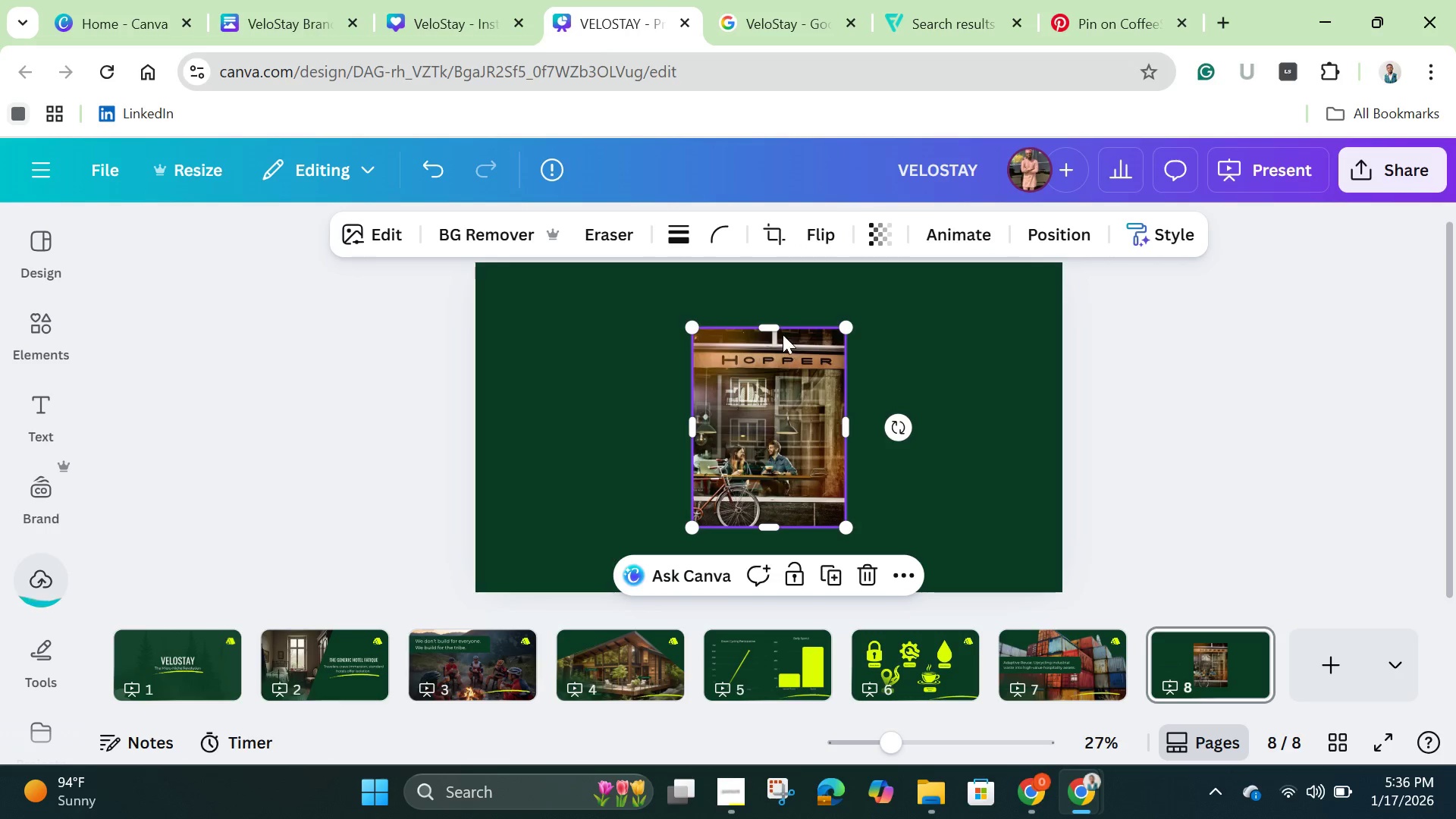 
left_click_drag(start_coordinate=[770, 322], to_coordinate=[764, 372])
 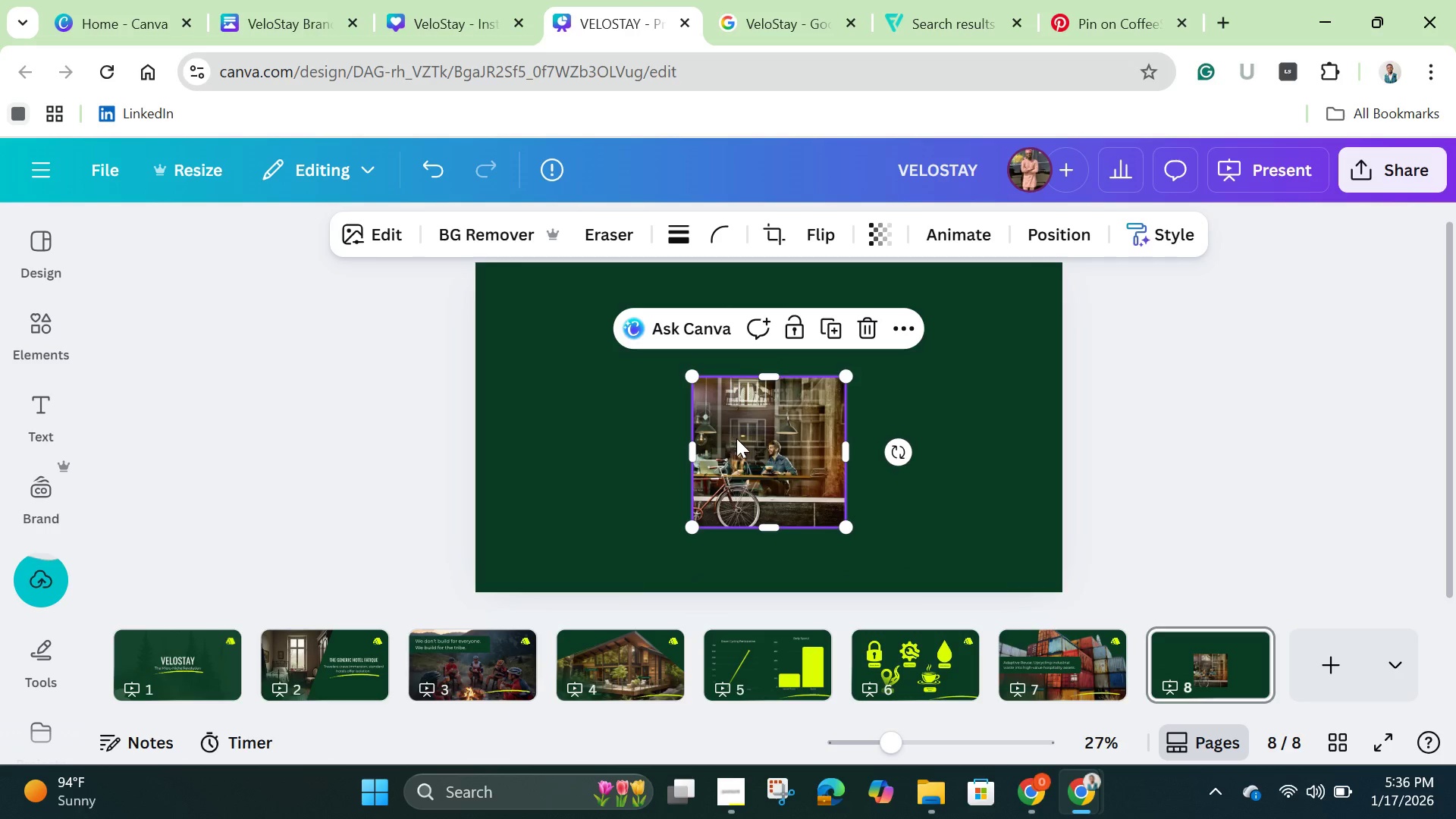 
left_click_drag(start_coordinate=[736, 440], to_coordinate=[526, 328])
 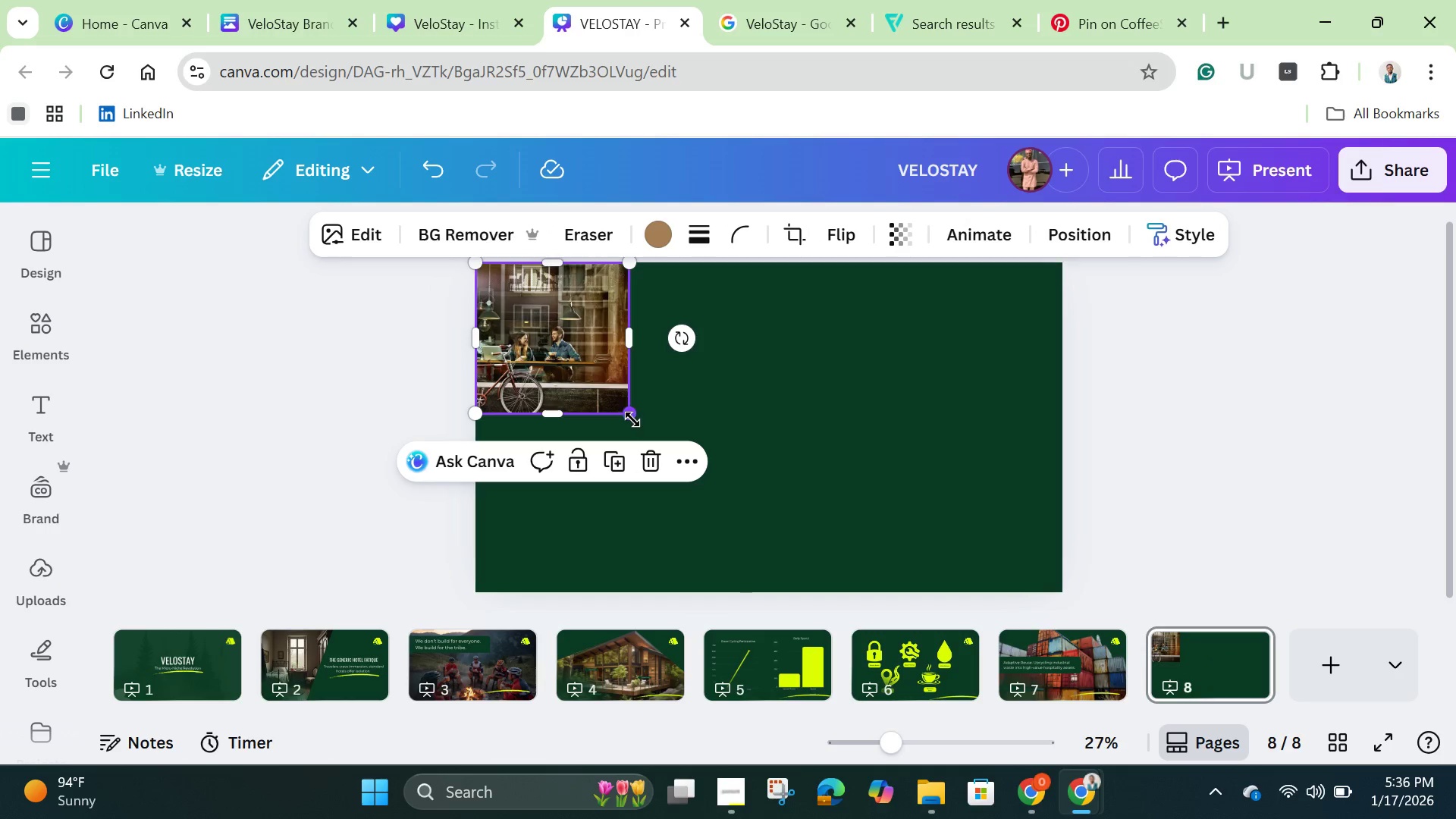 
left_click_drag(start_coordinate=[631, 416], to_coordinate=[788, 613])
 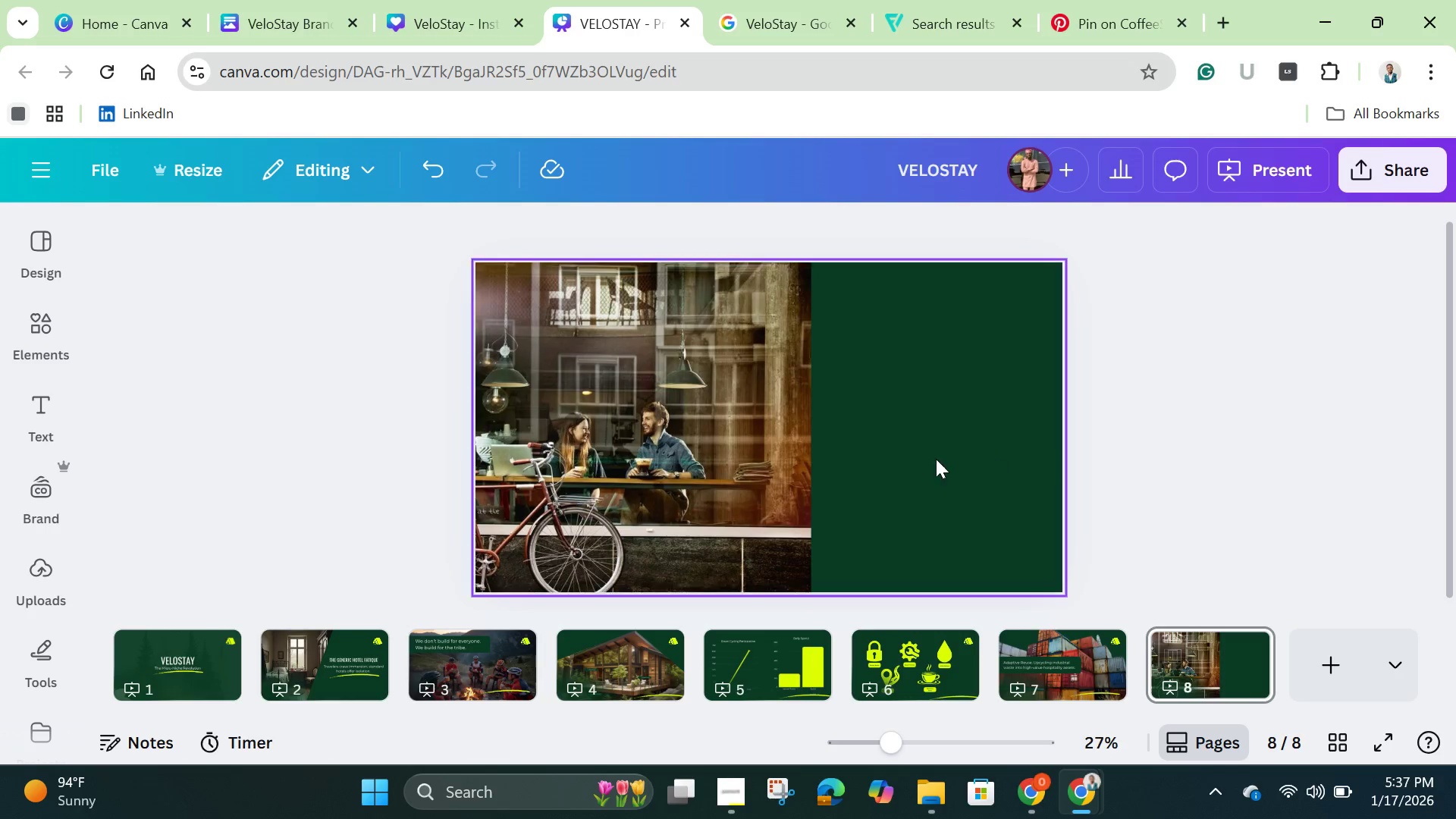 
left_click([689, 460])
 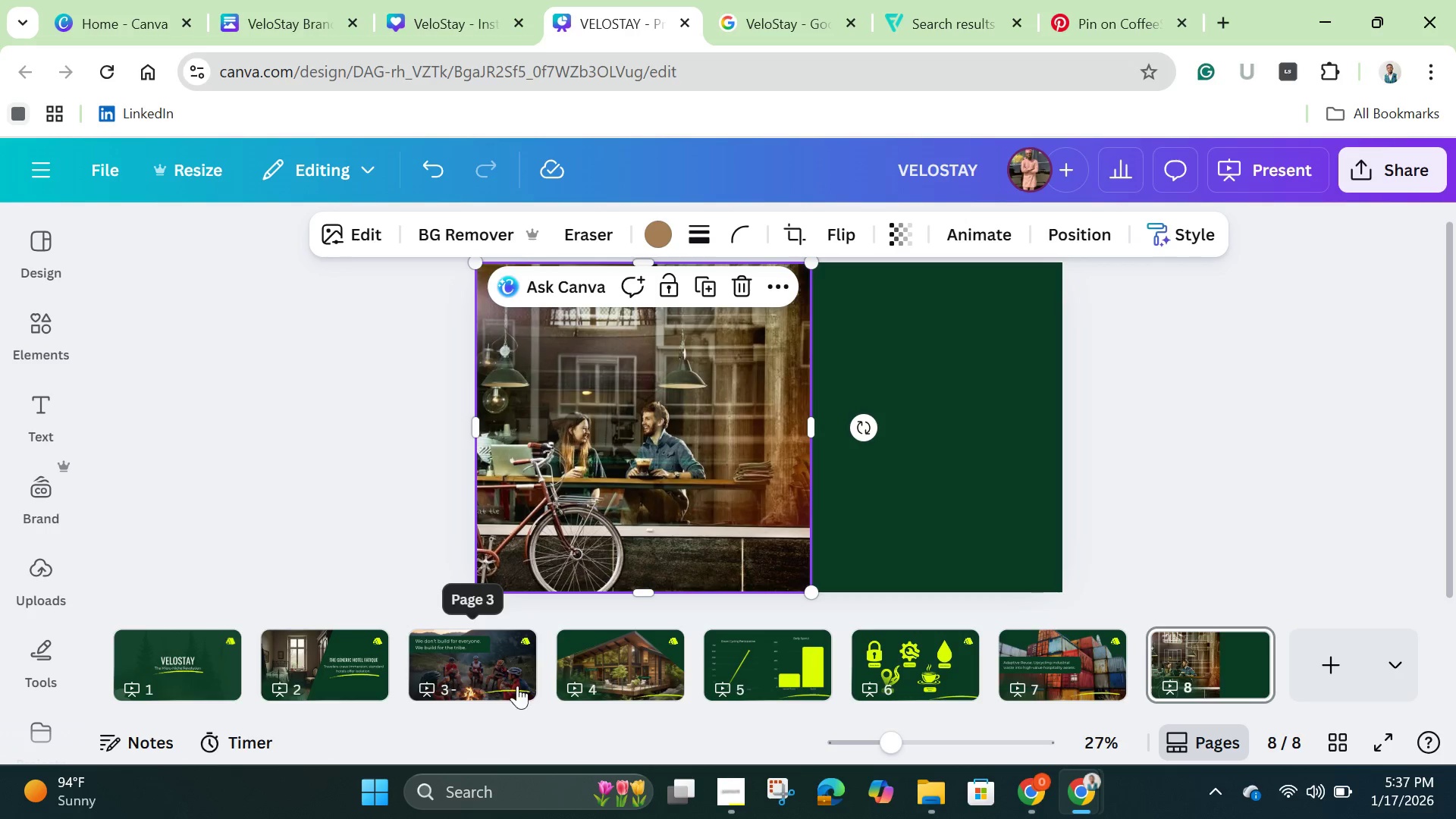 
mouse_move([588, 686])
 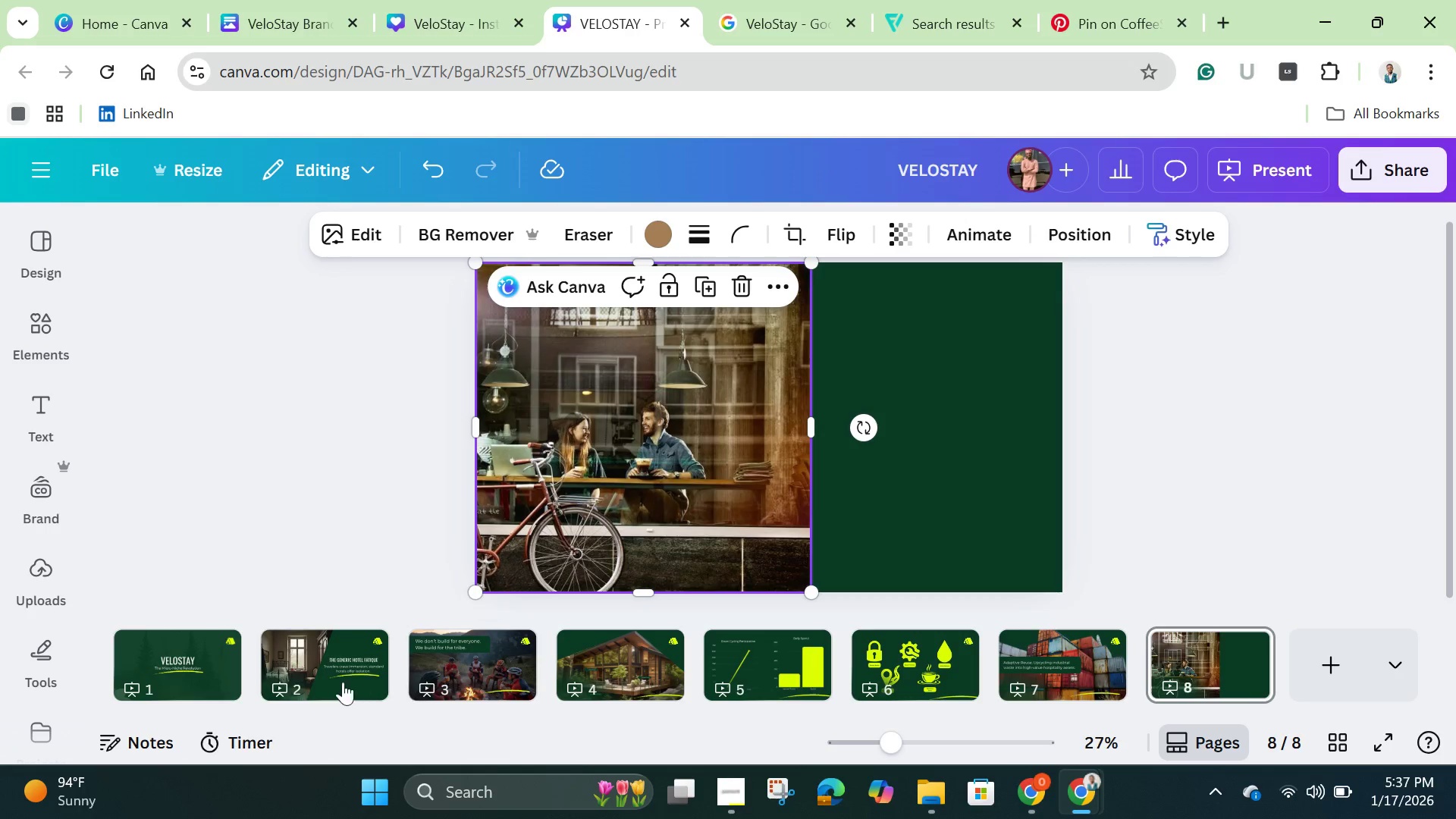 
left_click([340, 682])
 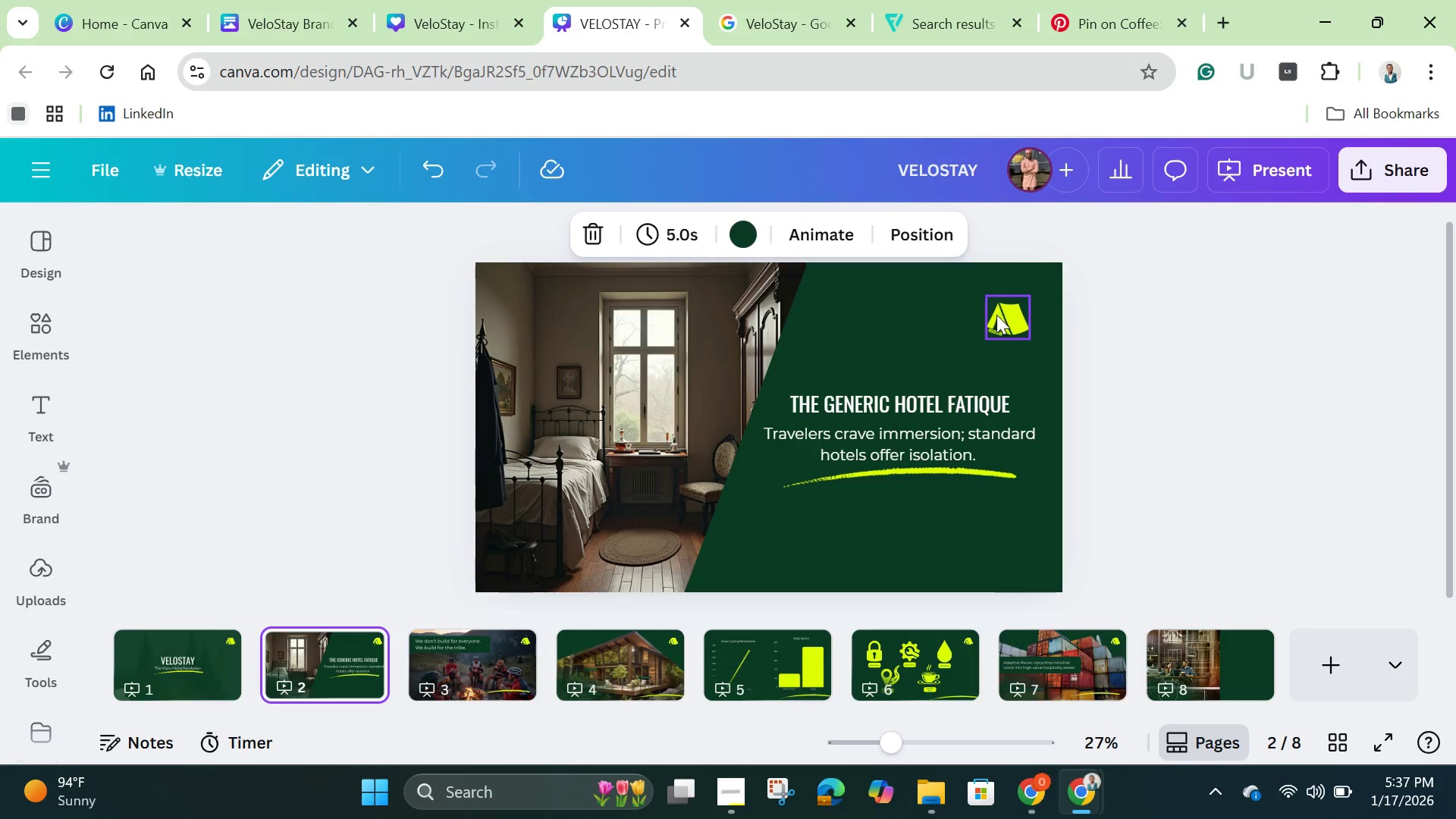 
left_click([1008, 317])
 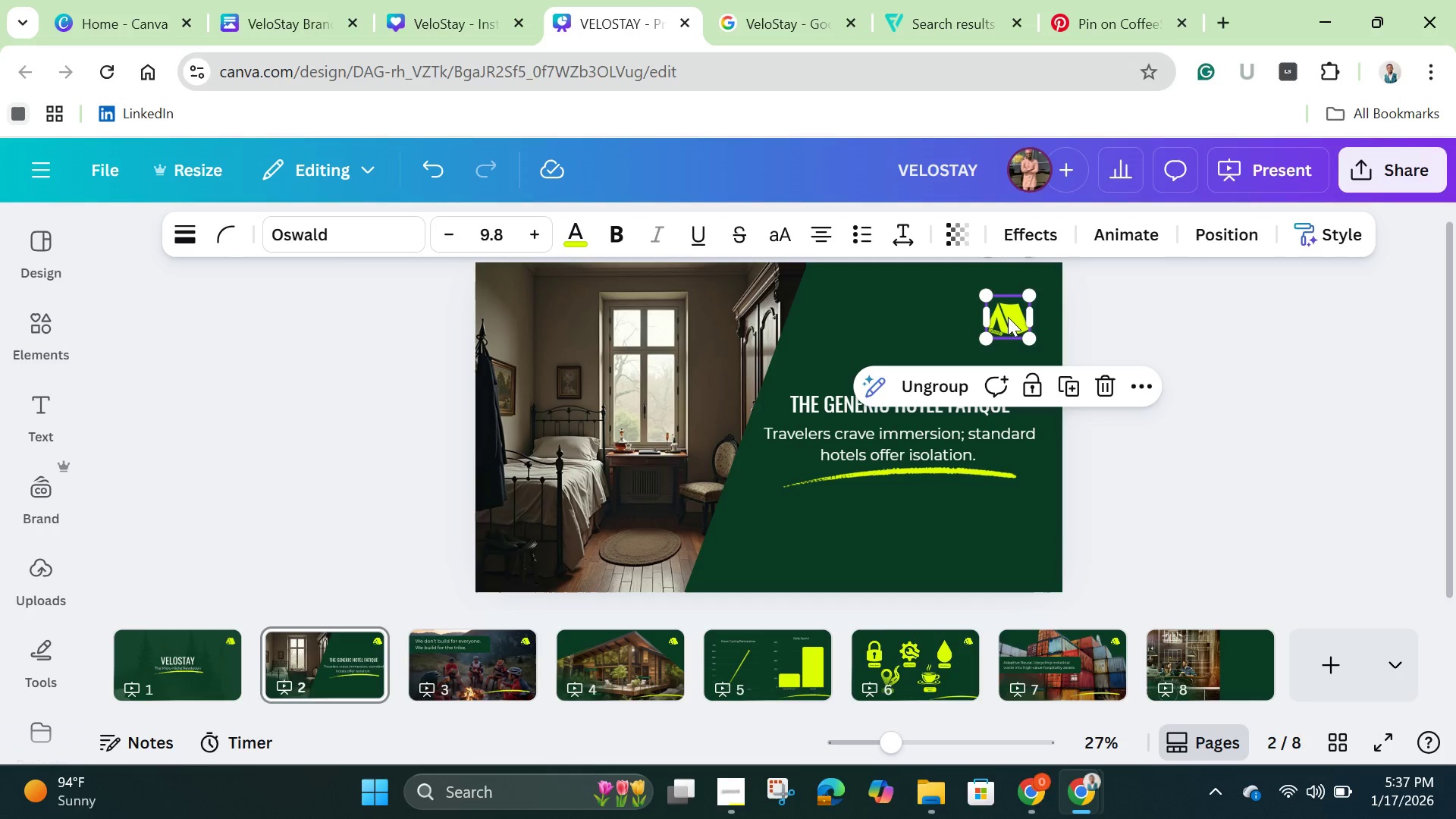 
hold_key(key=ShiftLeft, duration=1.5)
left_click([927, 332])
 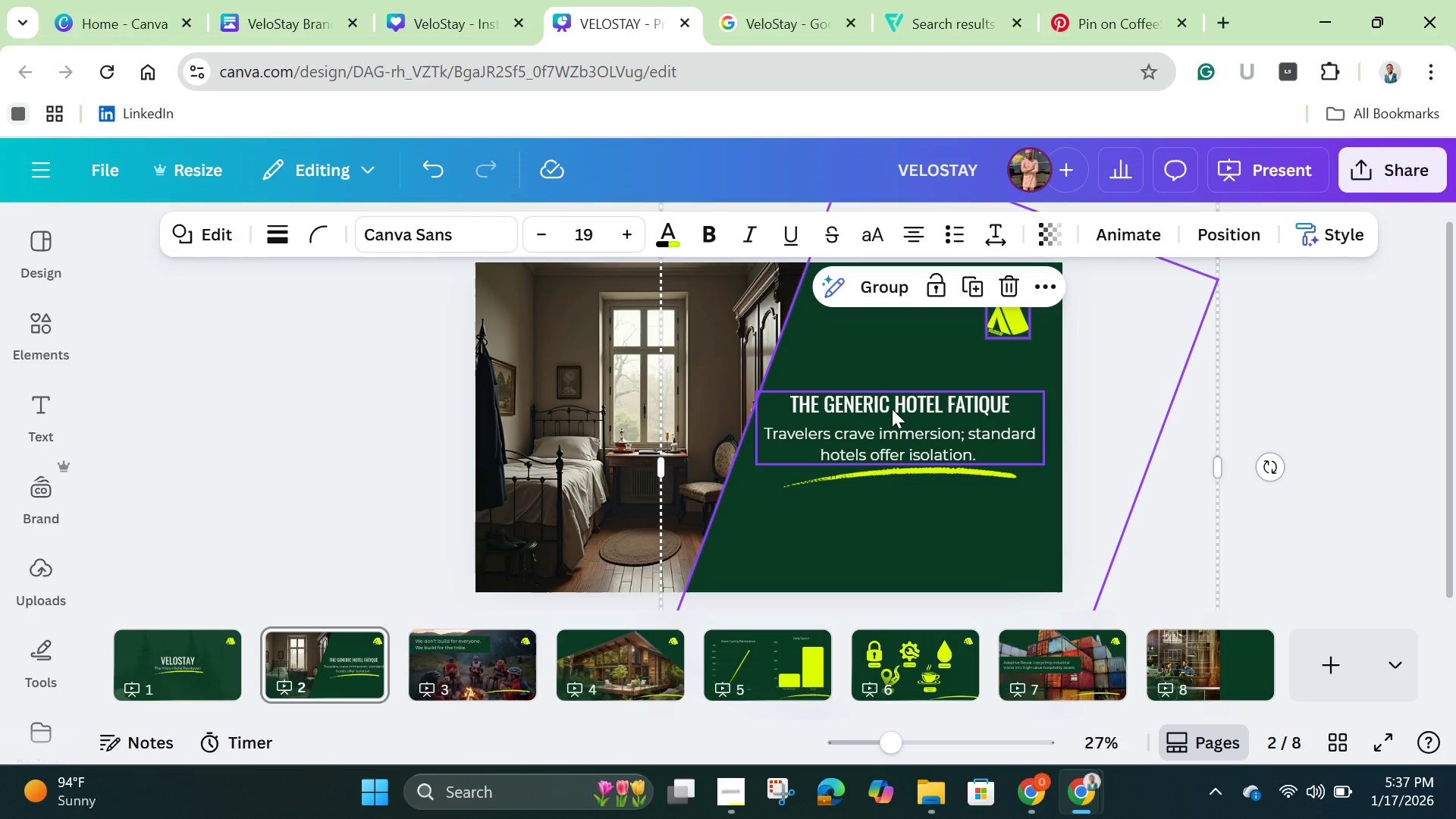 
hold_key(key=ShiftLeft, duration=1.5)
left_click([892, 415])
 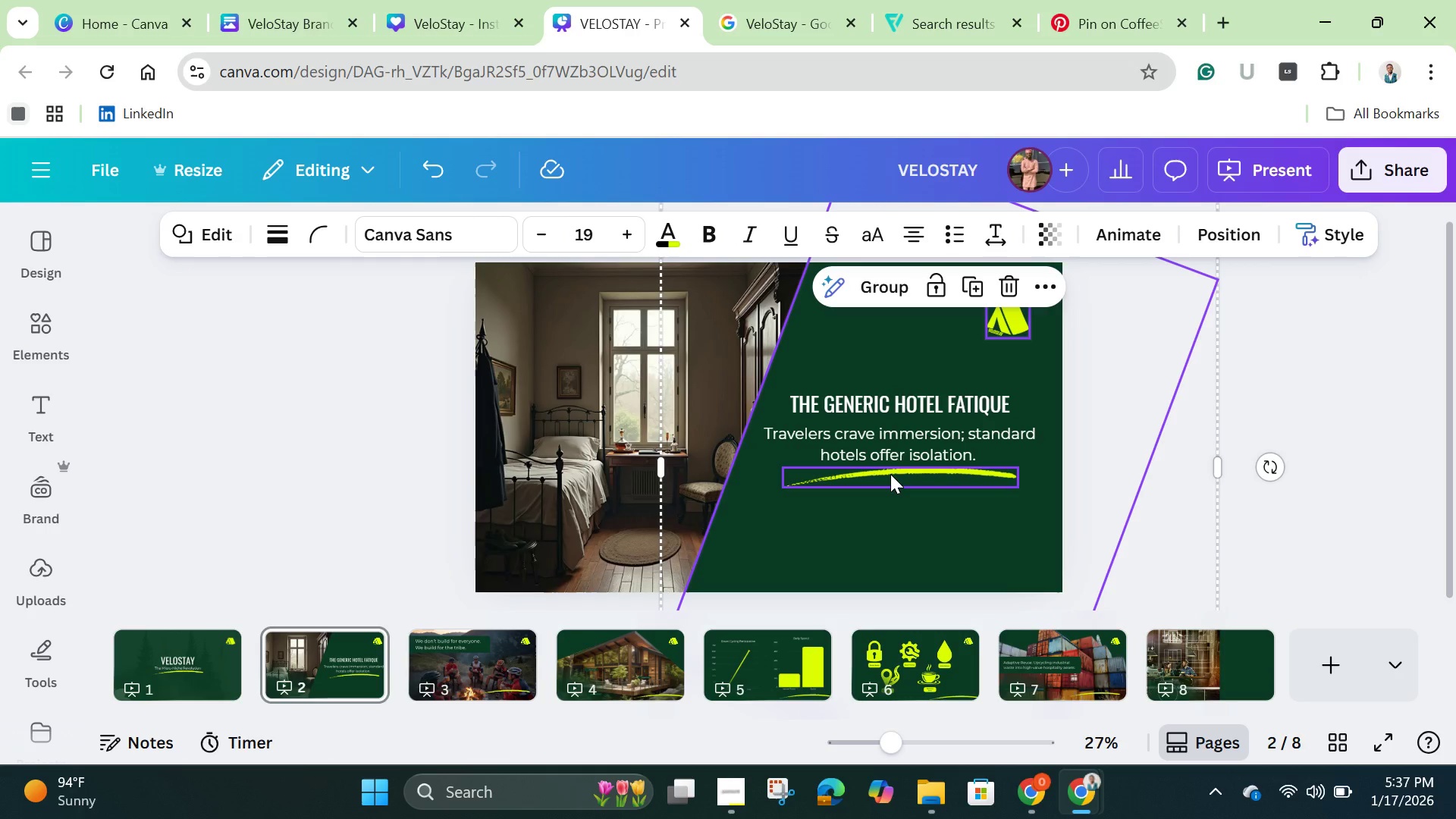 
left_click([890, 474])
 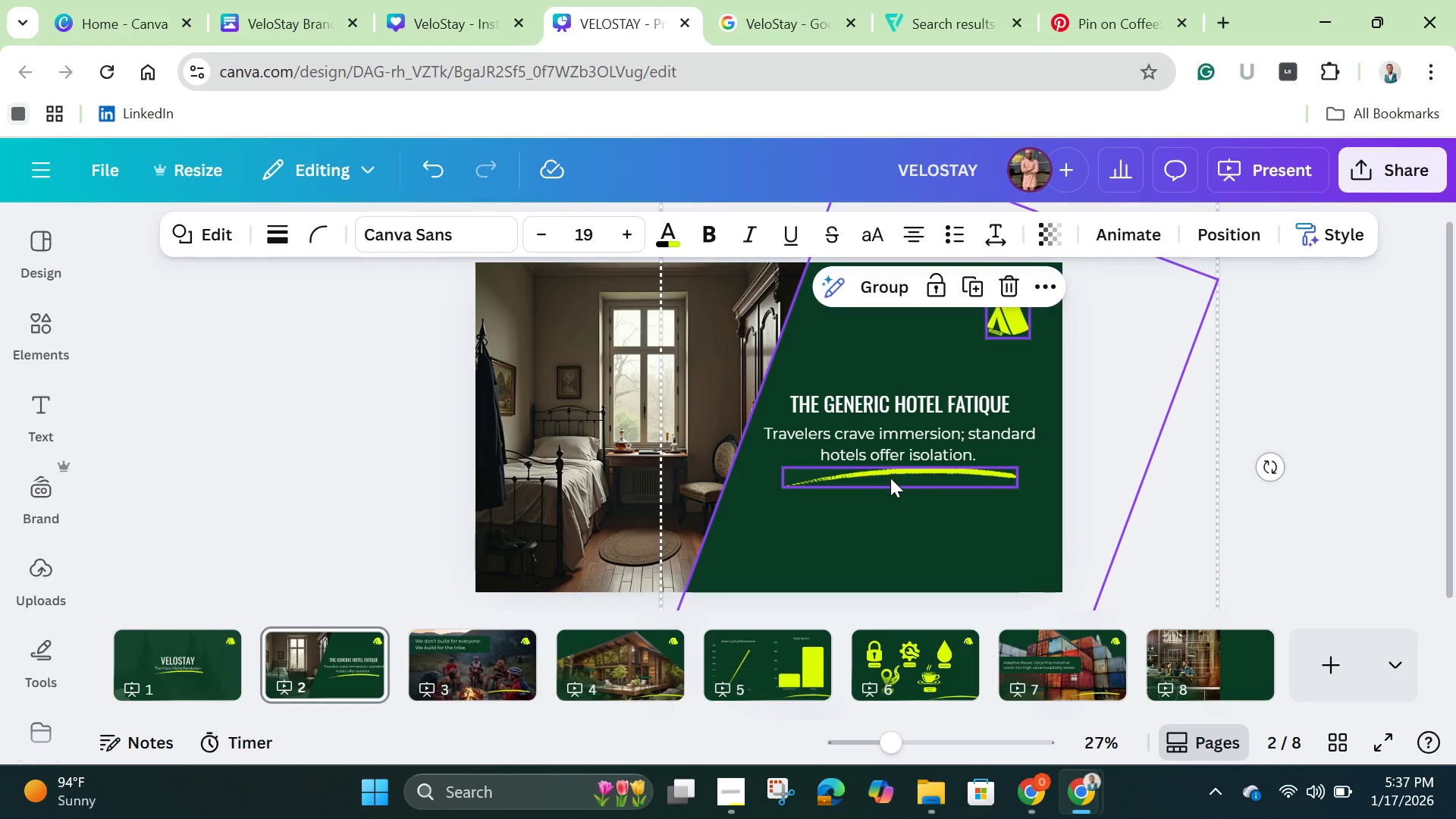 
key(Shift+ShiftLeft)
 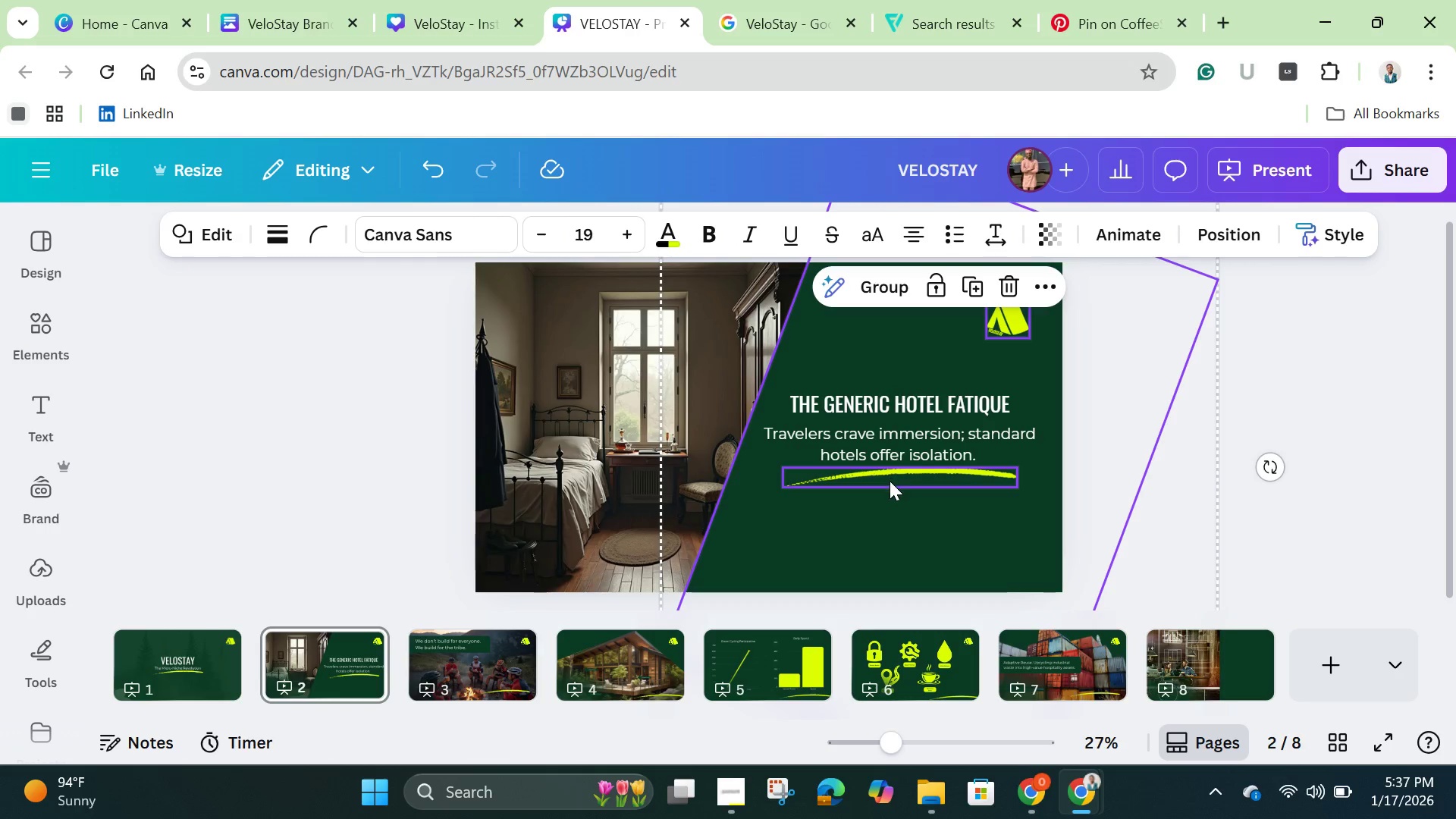 
key(Shift+ShiftLeft)
 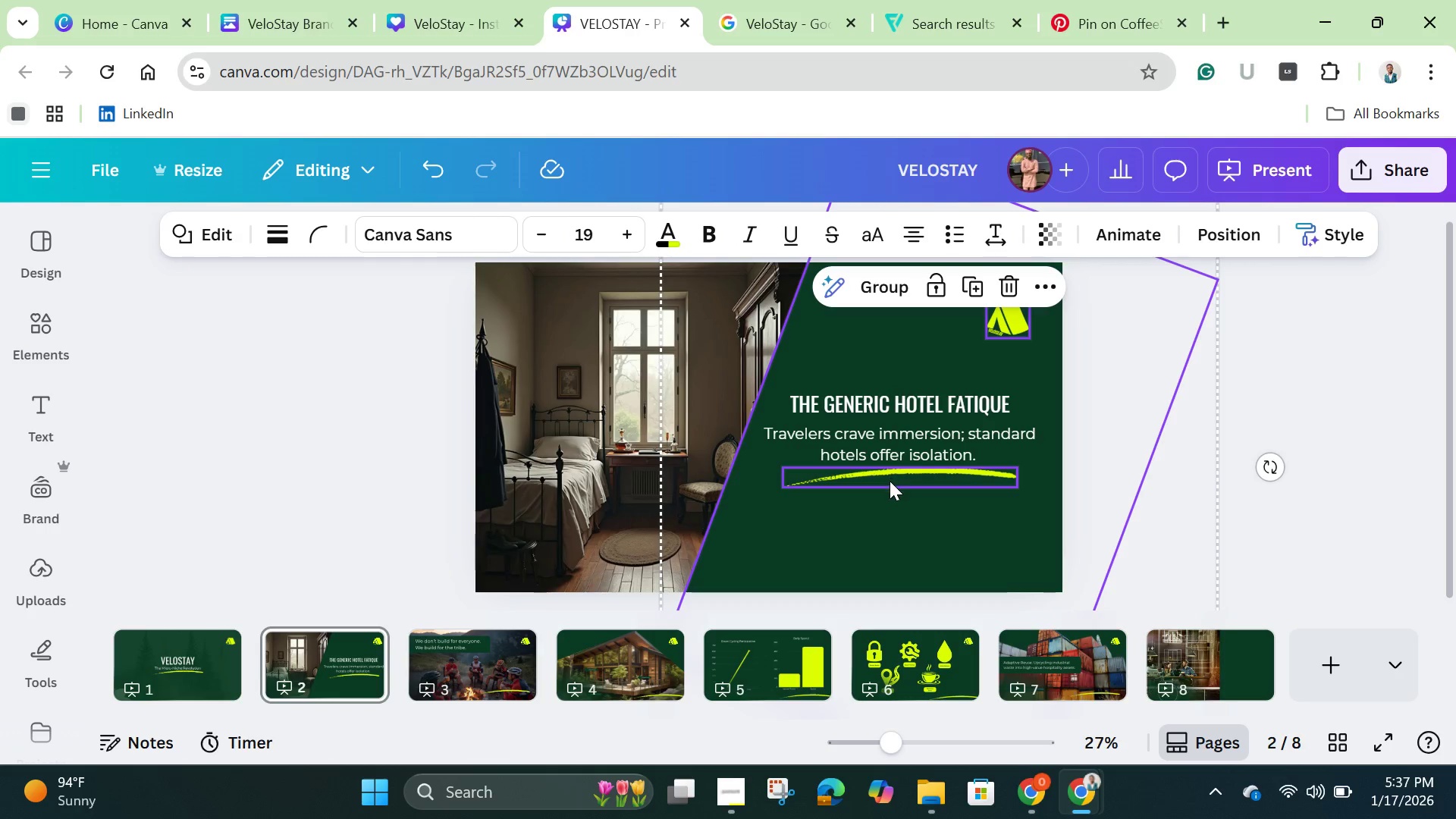 
key(Shift+ShiftLeft)
 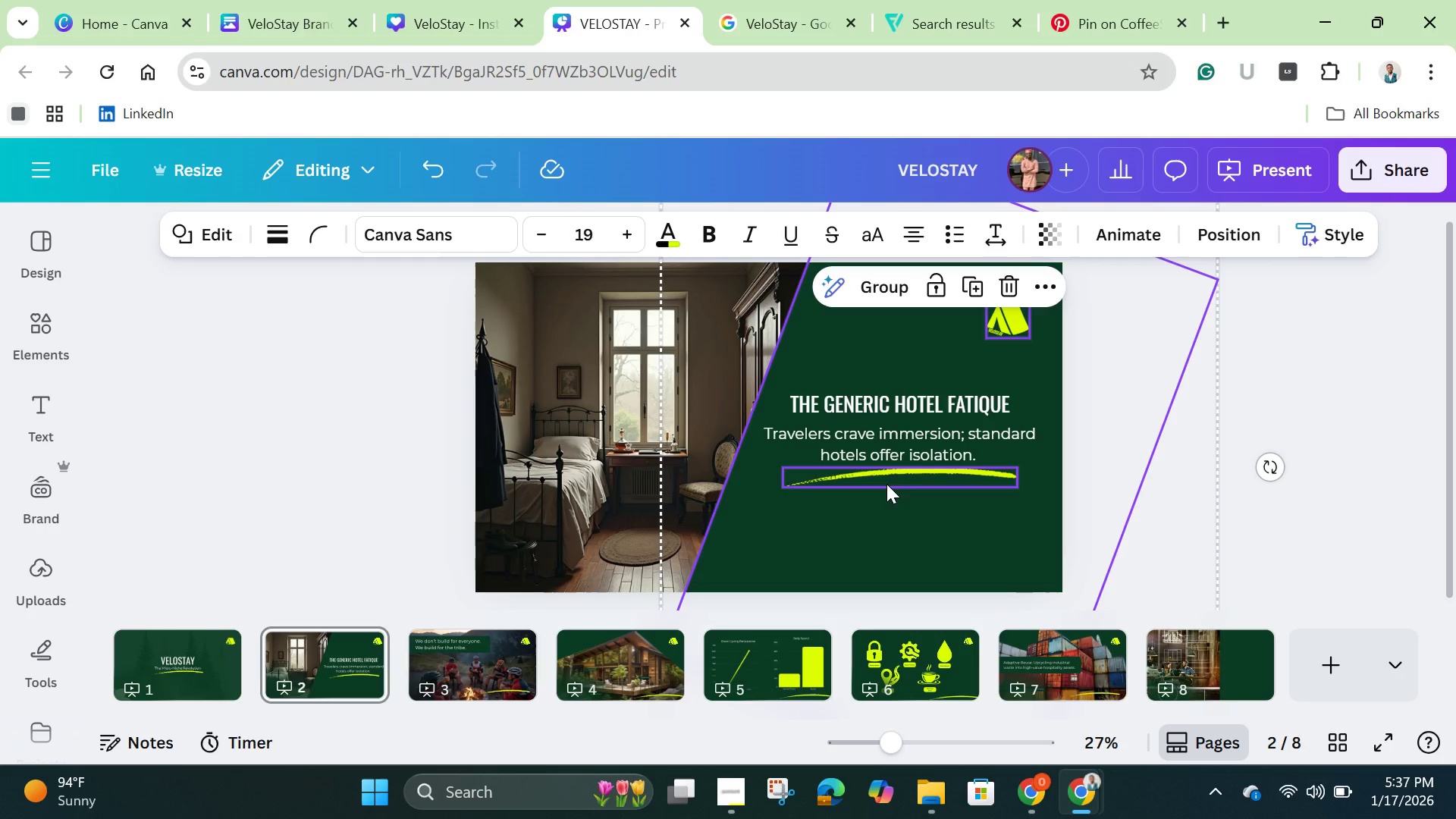 
key(Shift+ShiftLeft)
 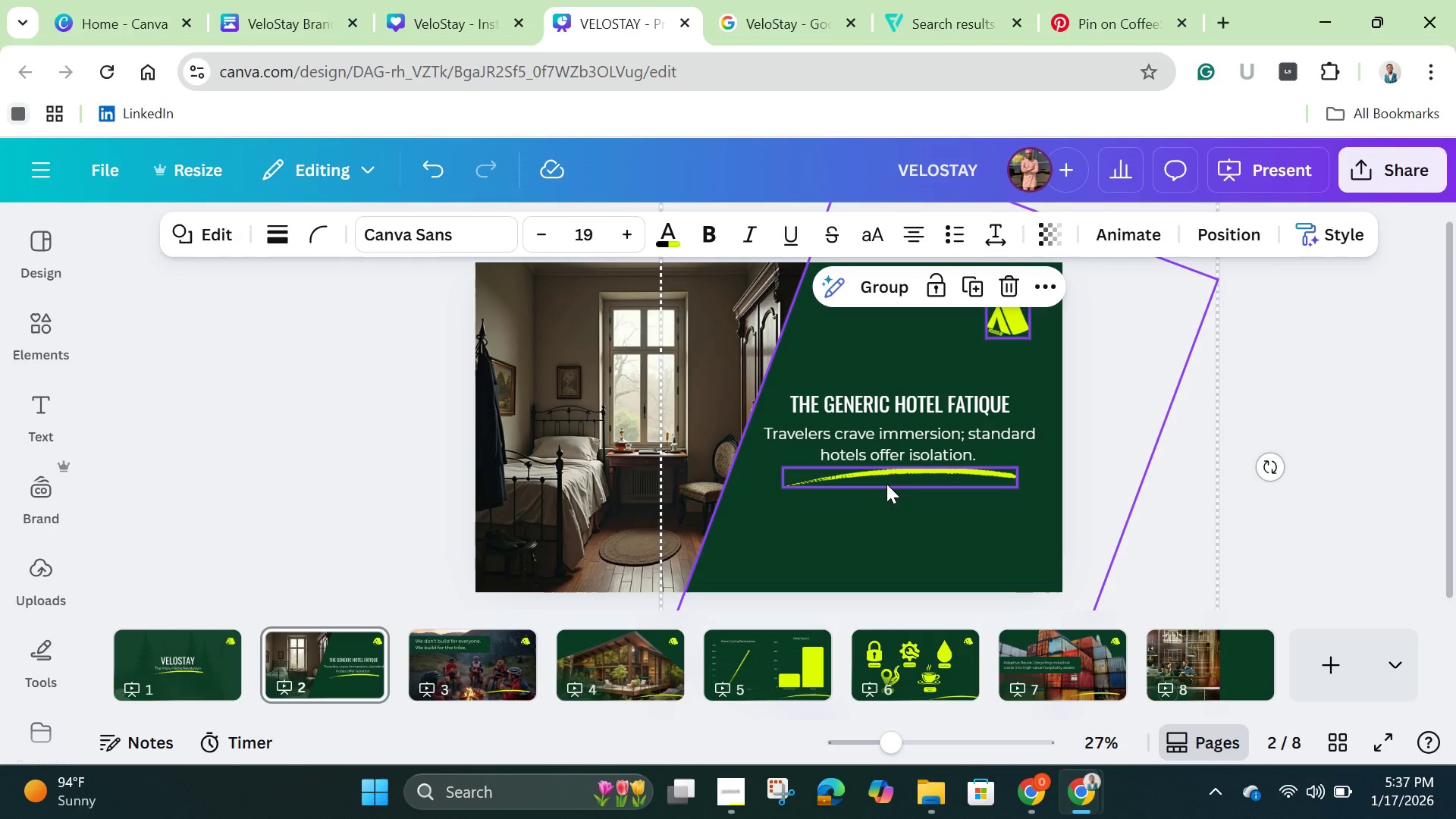 
key(Shift+ShiftLeft)
 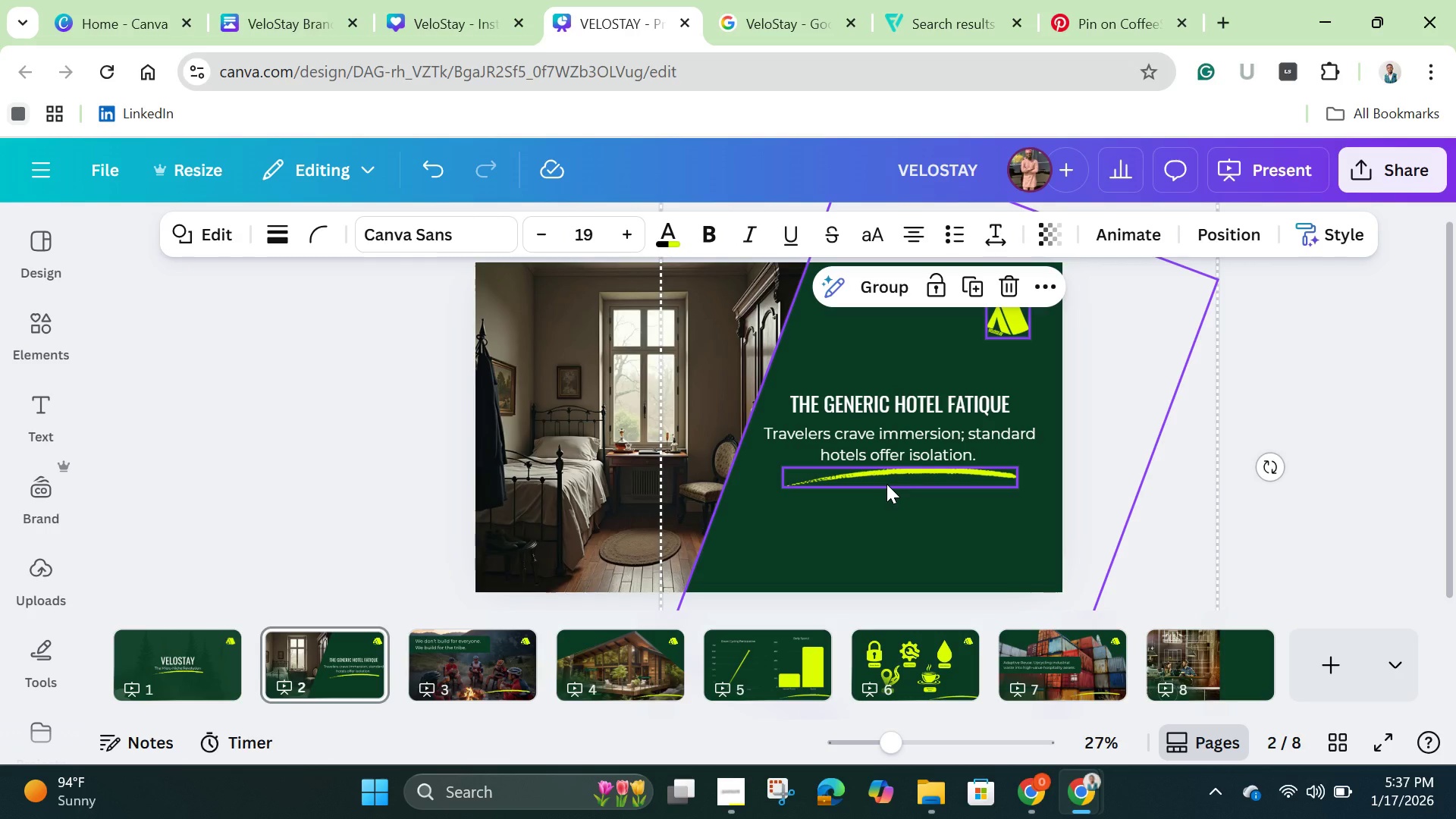 
key(Shift+ShiftLeft)
 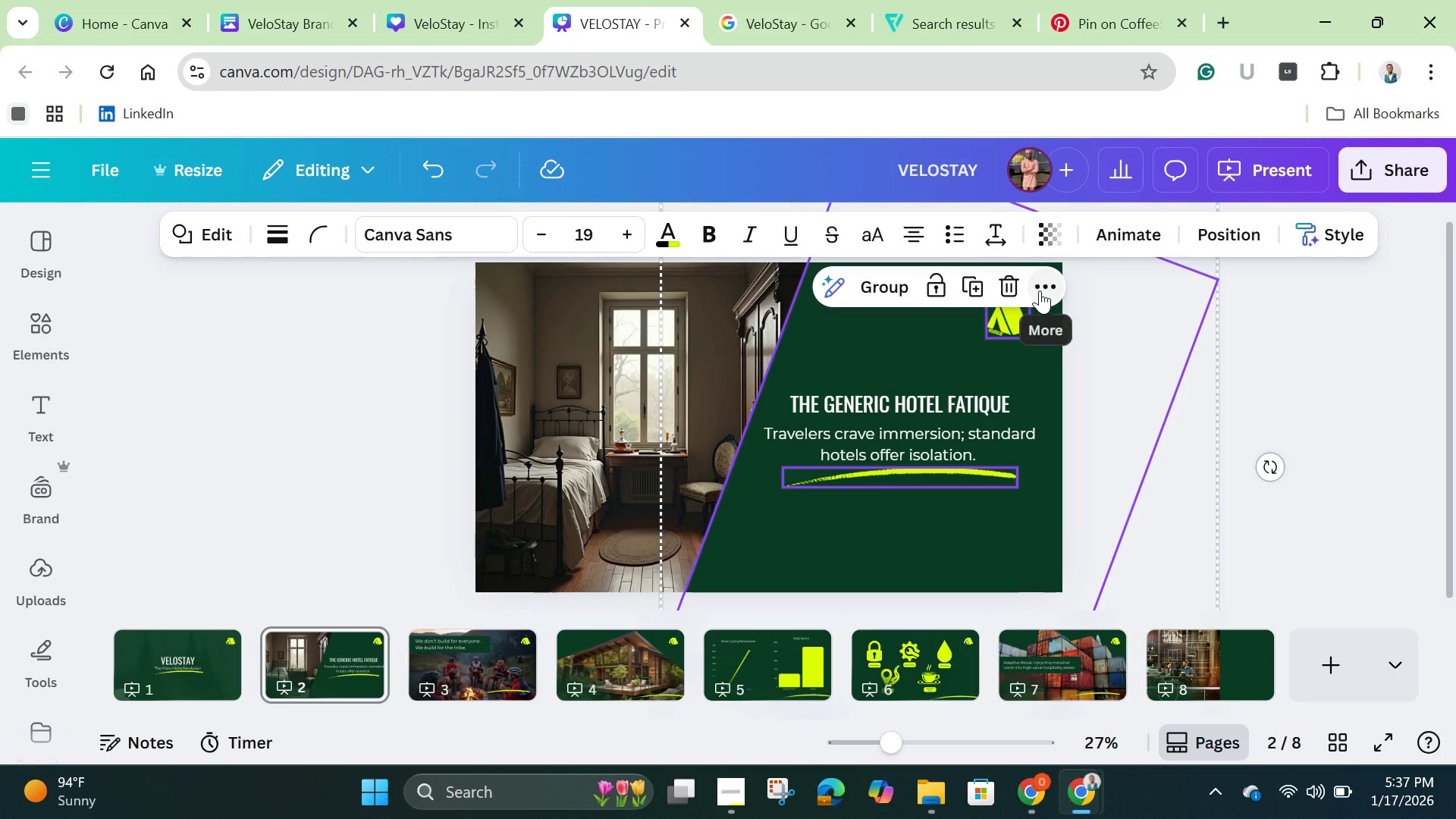 
left_click([1040, 290])
 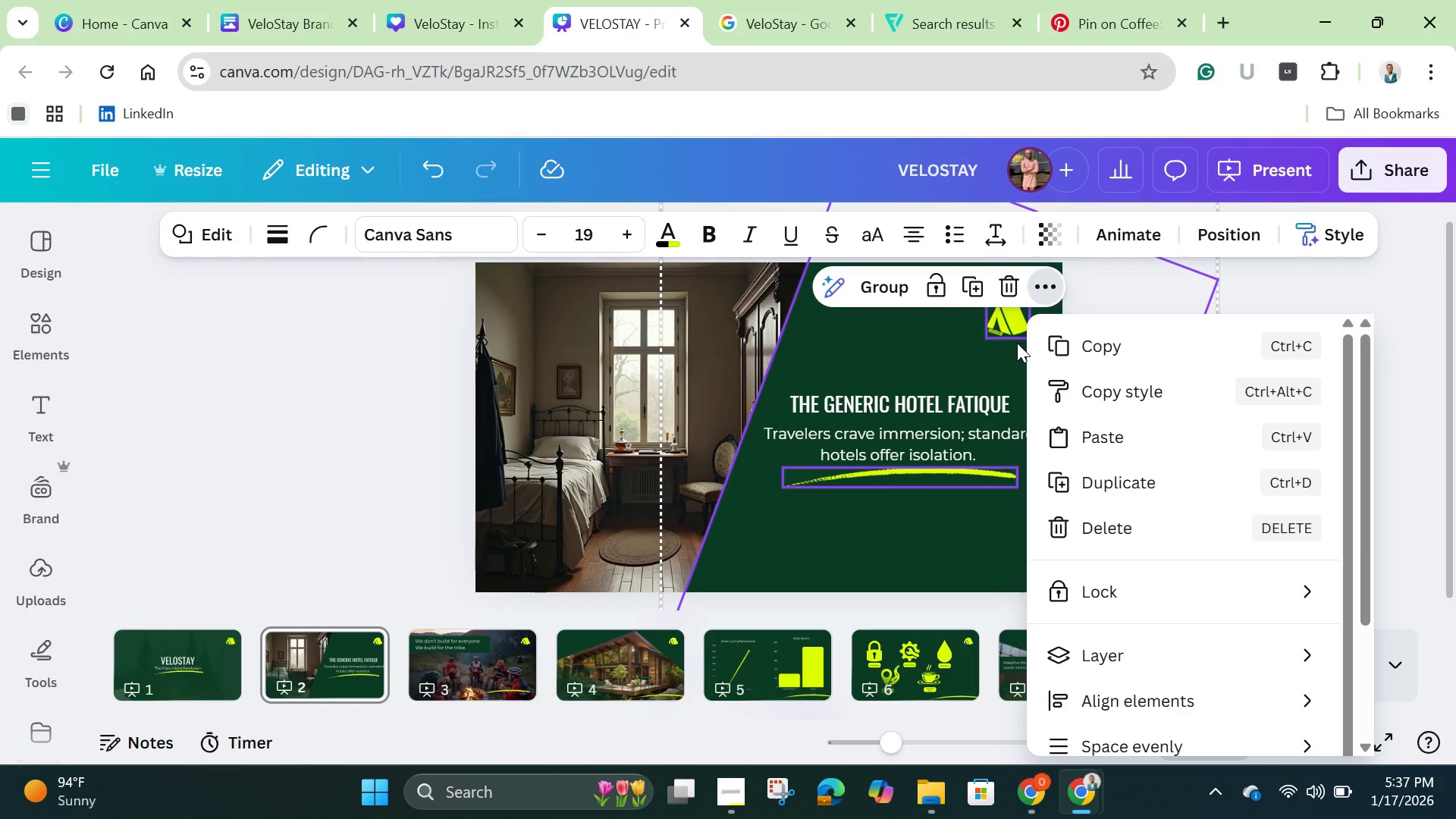 
hold_key(key=ShiftLeft, duration=1.38)
left_click([905, 406])
 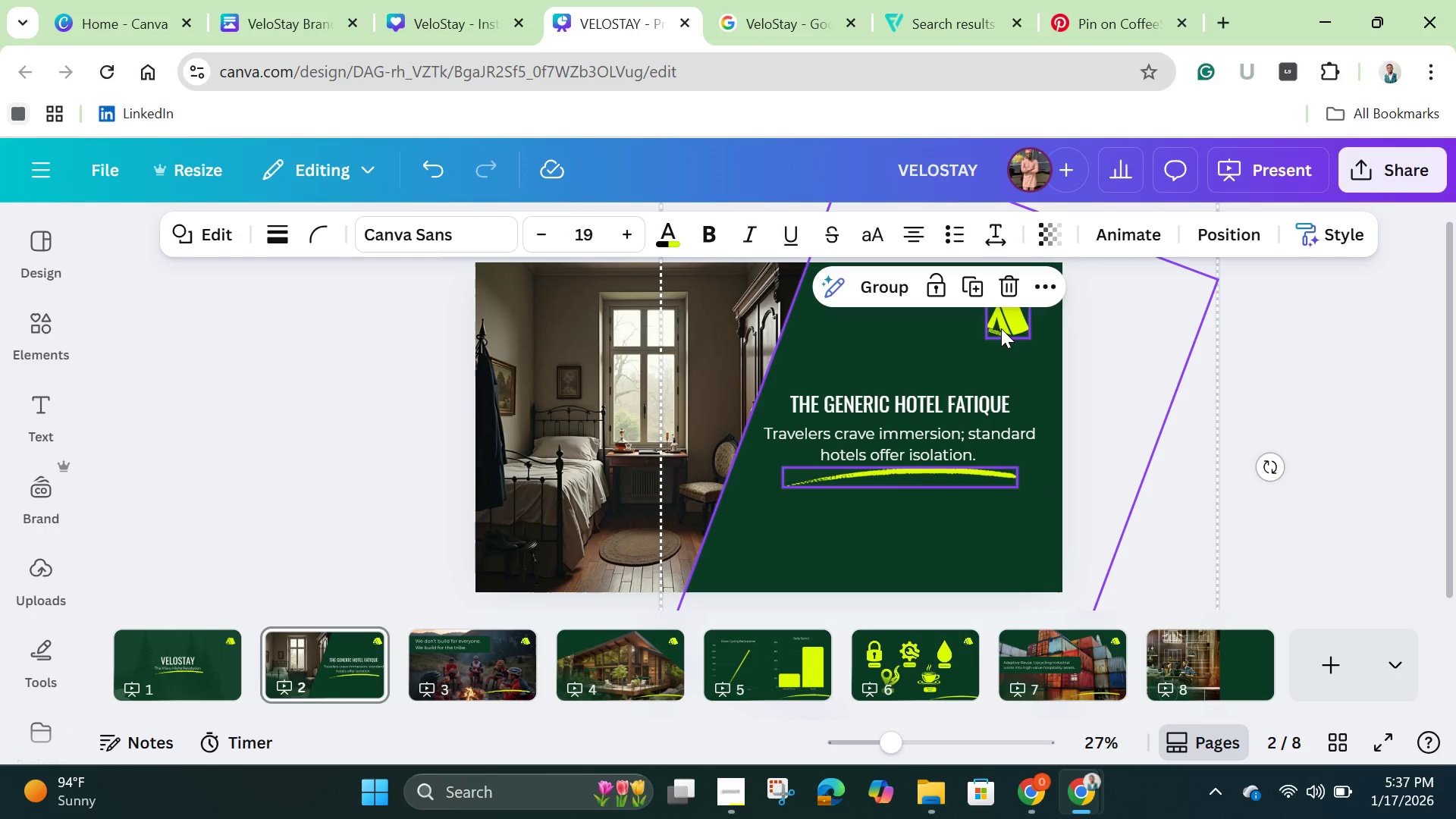 
hold_key(key=ShiftLeft, duration=1.19)
 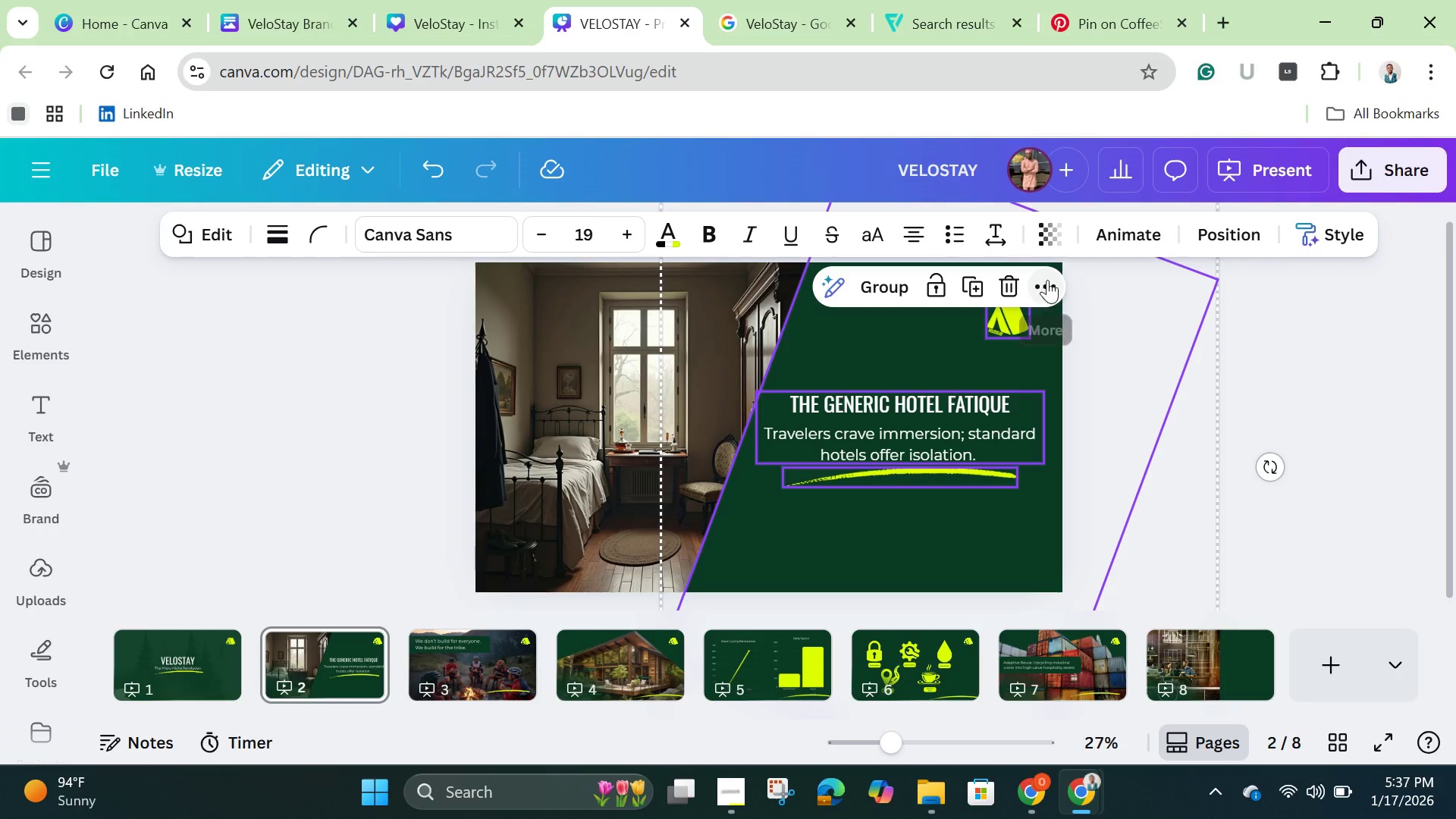 
left_click([1047, 280])
 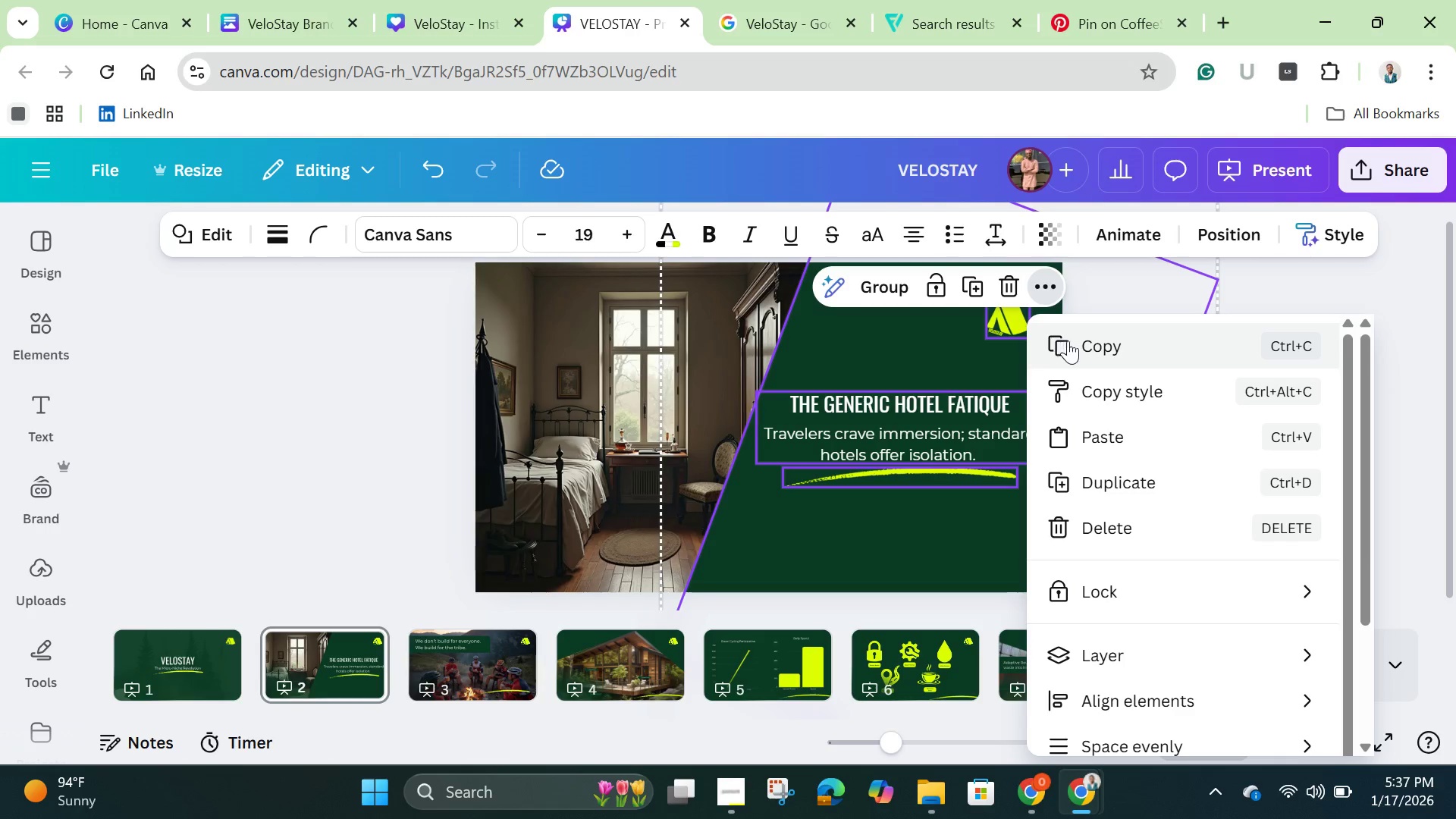 
left_click([1077, 338])
 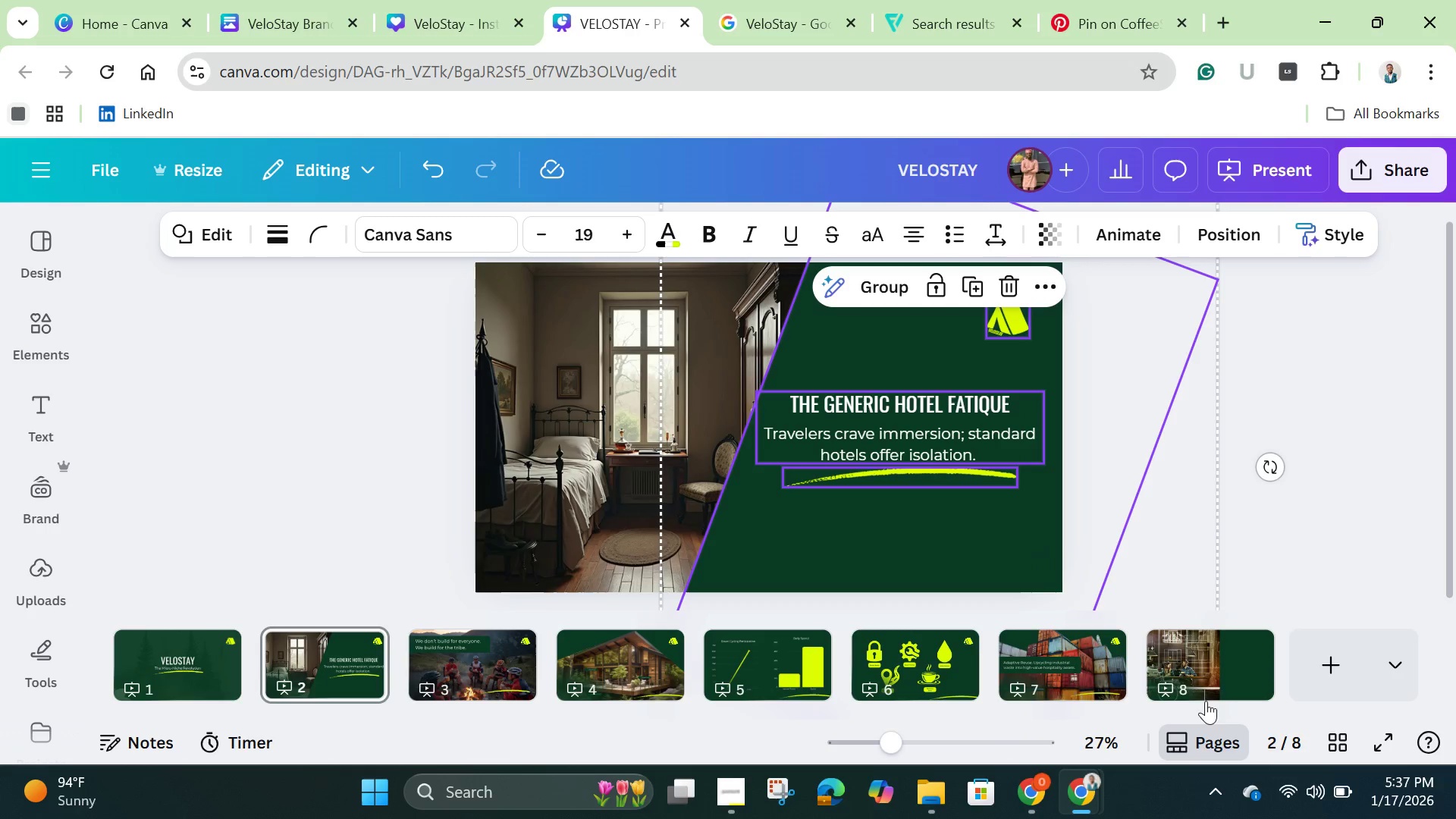 
left_click([1219, 682])
 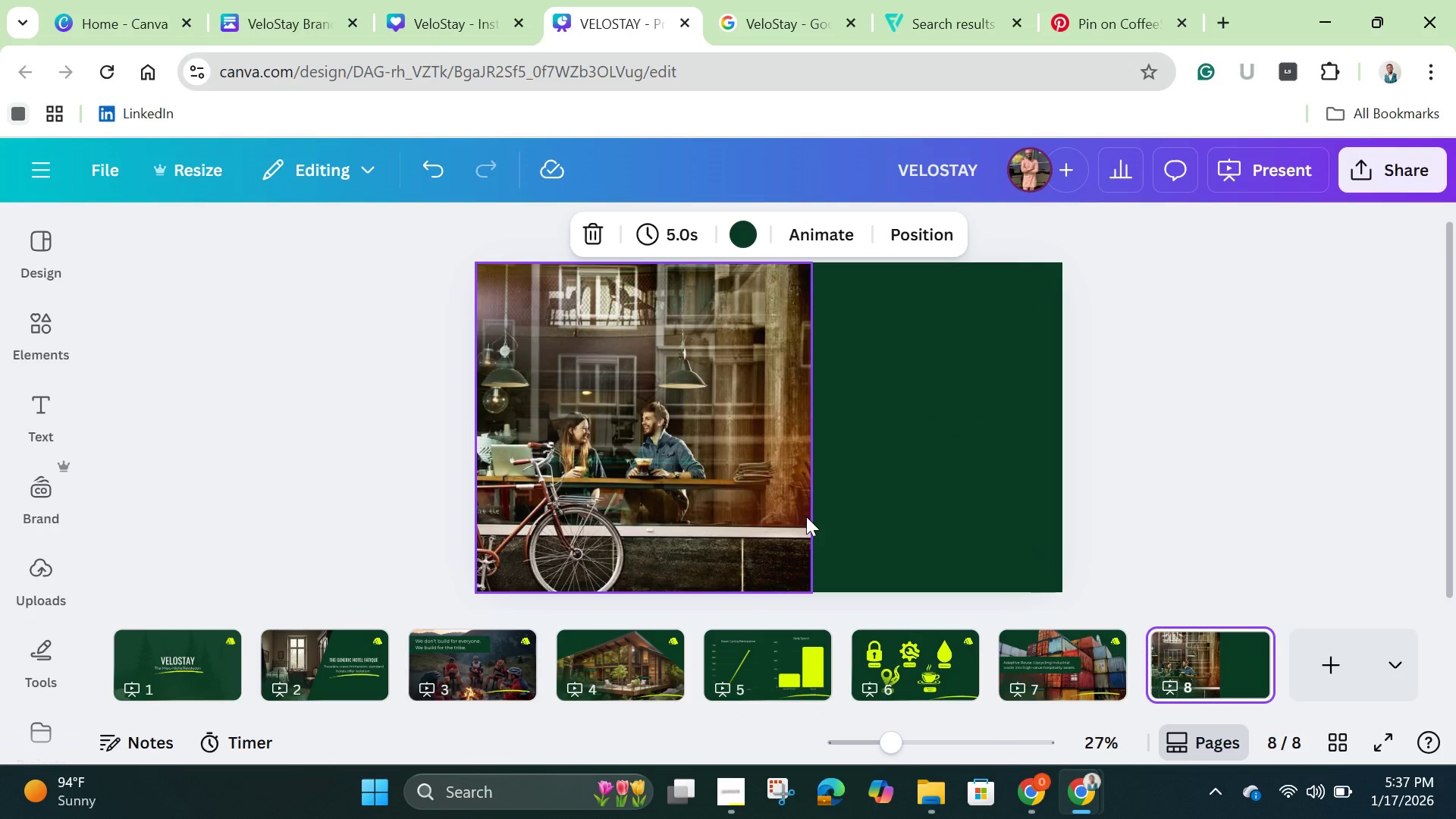 
key(Control+V)
 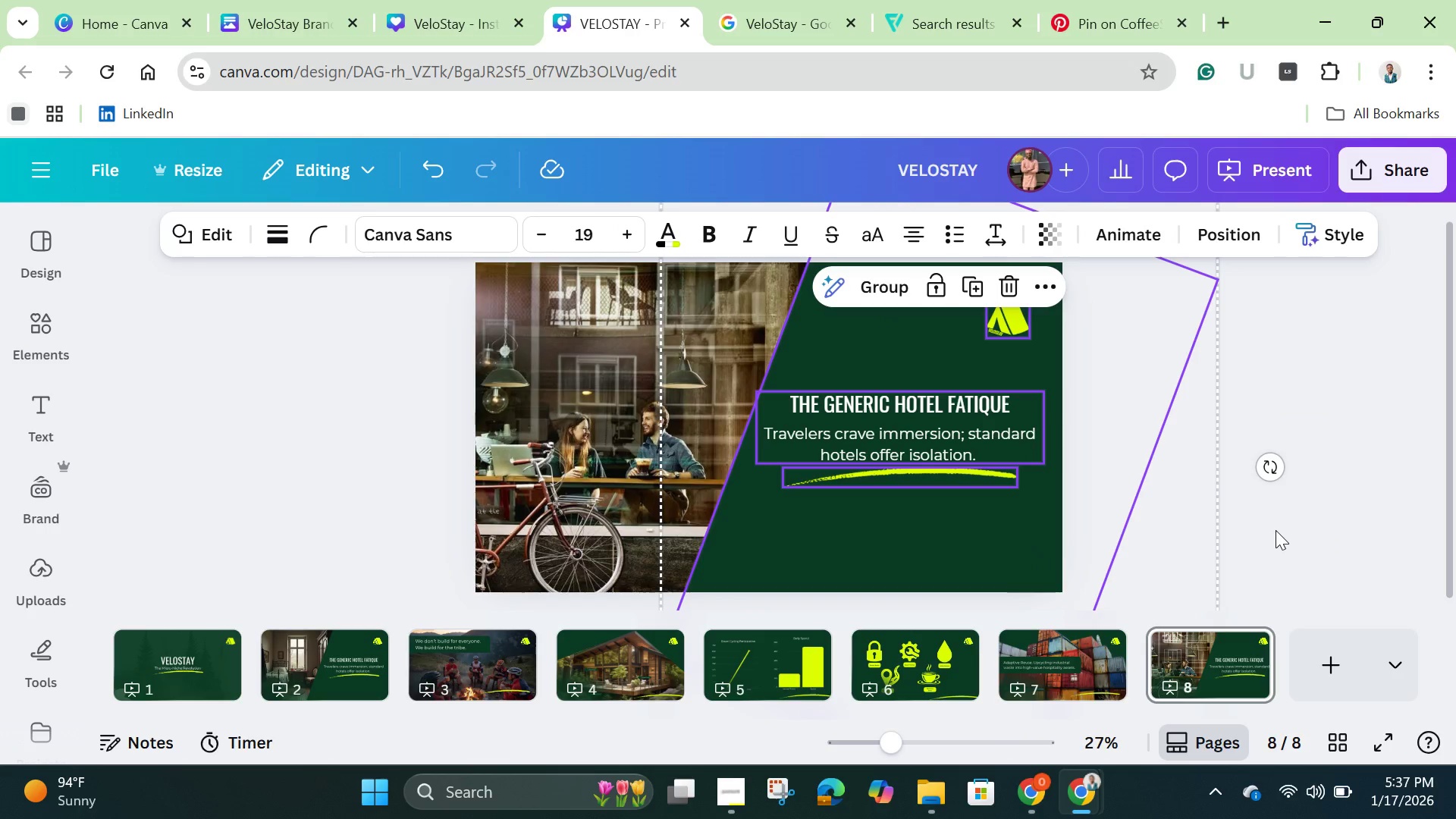 
left_click([1266, 516])
 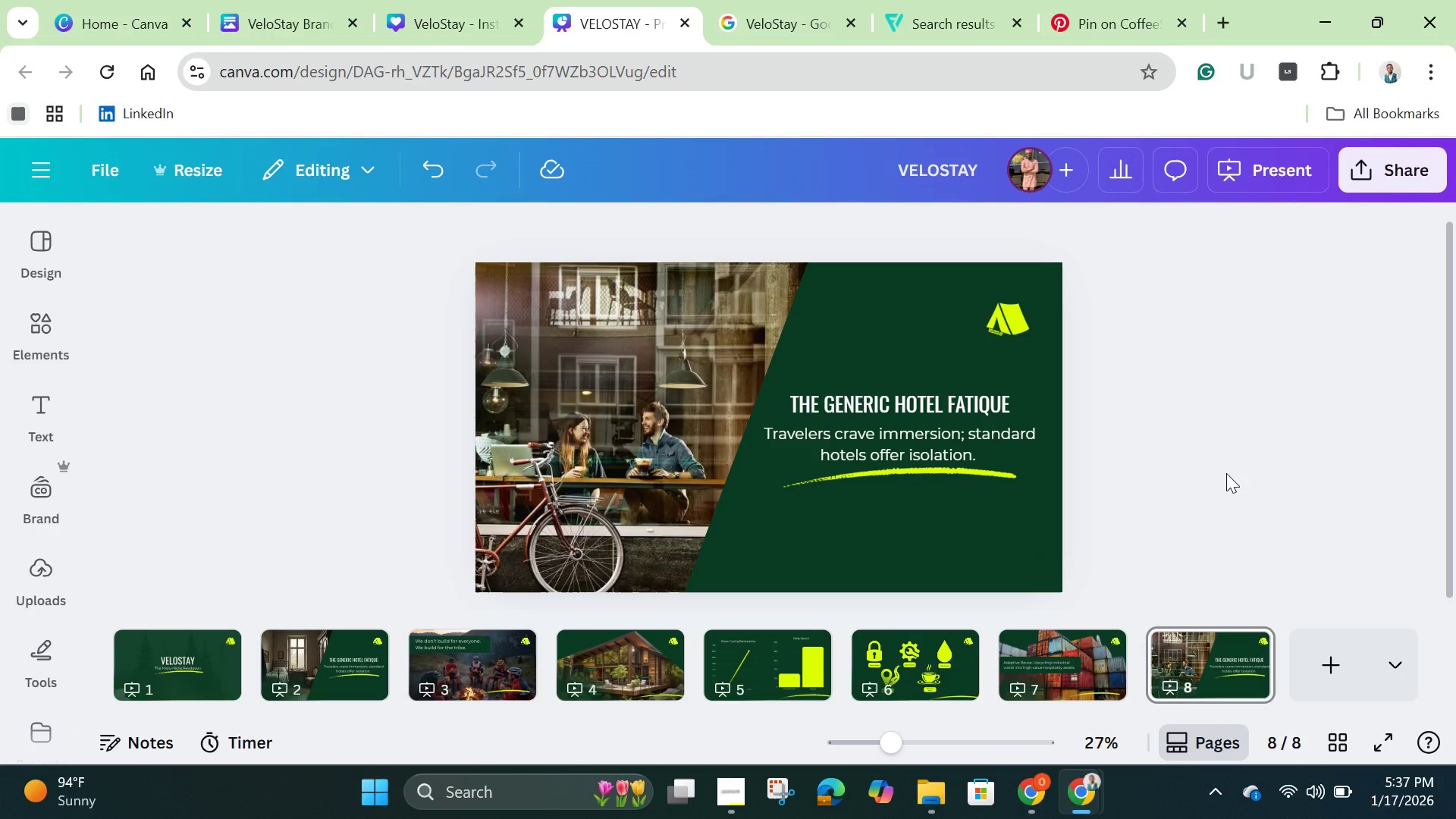 
wait(21.02)
 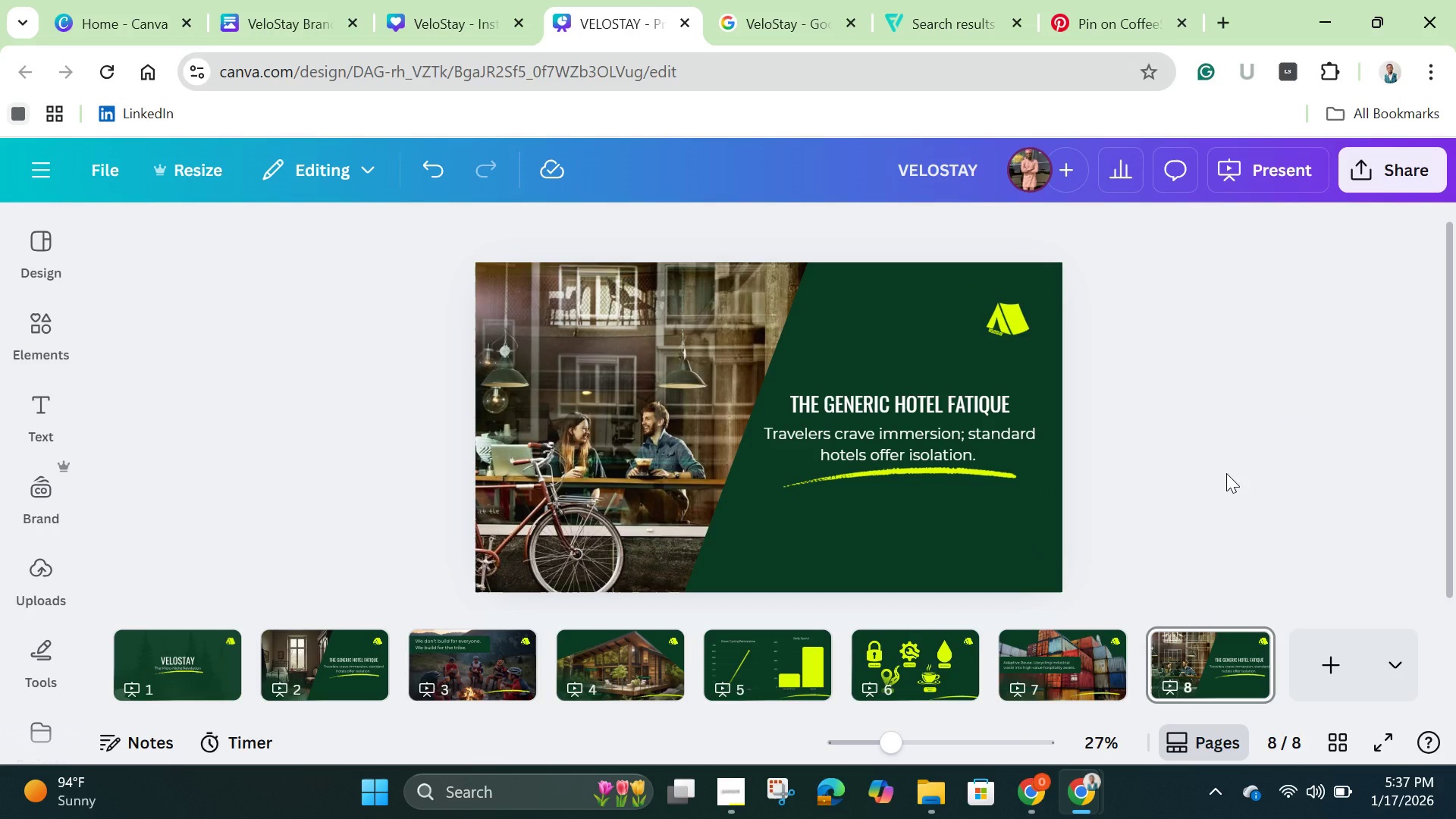 
left_click([930, 409])
 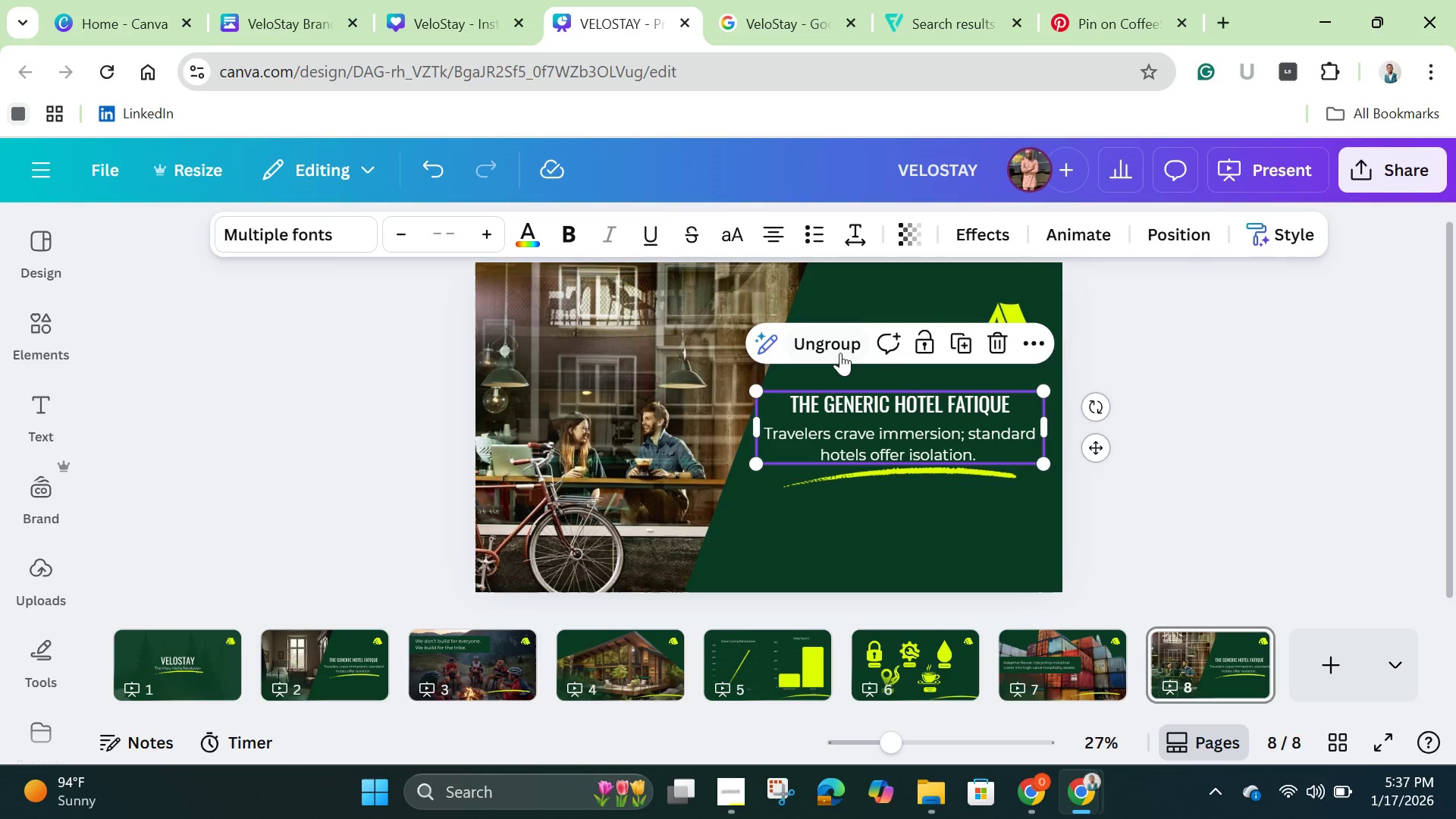 
left_click([827, 342])
 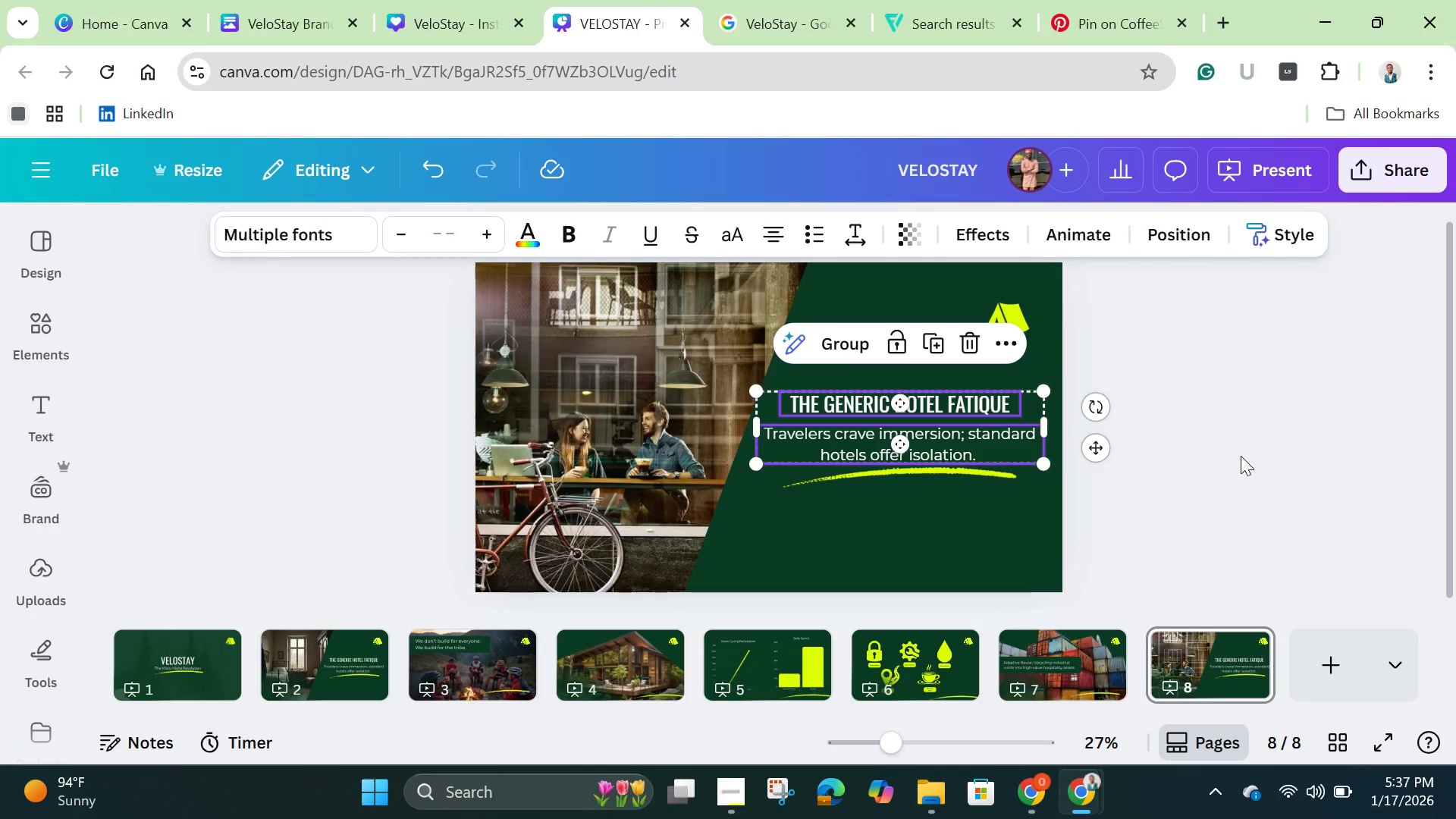 
left_click([1235, 457])
 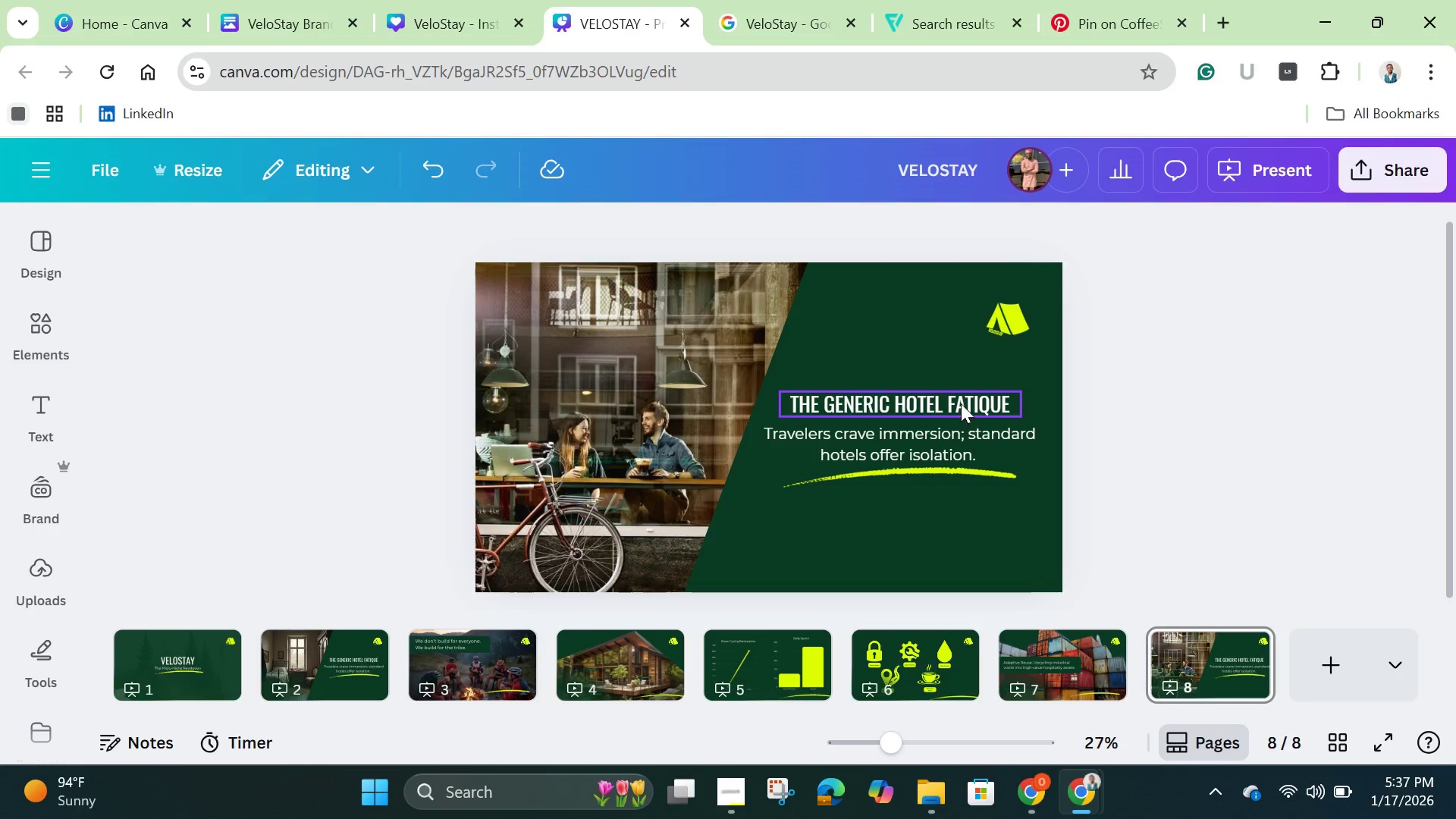 
left_click([961, 402])
 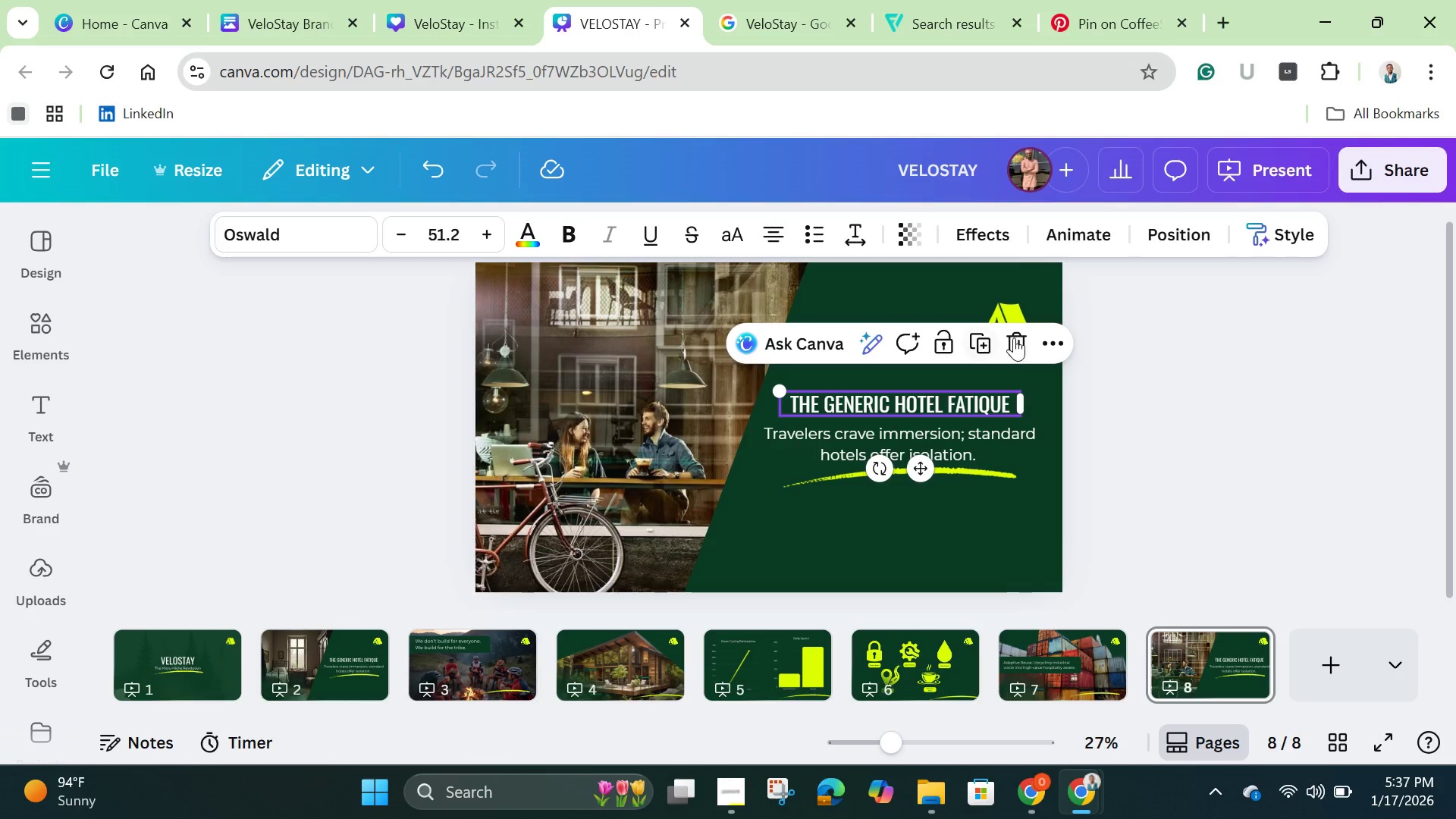 
left_click([1014, 336])
 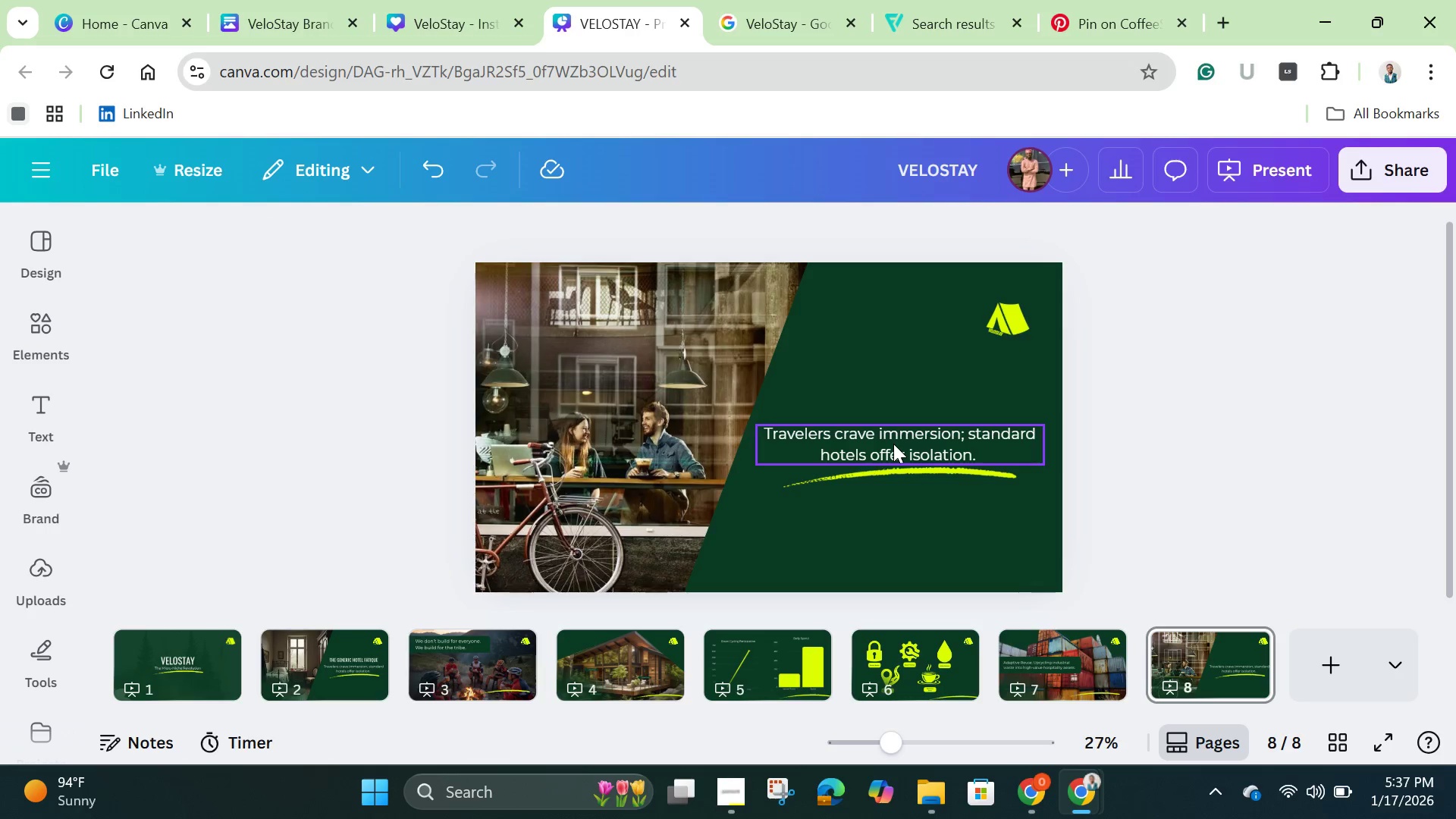 
double_click([893, 444])
 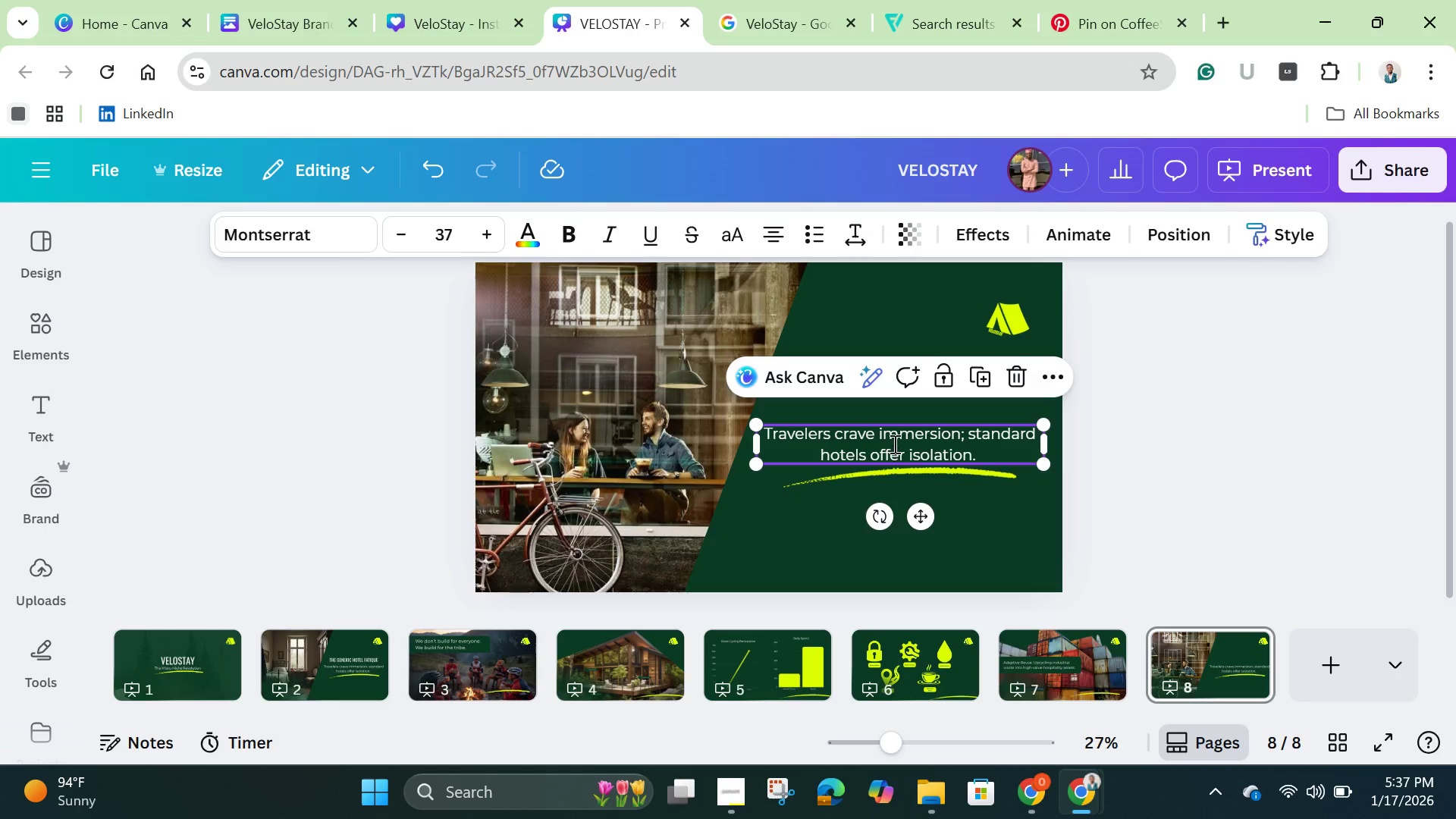 
triple_click([893, 444])
 